 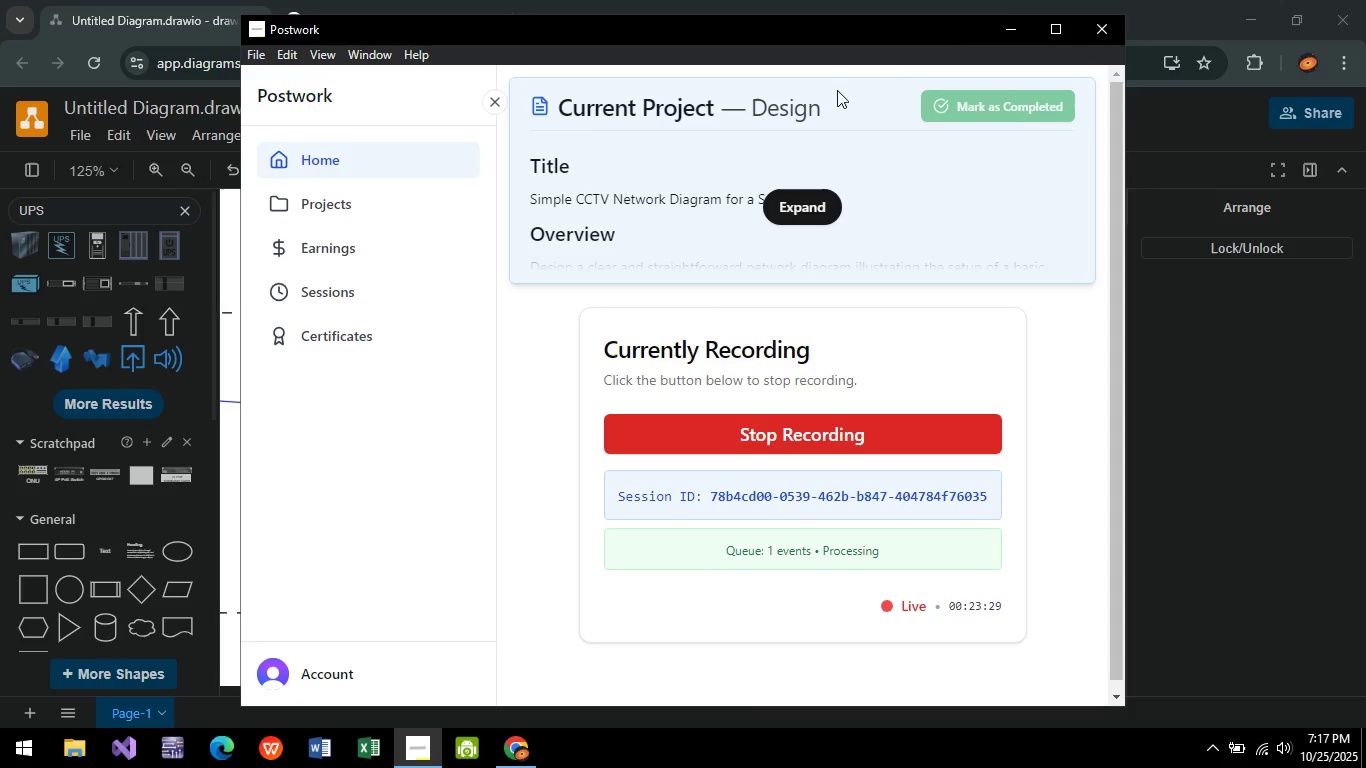 
scroll: coordinate [830, 411], scroll_direction: down, amount: 4.0
 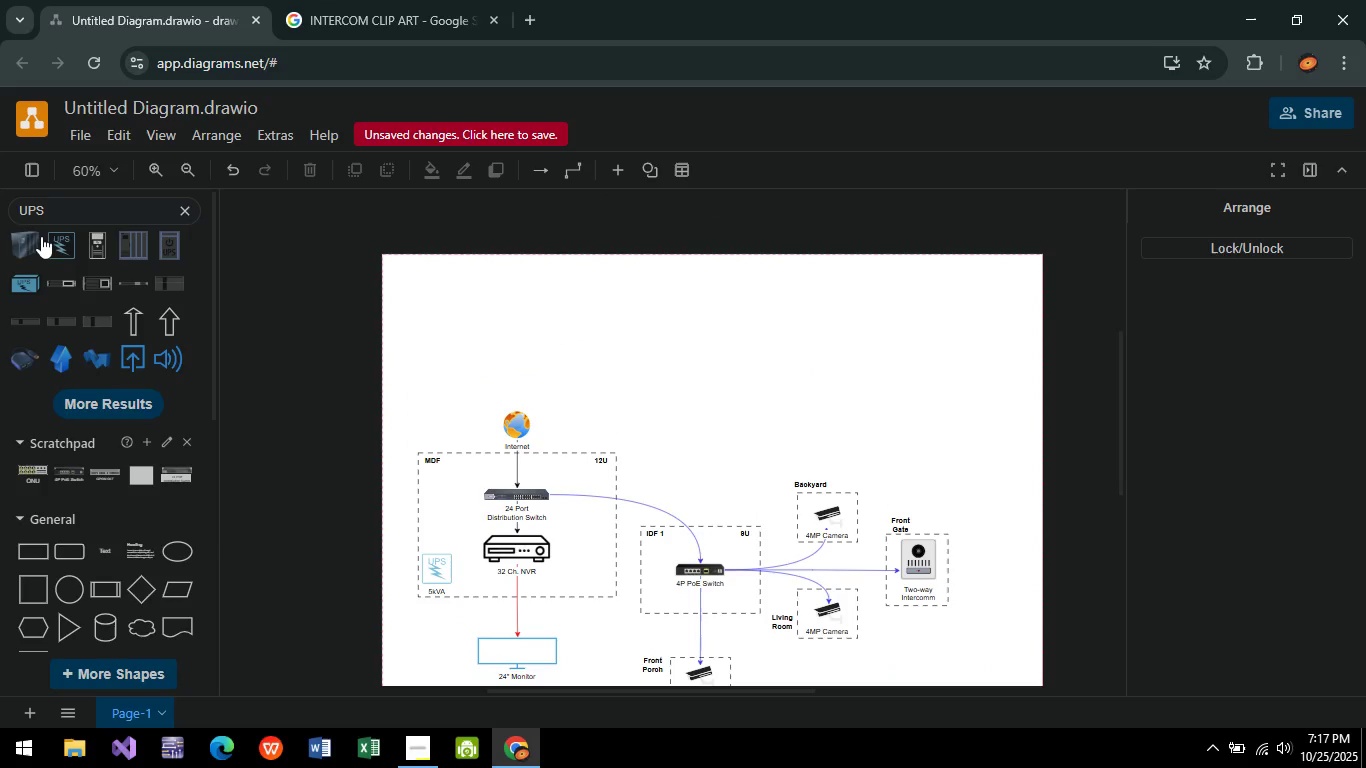 
wait(7.03)
 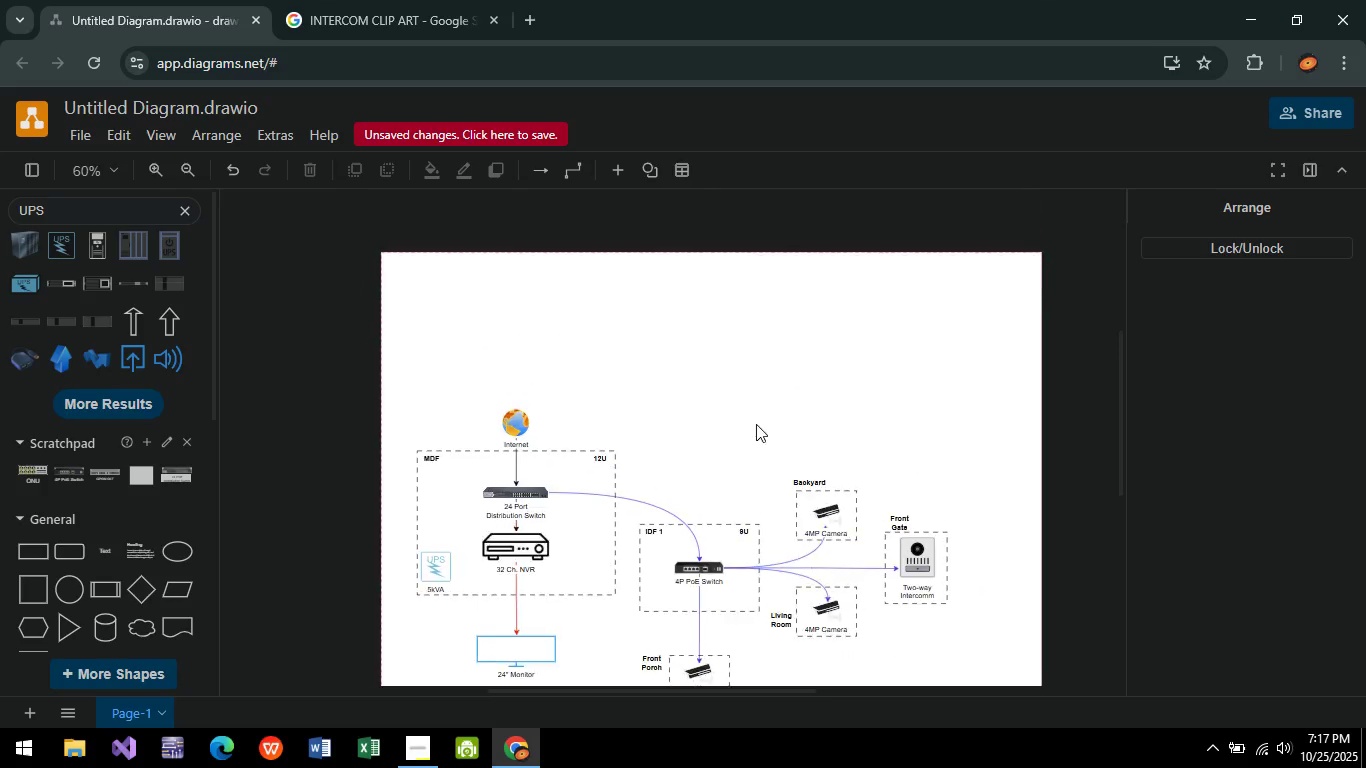 
left_click([180, 212])
 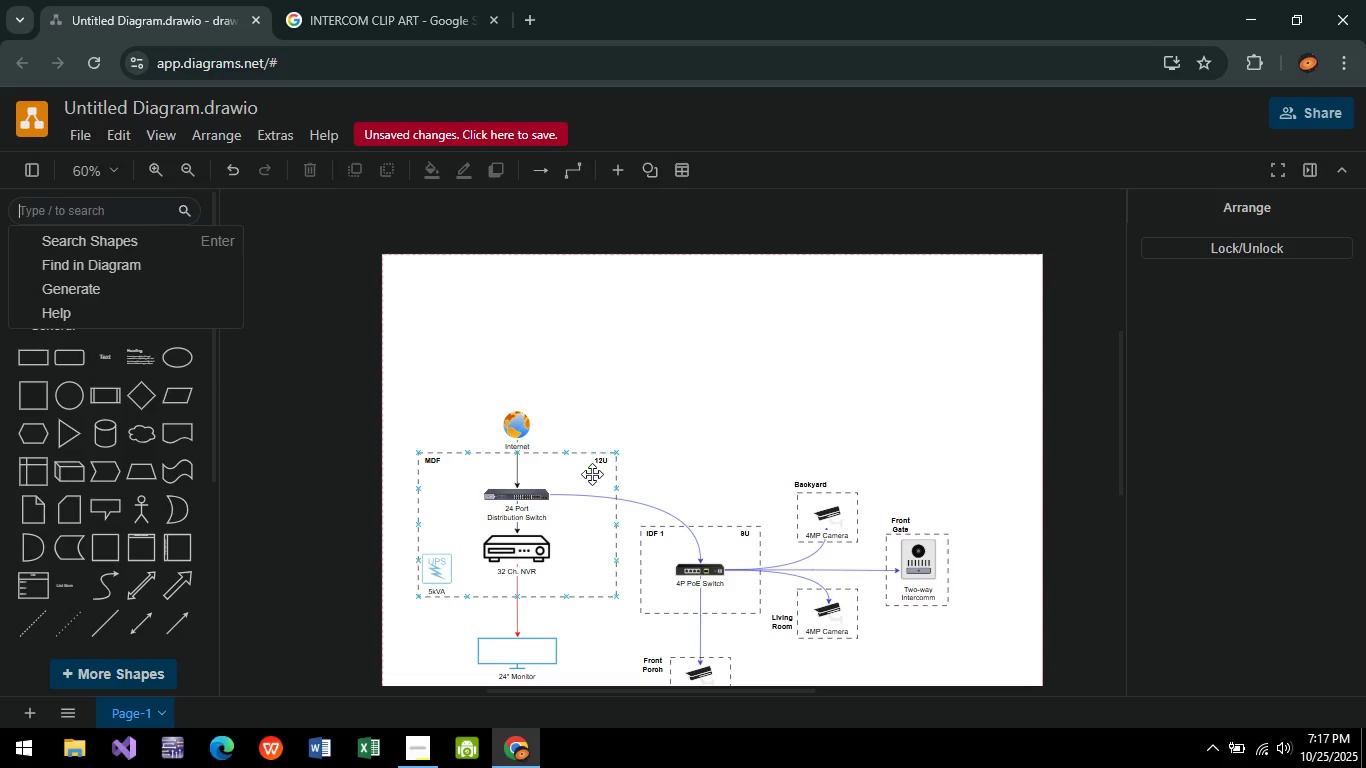 
left_click([601, 462])
 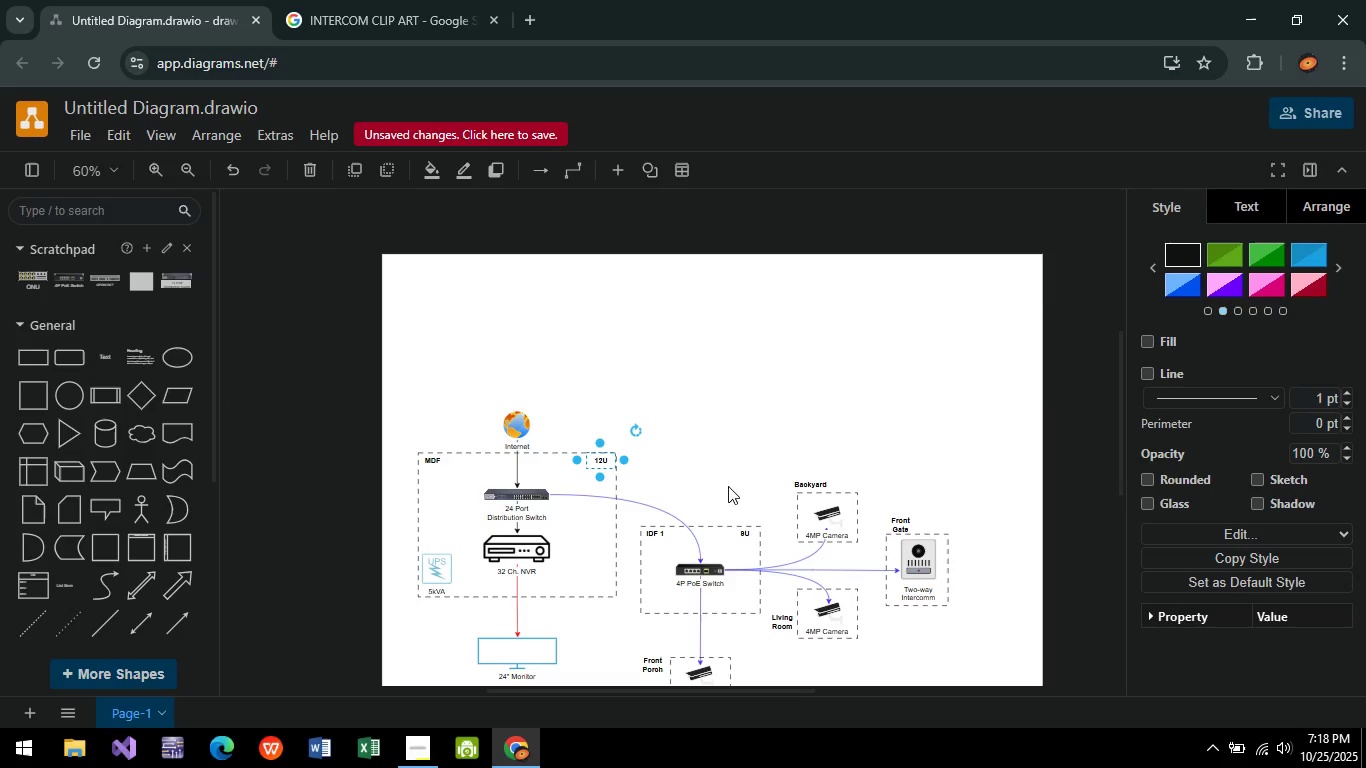 
key(Control+C)
 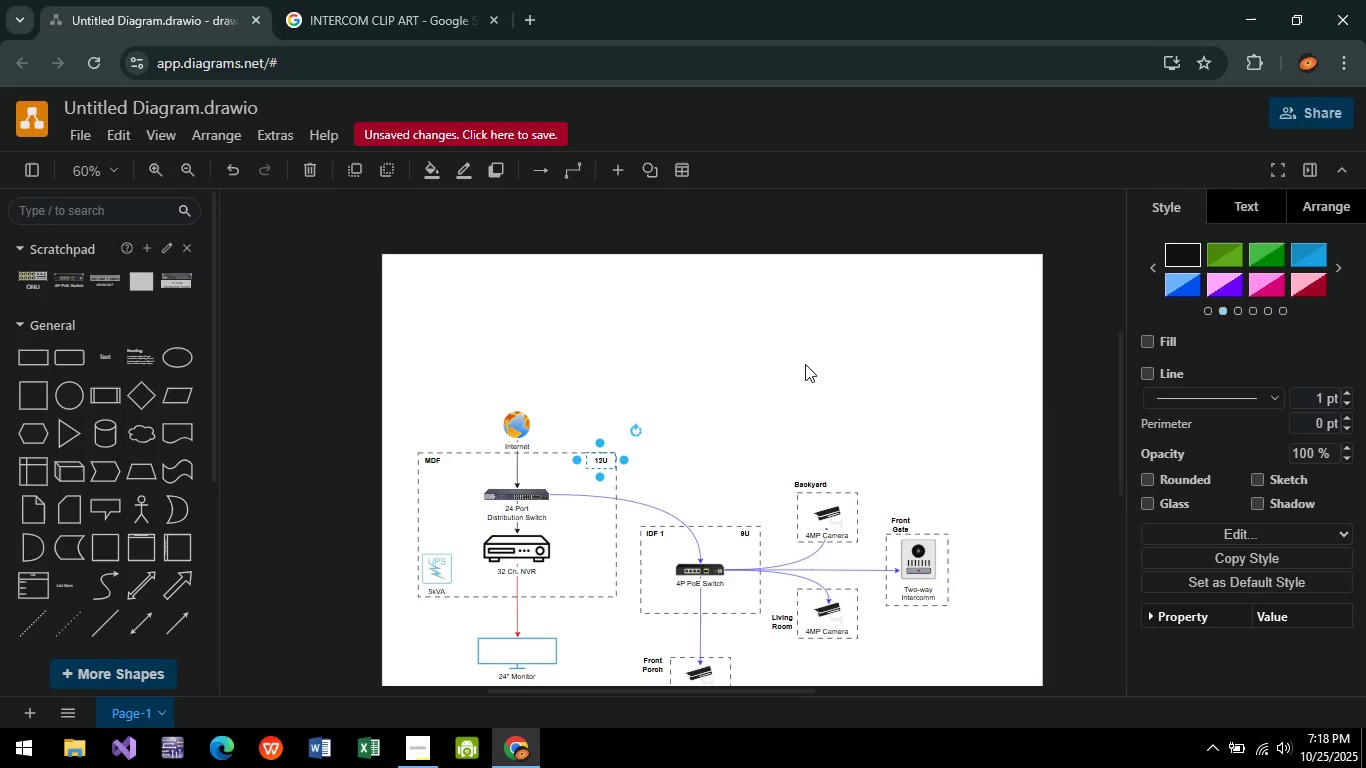 
key(Control+V)
 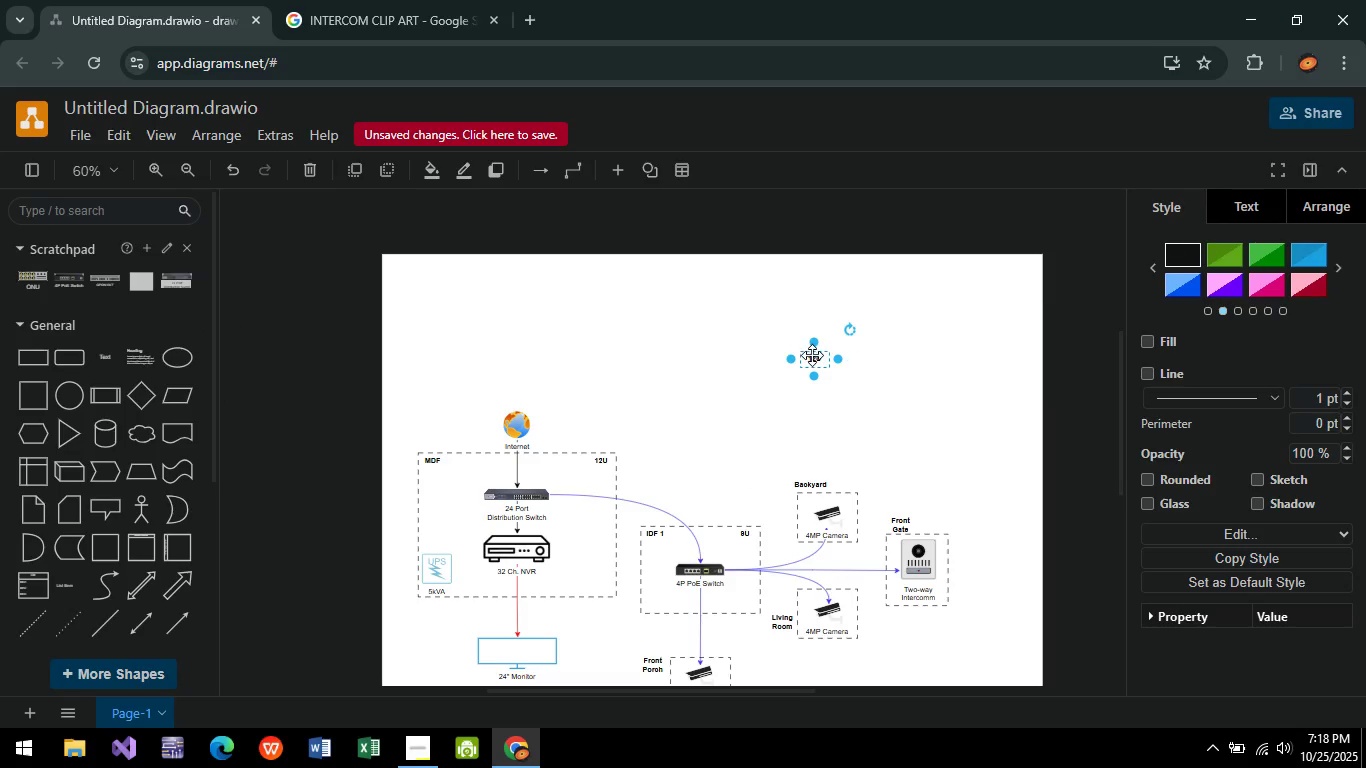 
double_click([812, 355])
 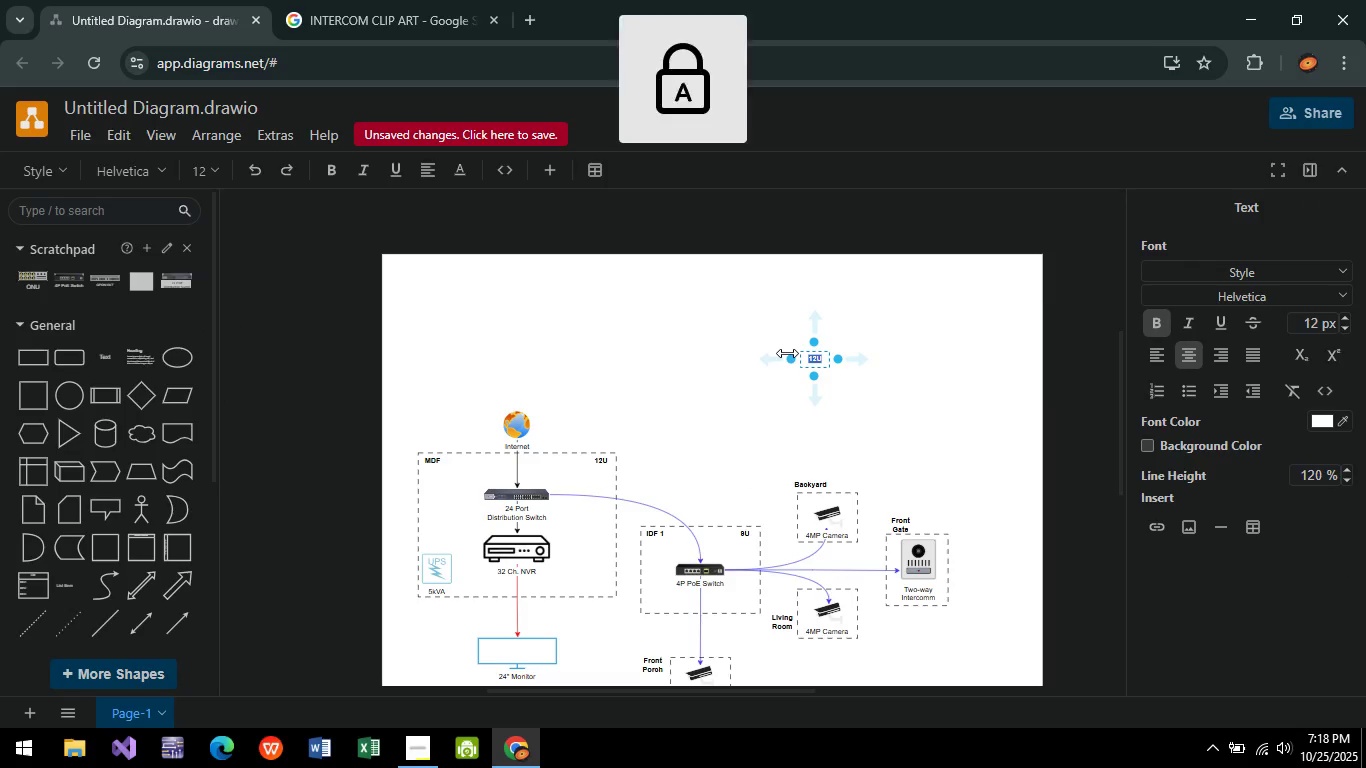 
type(LE)
key(Backspace)
type(egend:)
 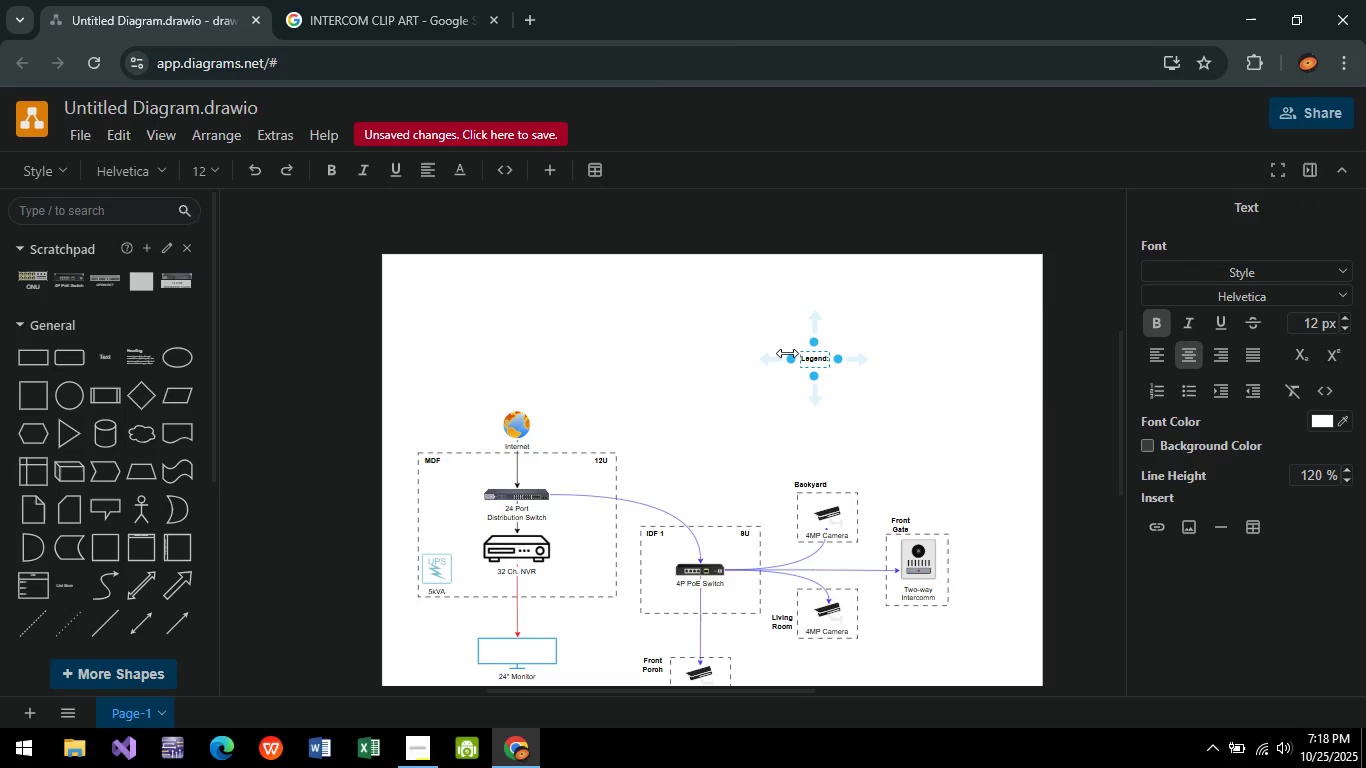 
left_click([872, 427])
 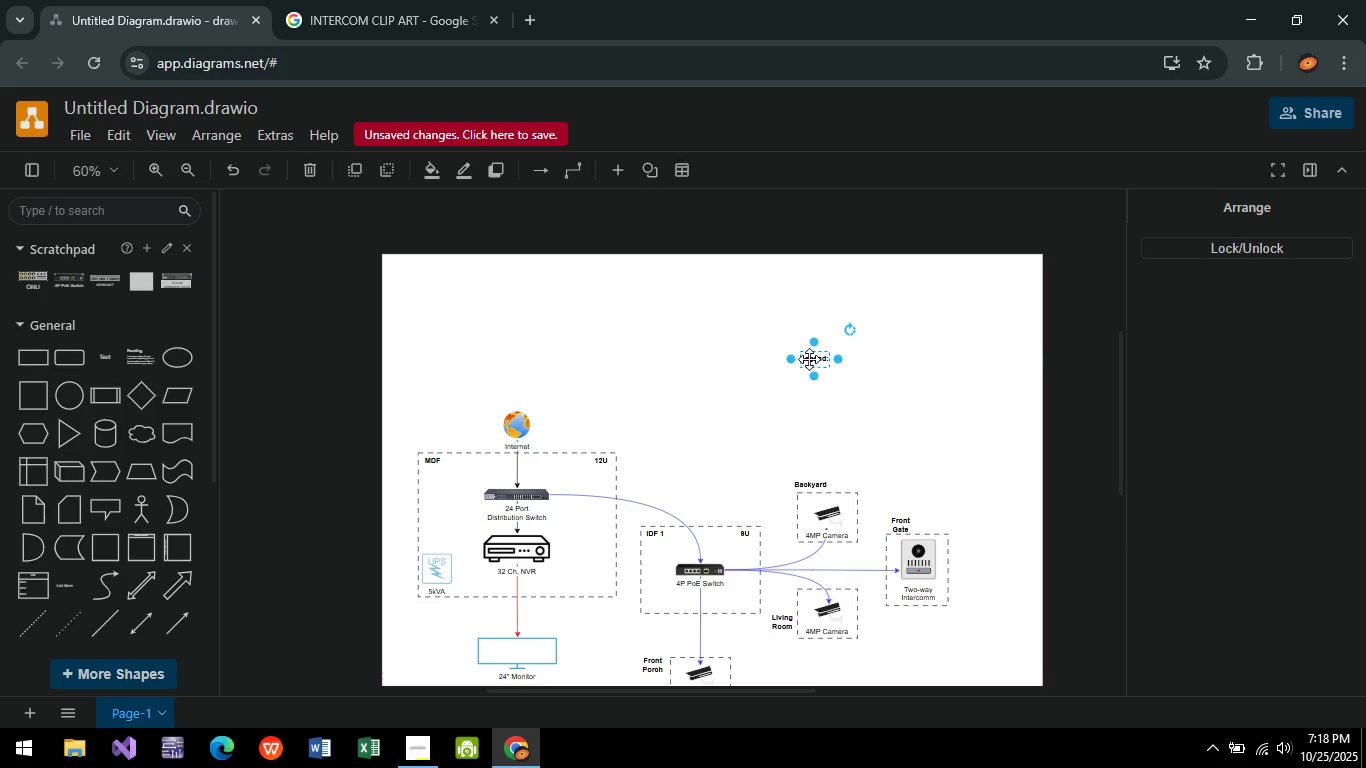 
left_click_drag(start_coordinate=[809, 359], to_coordinate=[669, 405])
 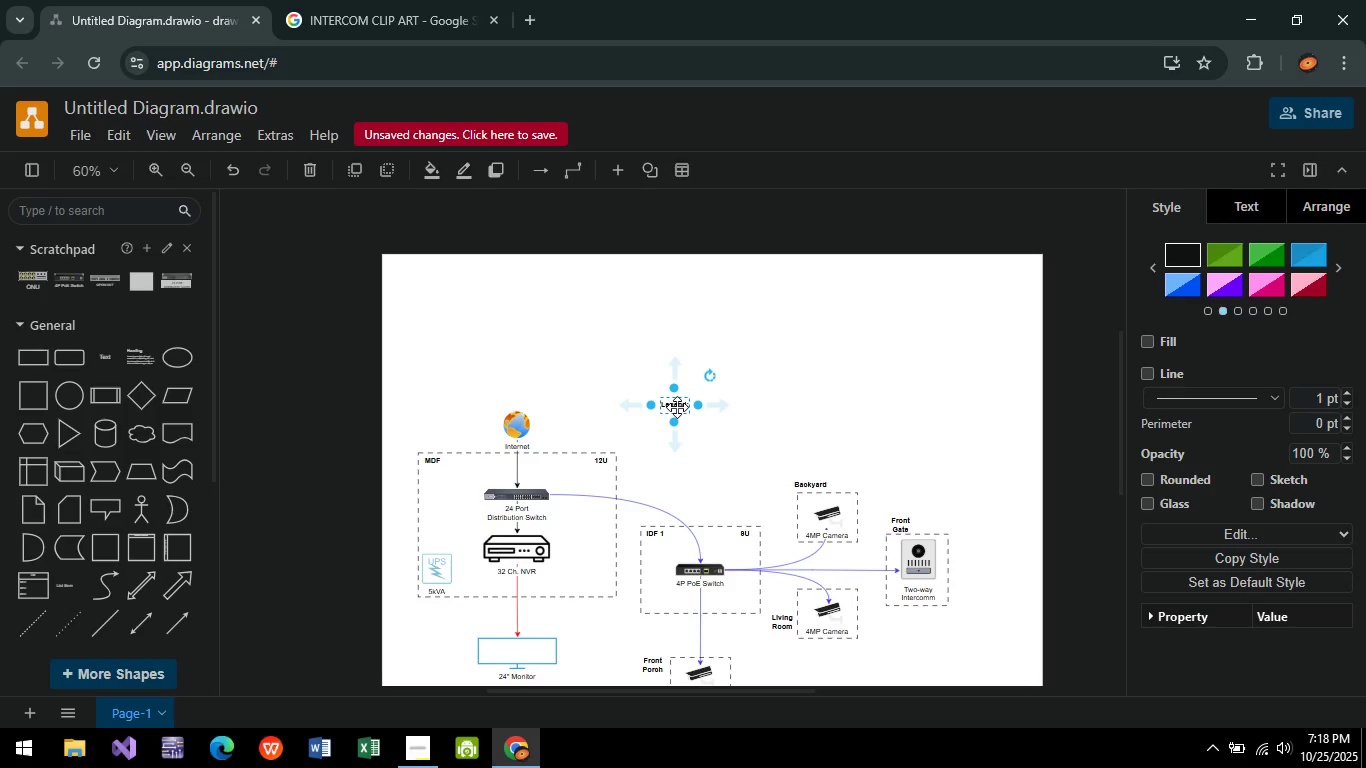 
double_click([677, 407])
 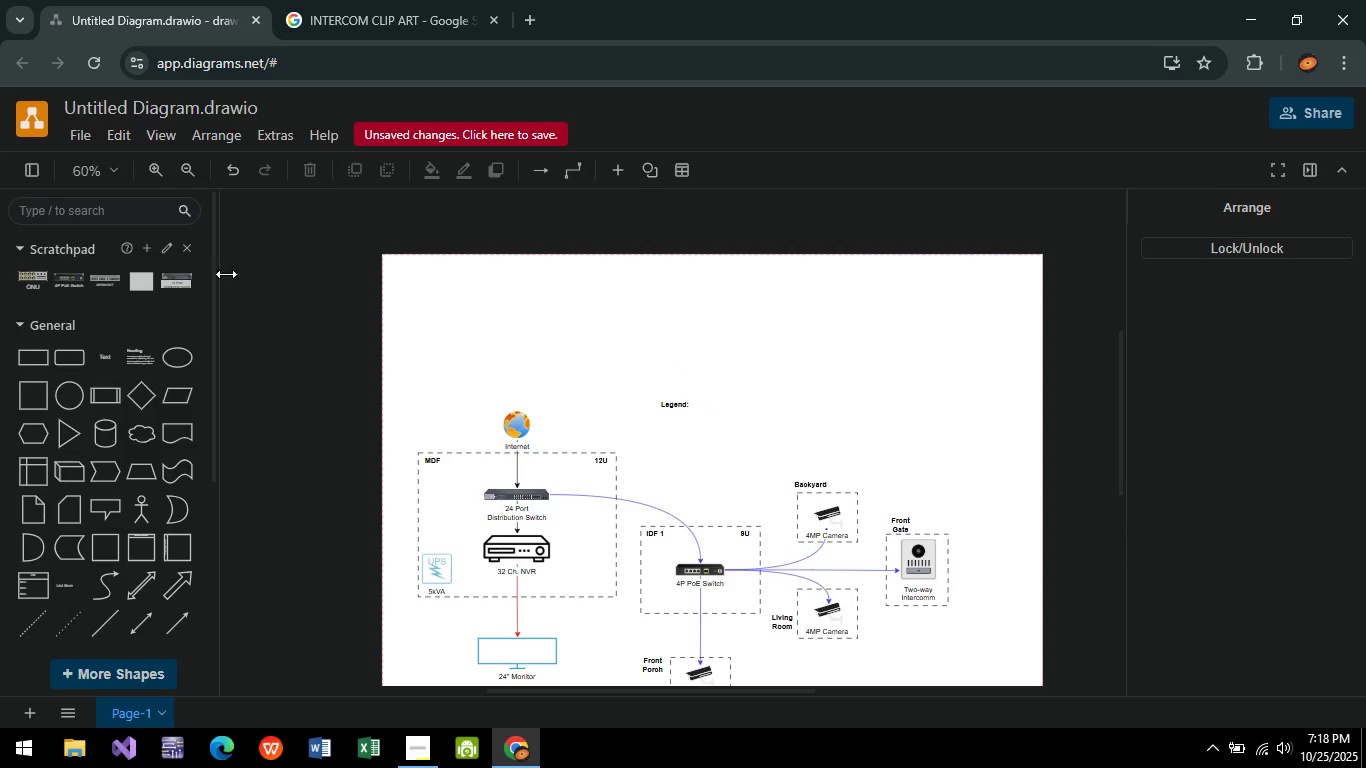 
left_click([90, 212])
 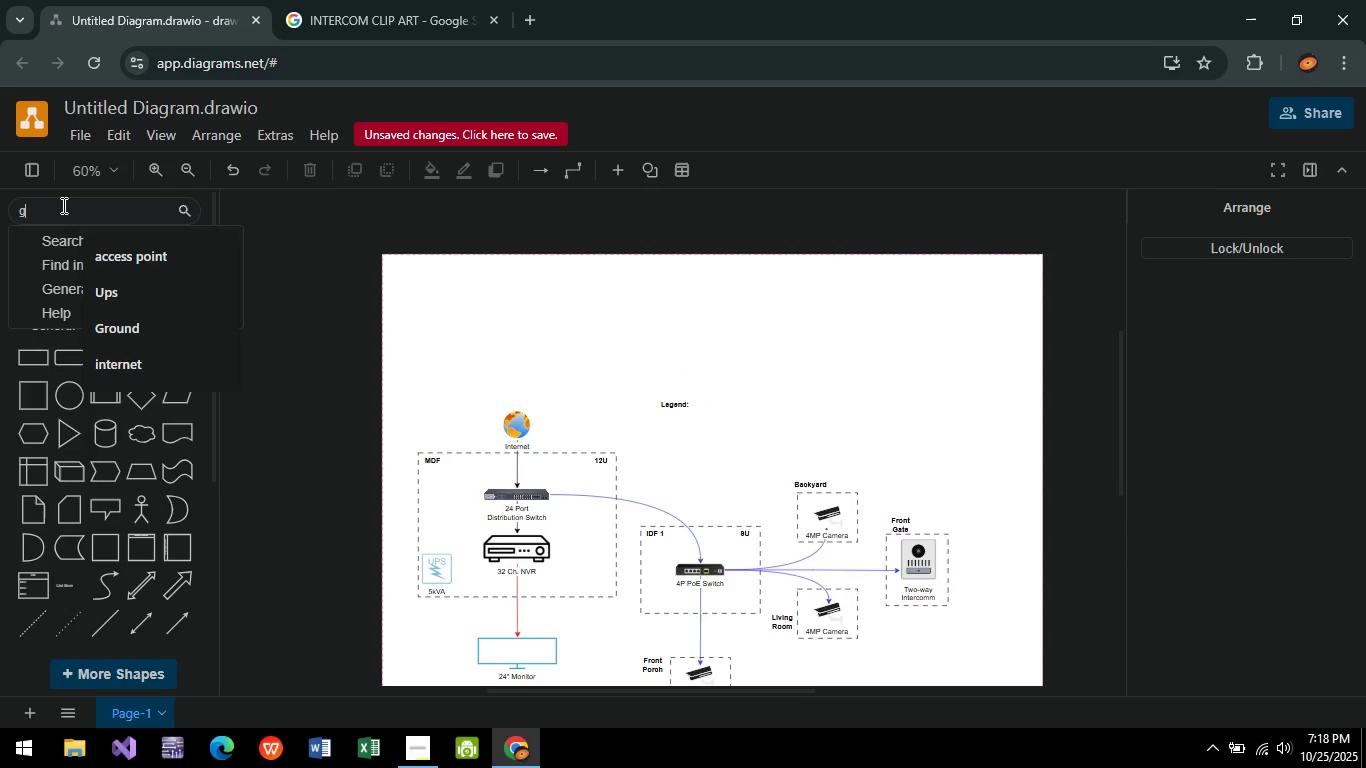 
type(ground)
 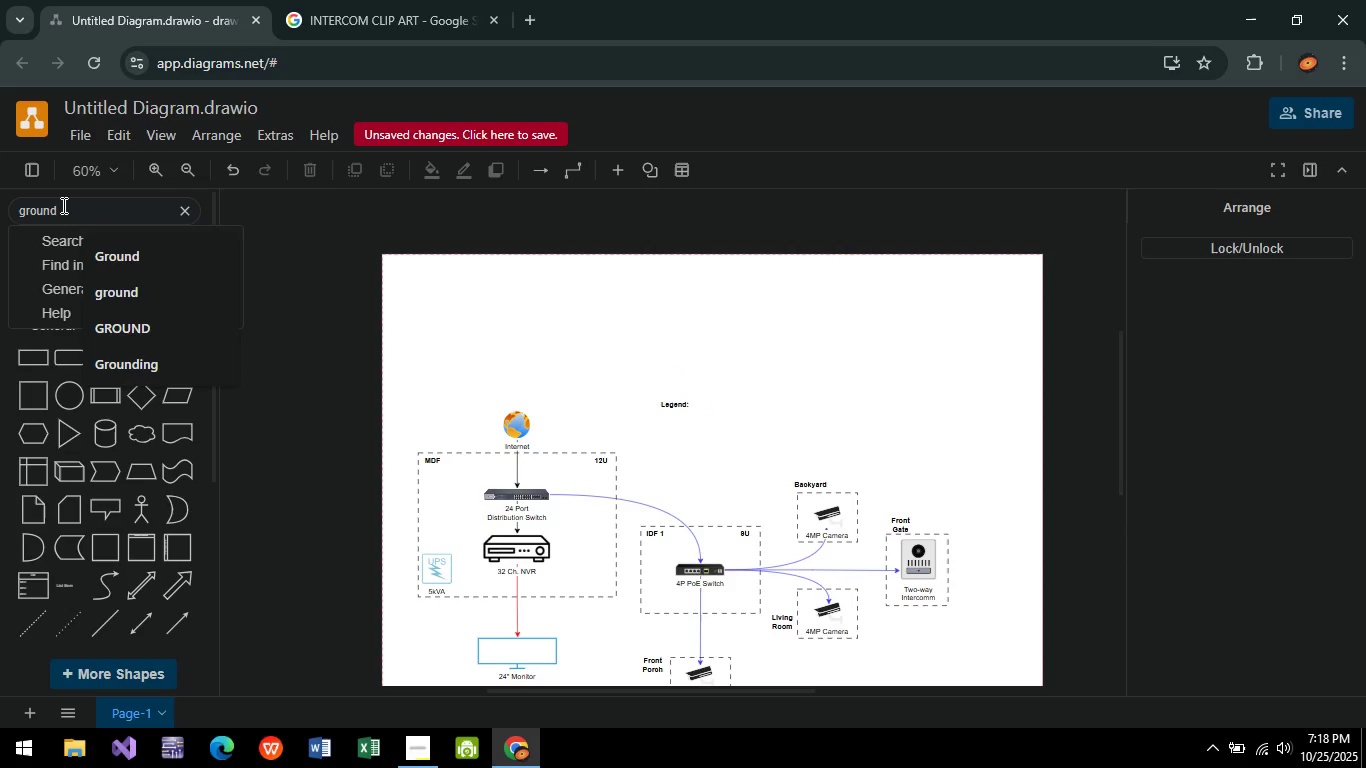 
key(Enter)
 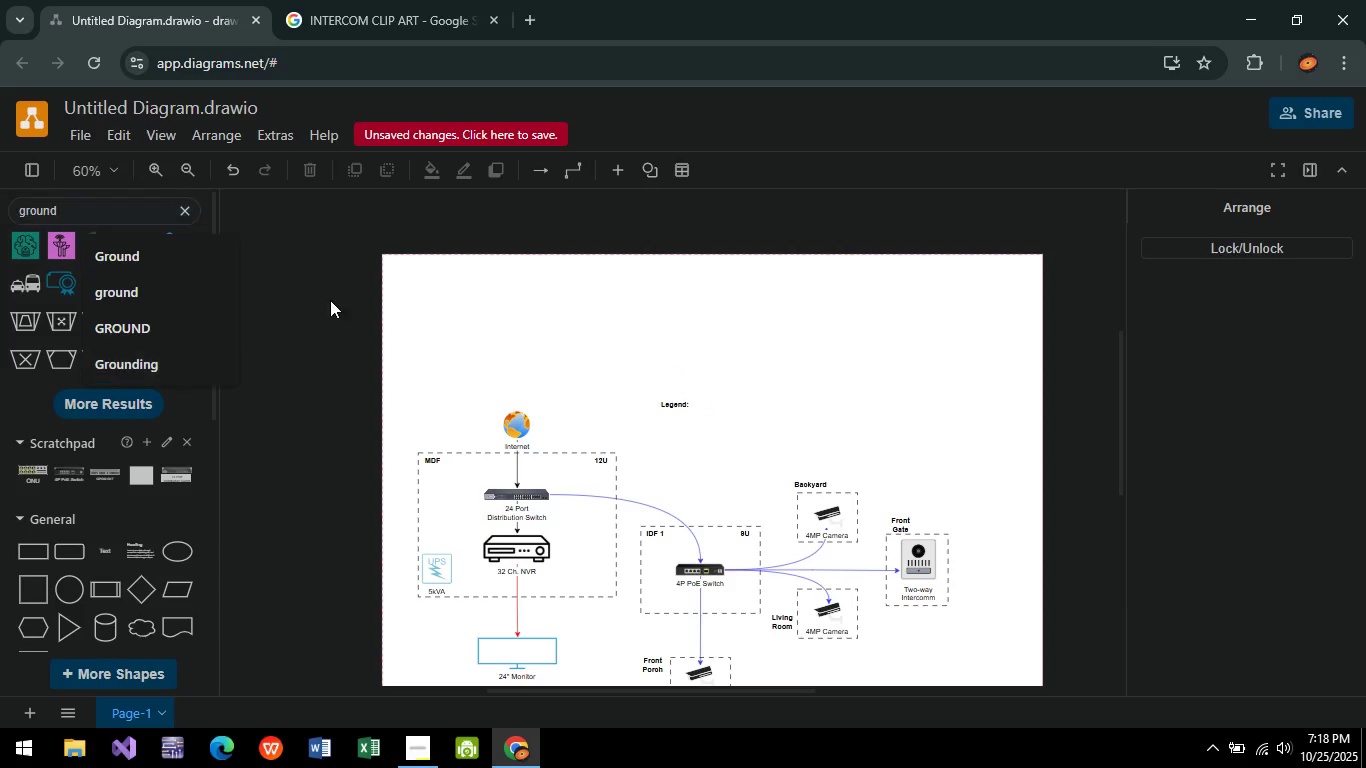 
left_click([334, 299])
 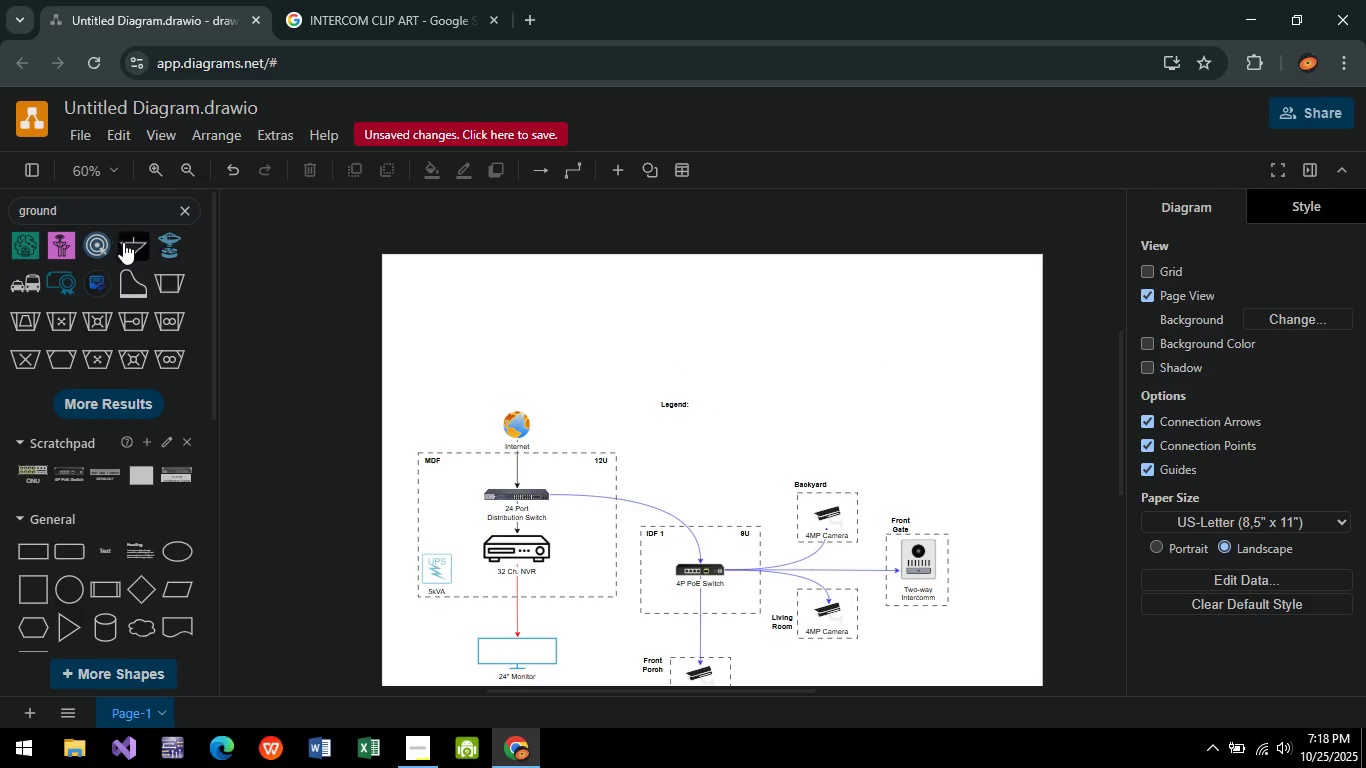 
left_click([123, 242])
 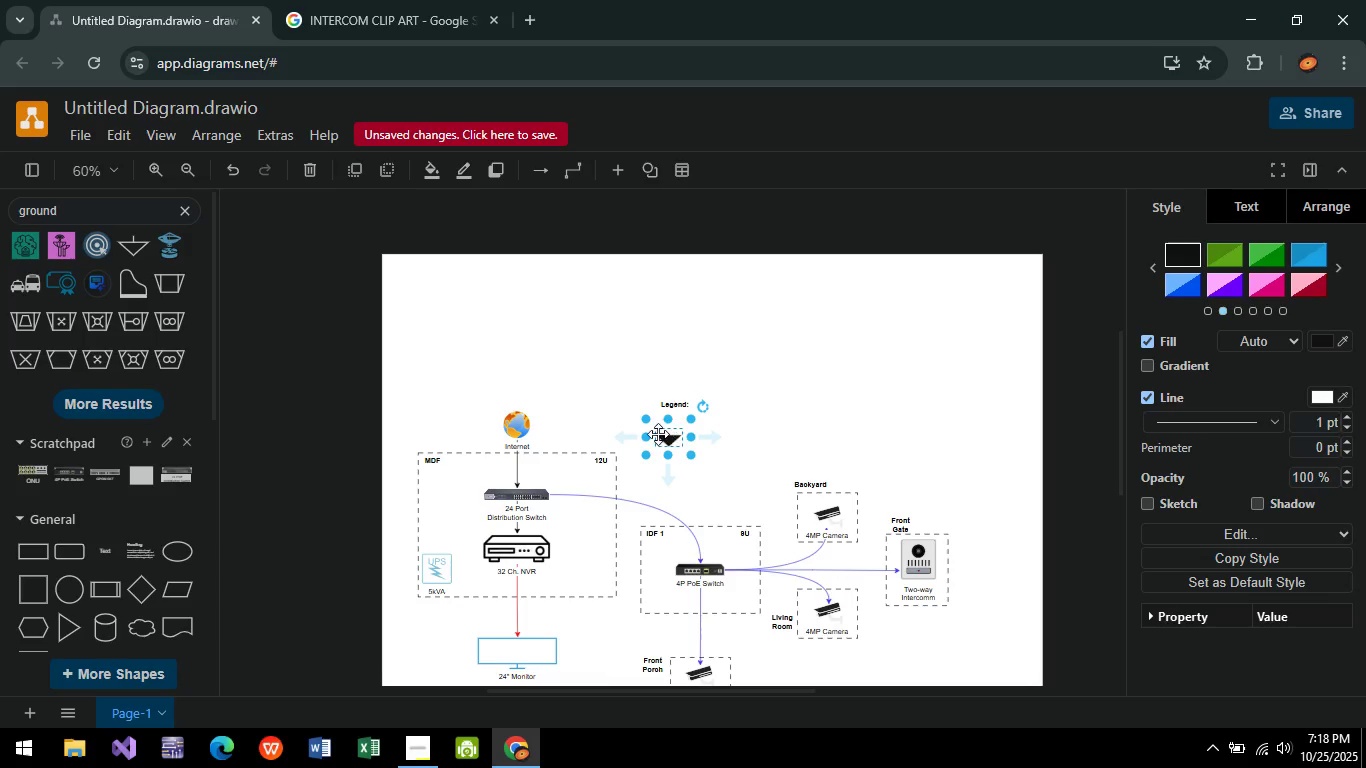 
left_click_drag(start_coordinate=[670, 439], to_coordinate=[432, 615])
 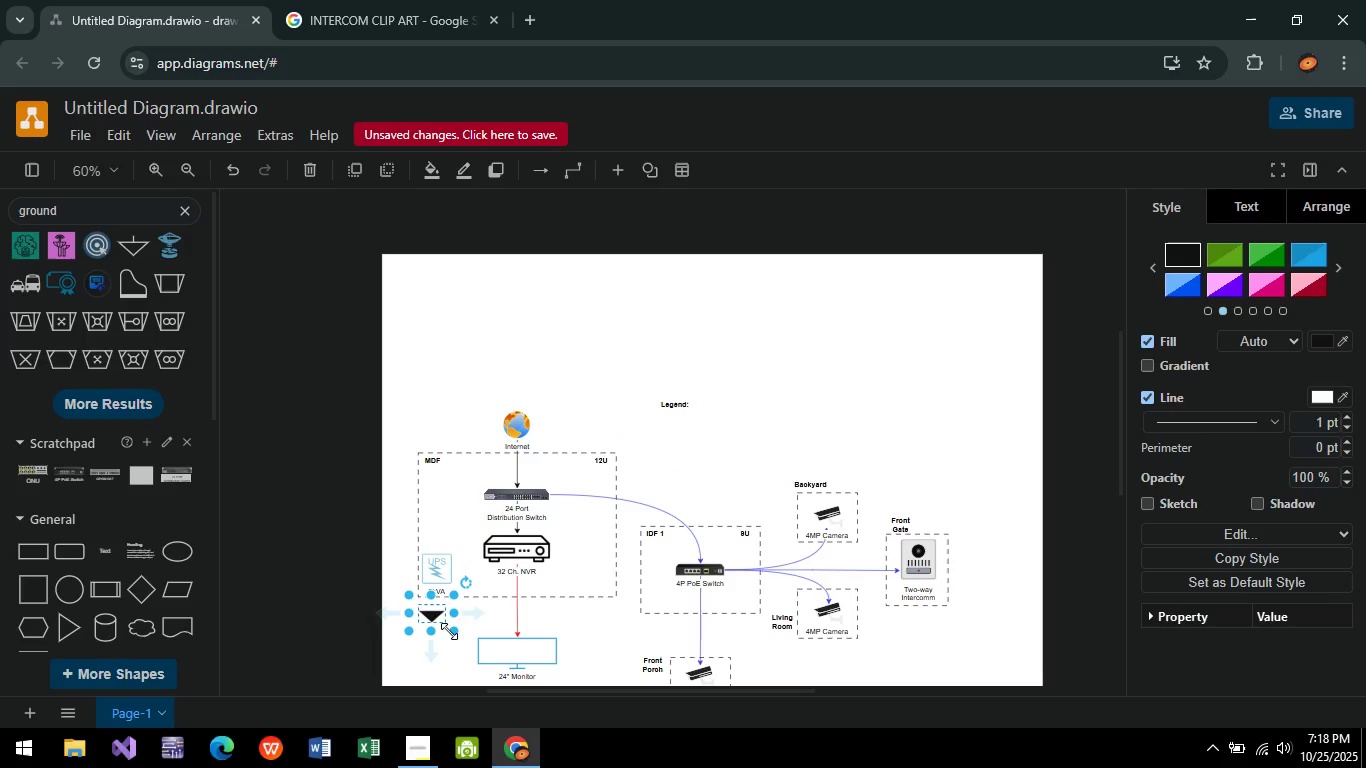 
left_click_drag(start_coordinate=[449, 631], to_coordinate=[443, 624])
 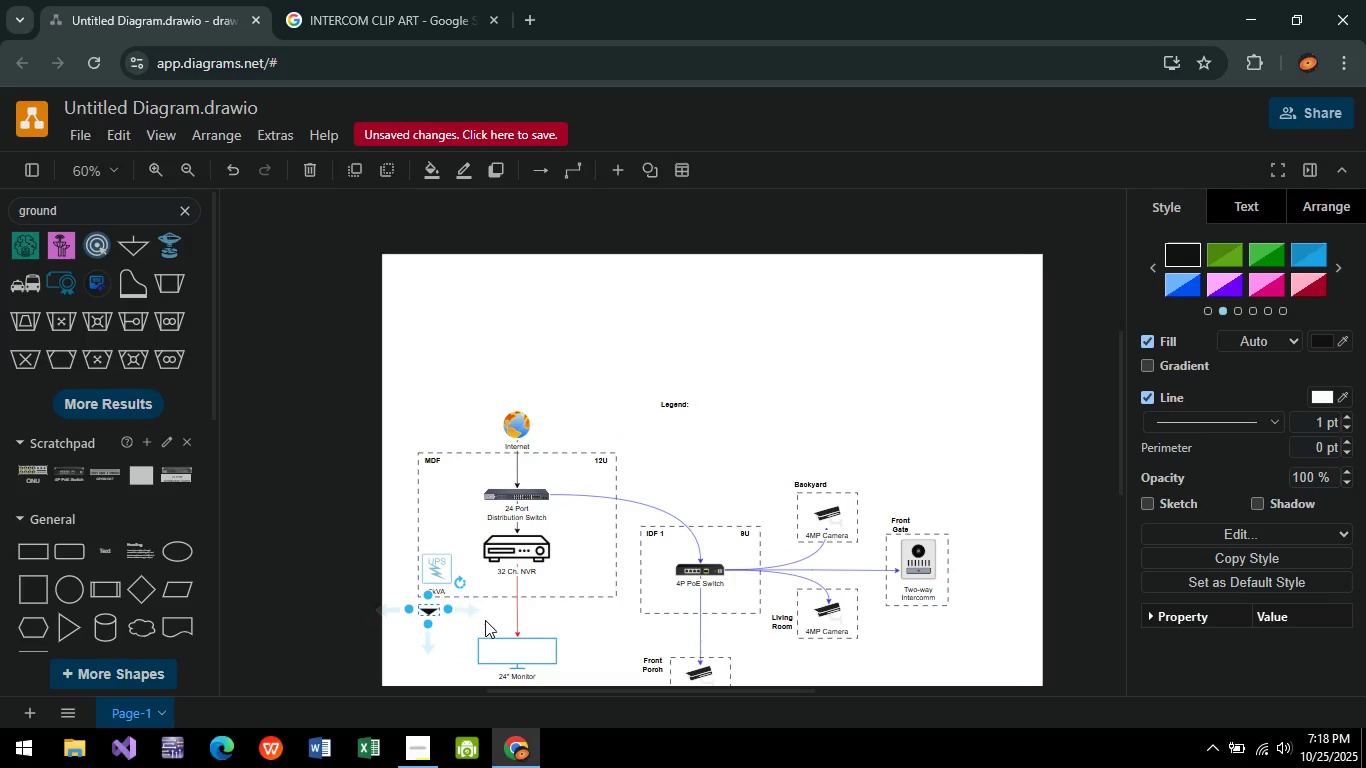 
hold_key(key=ControlLeft, duration=0.67)
scroll: coordinate [479, 512], scroll_direction: up, amount: 5.0
 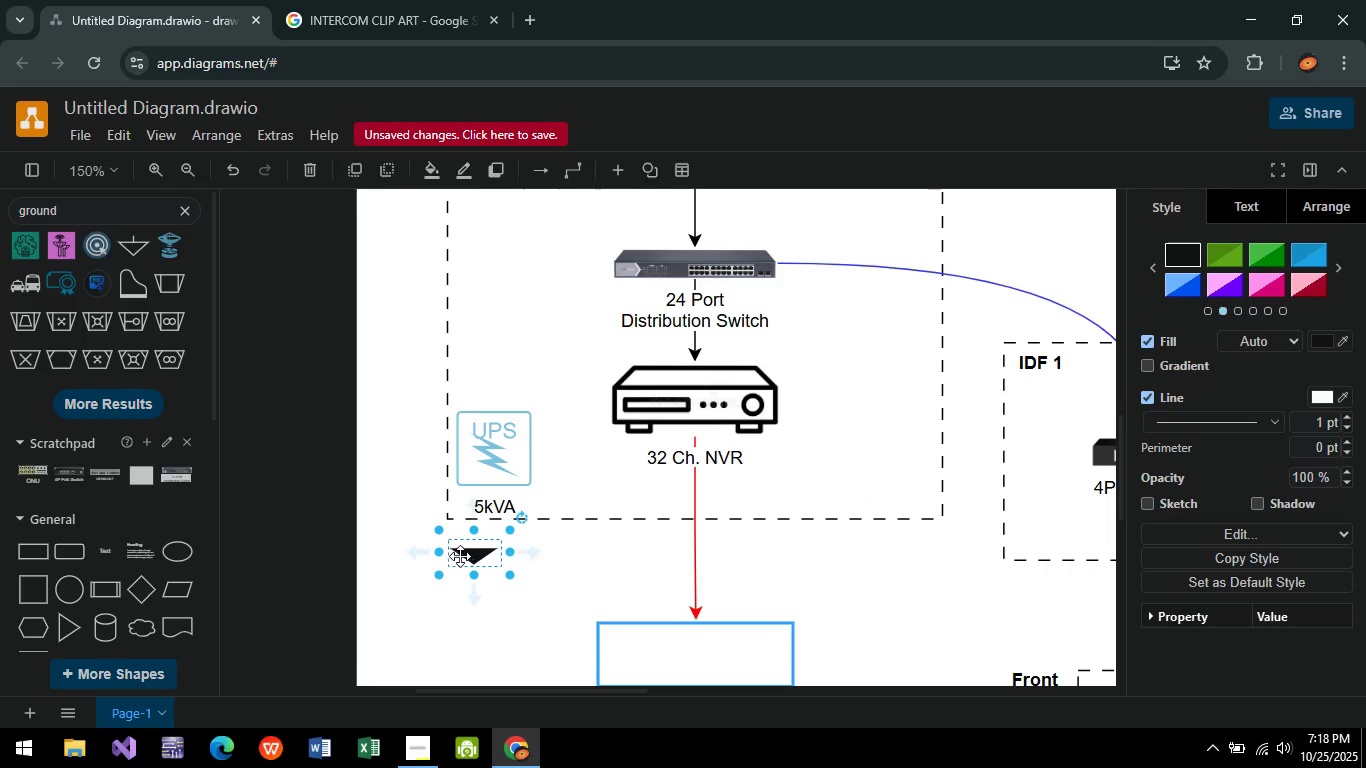 
left_click_drag(start_coordinate=[468, 559], to_coordinate=[459, 544])
 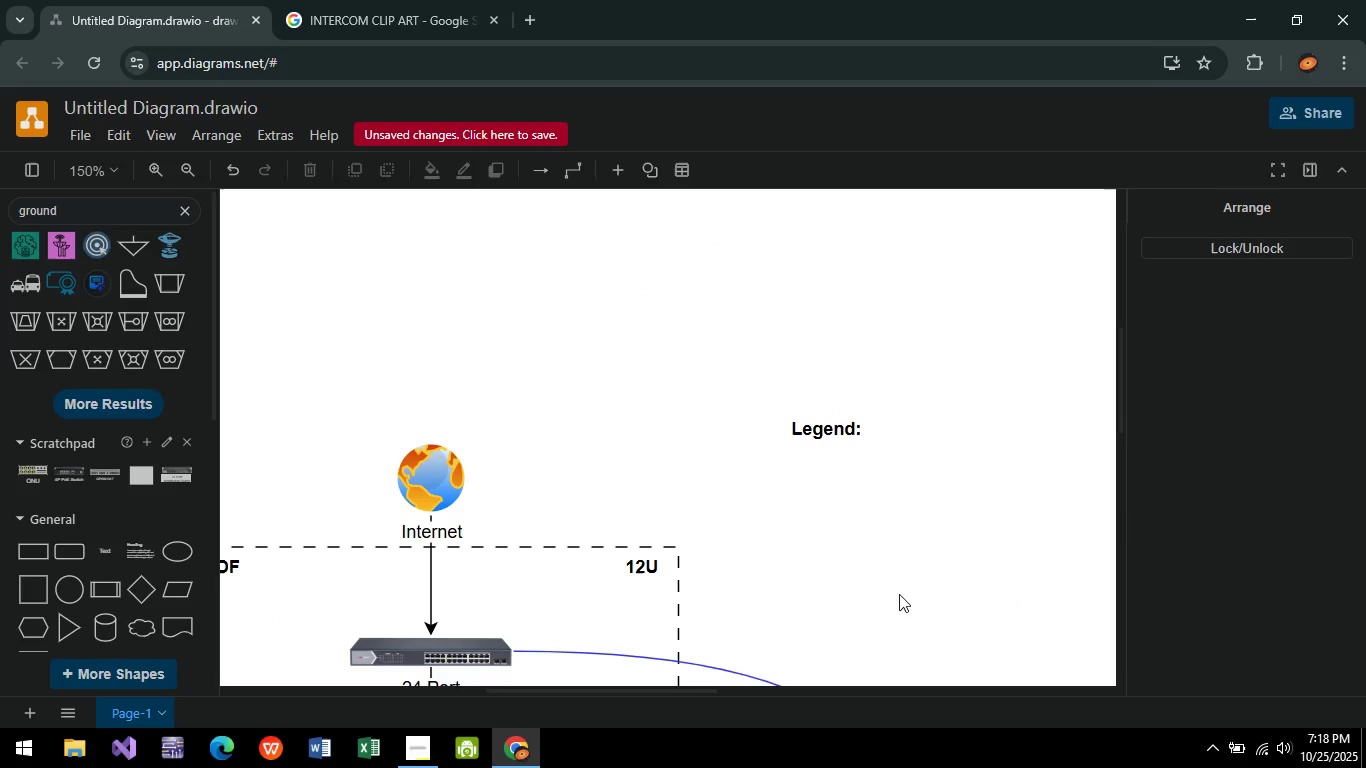 
scroll: coordinate [633, 424], scroll_direction: down, amount: 3.0
 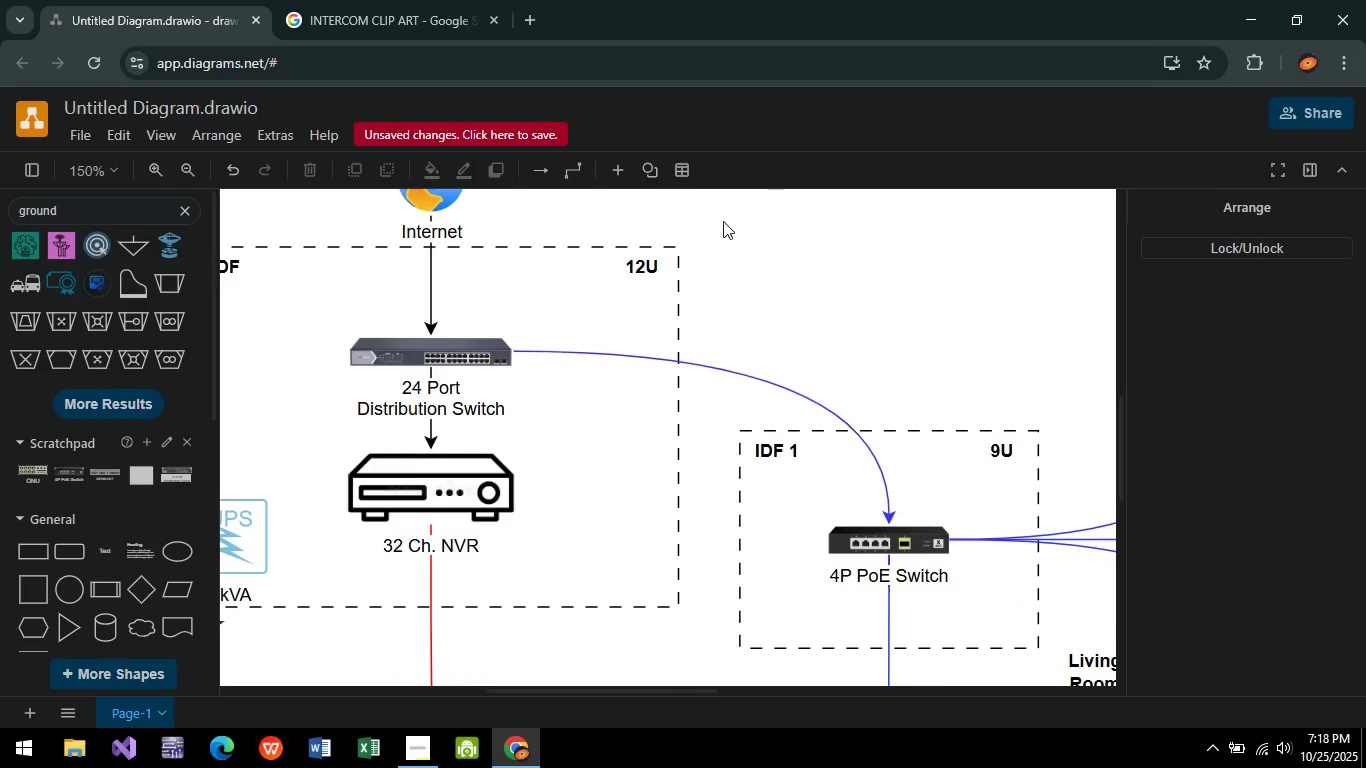 
scroll: coordinate [807, 229], scroll_direction: up, amount: 2.0
 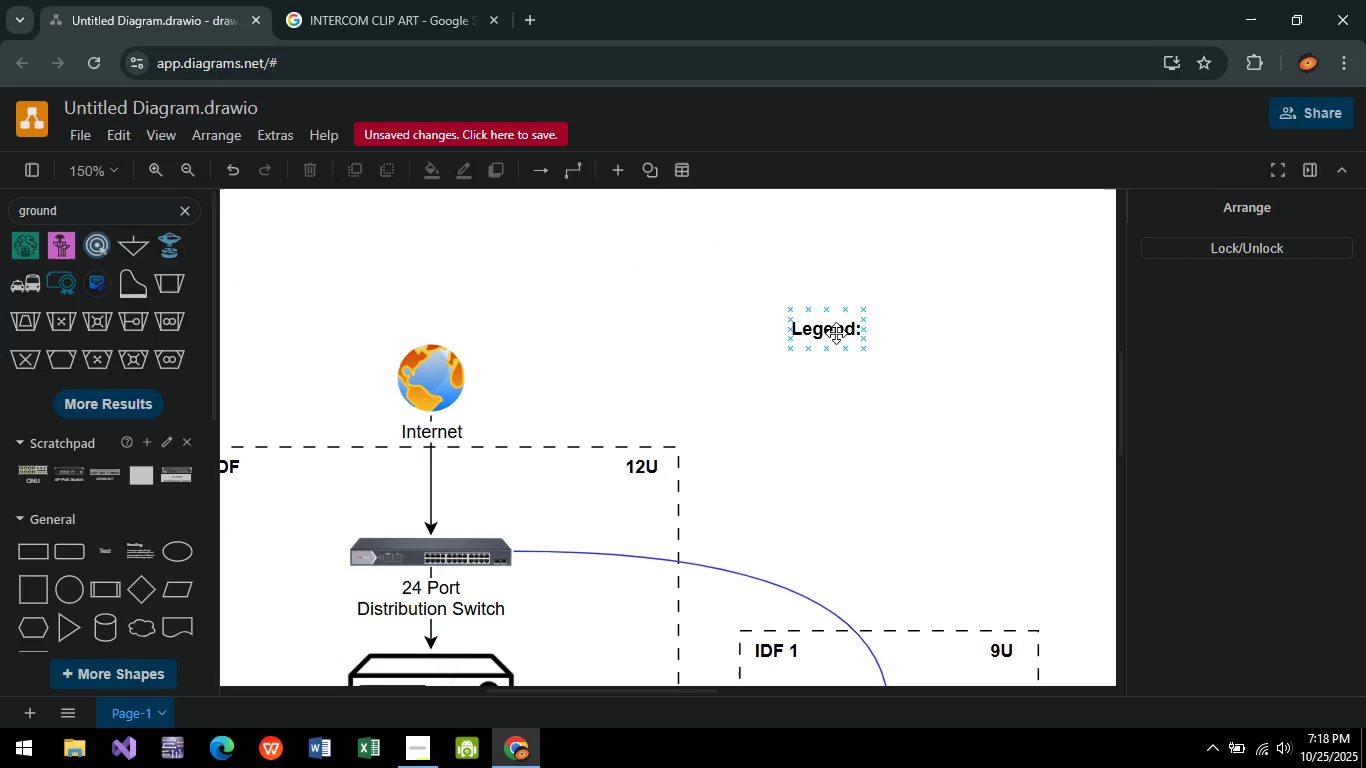 
left_click([836, 333])
 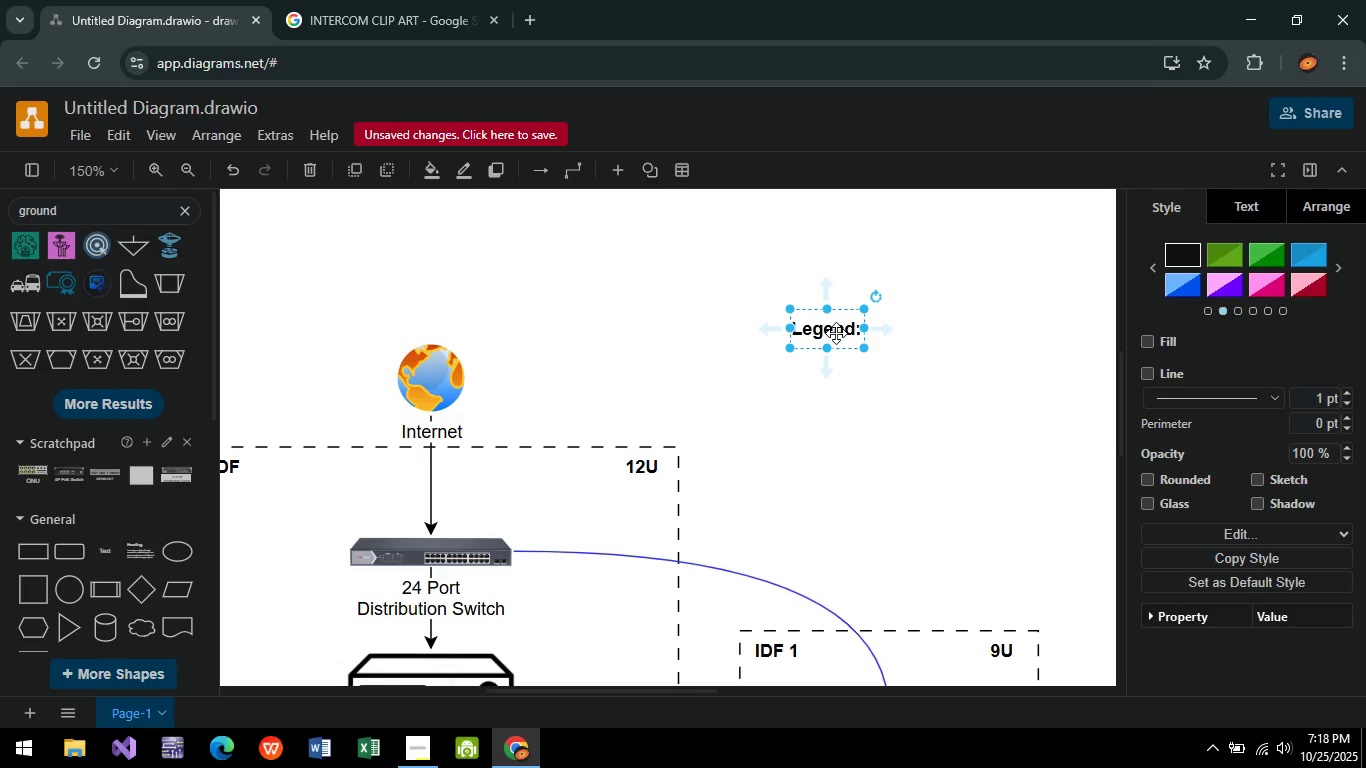 
key(Control+C)
 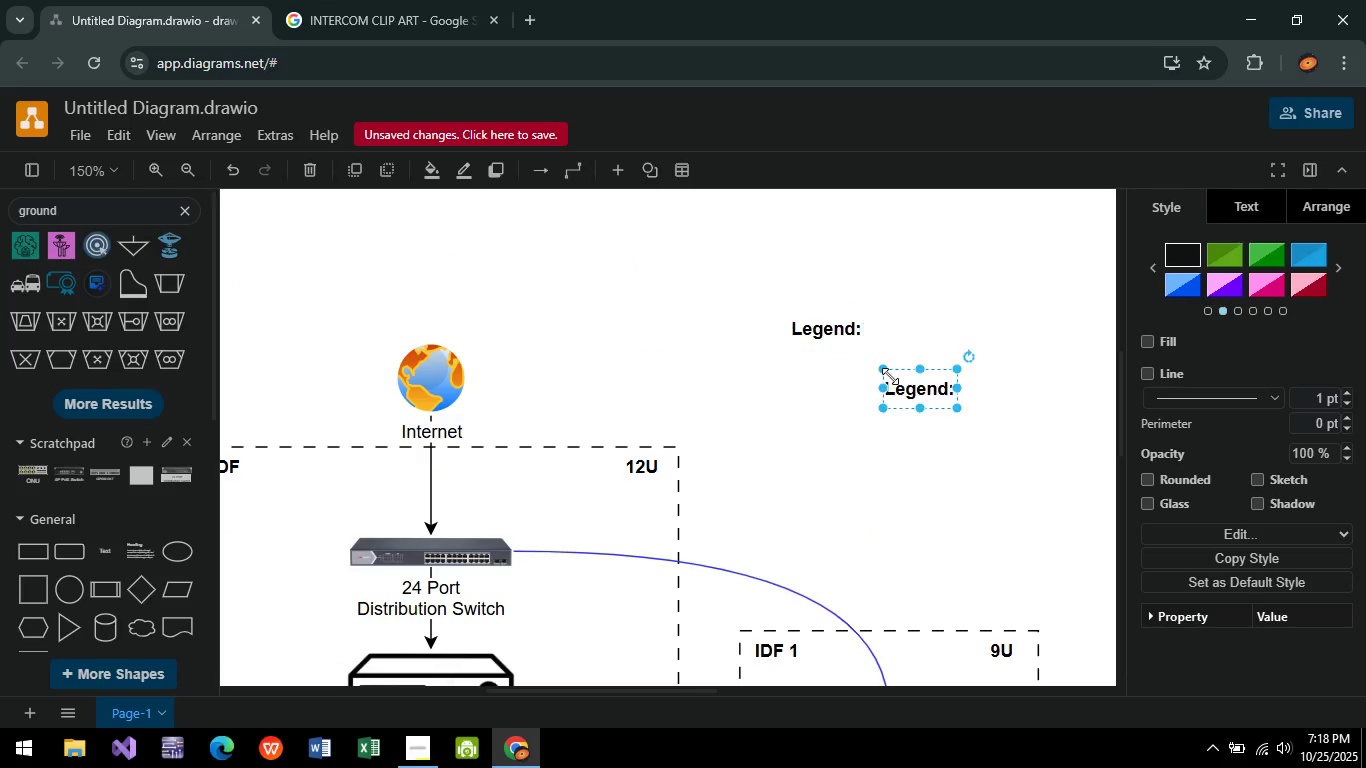 
key(Control+V)
 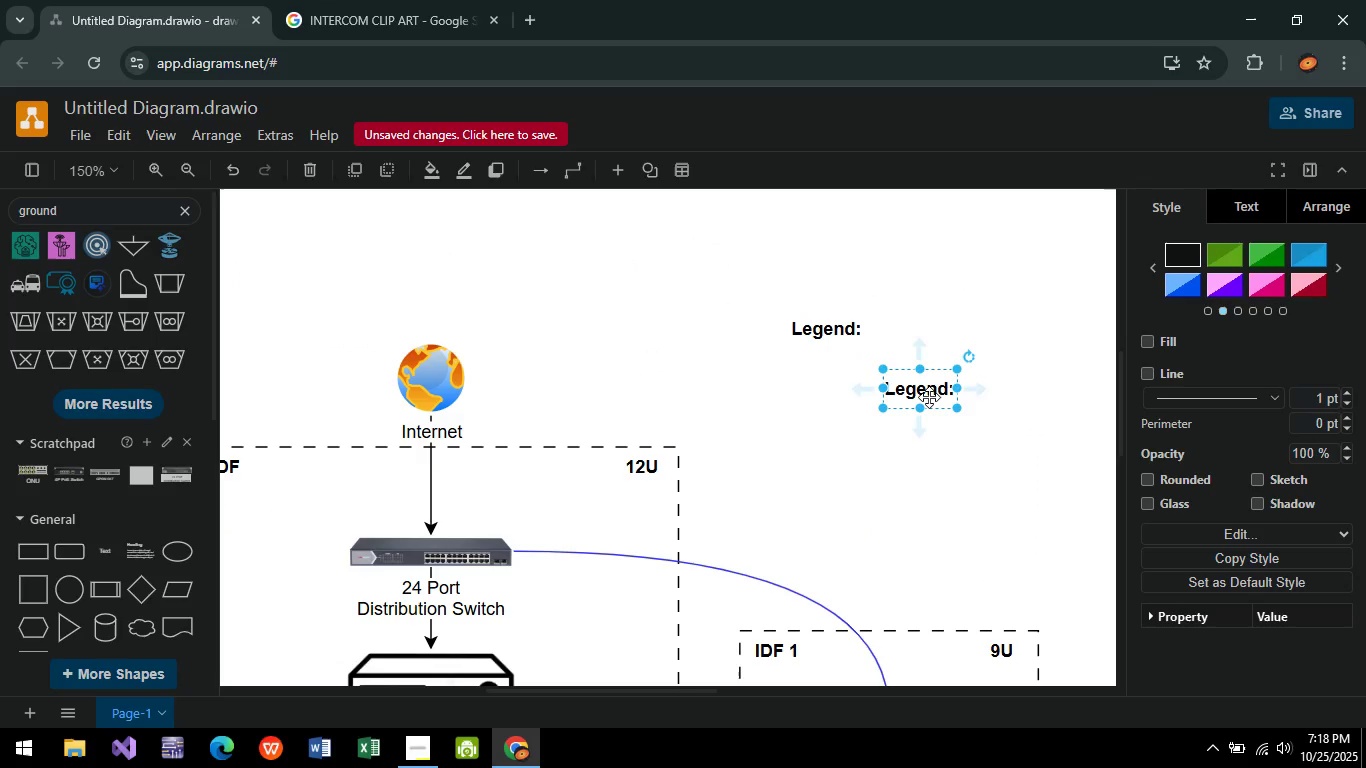 
double_click([929, 397])
 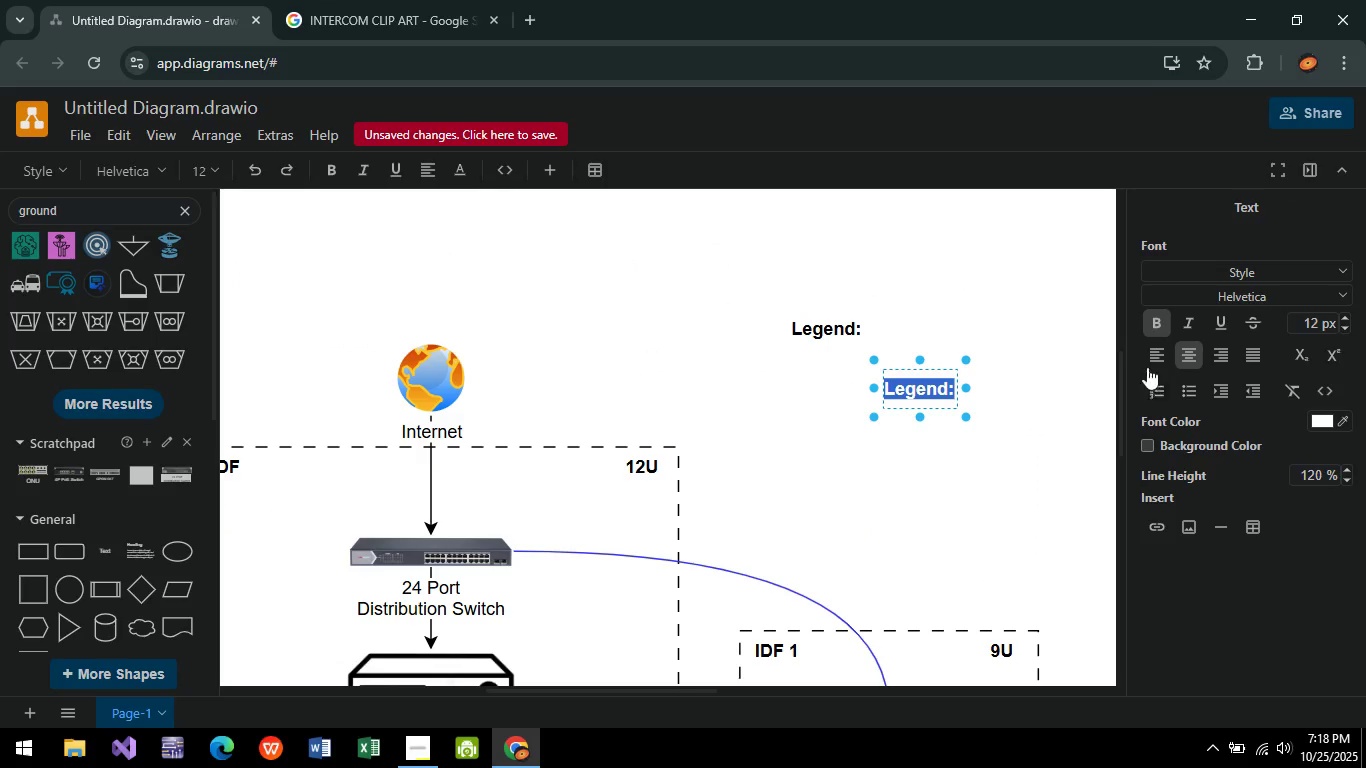 
left_click([1162, 352])
 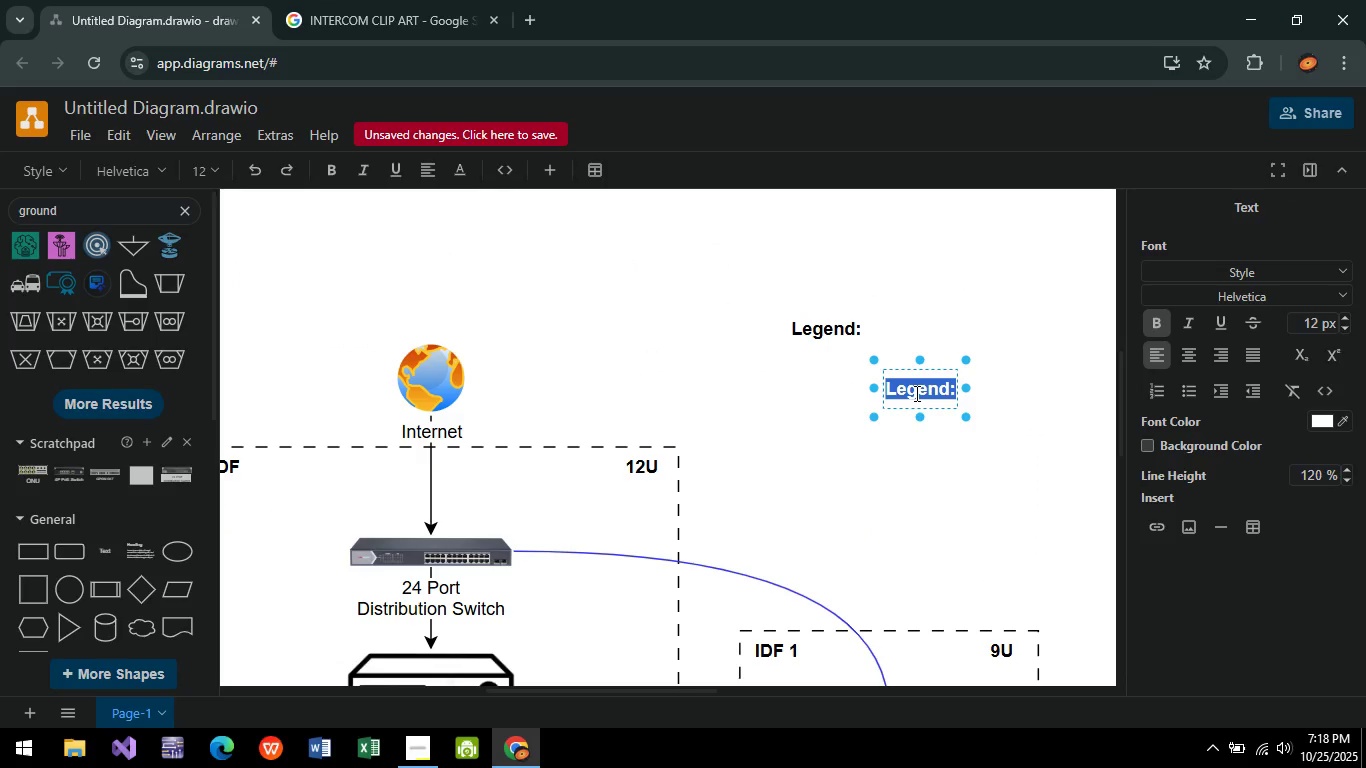 
type(CAT6 CA)
key(Backspace)
type(able)
 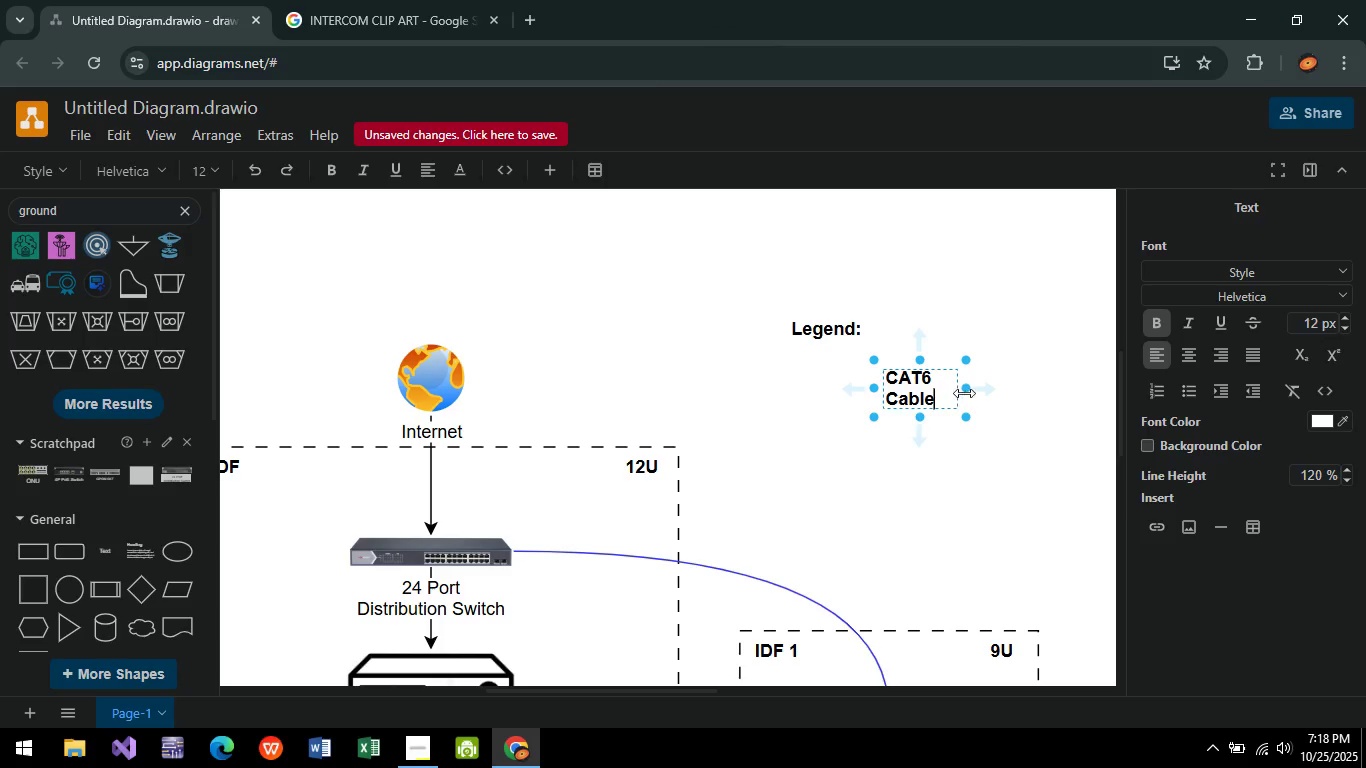 
left_click_drag(start_coordinate=[965, 392], to_coordinate=[1035, 389])
 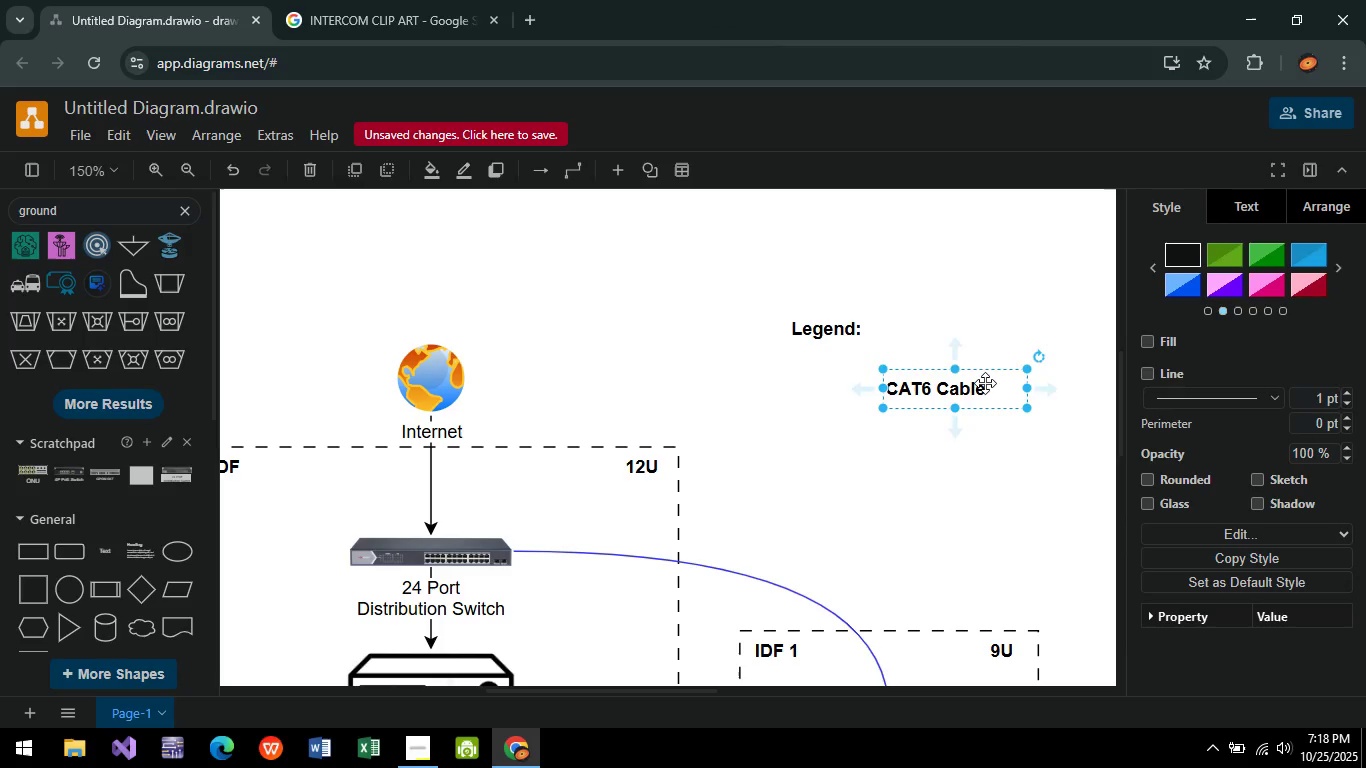 
double_click([985, 383])
 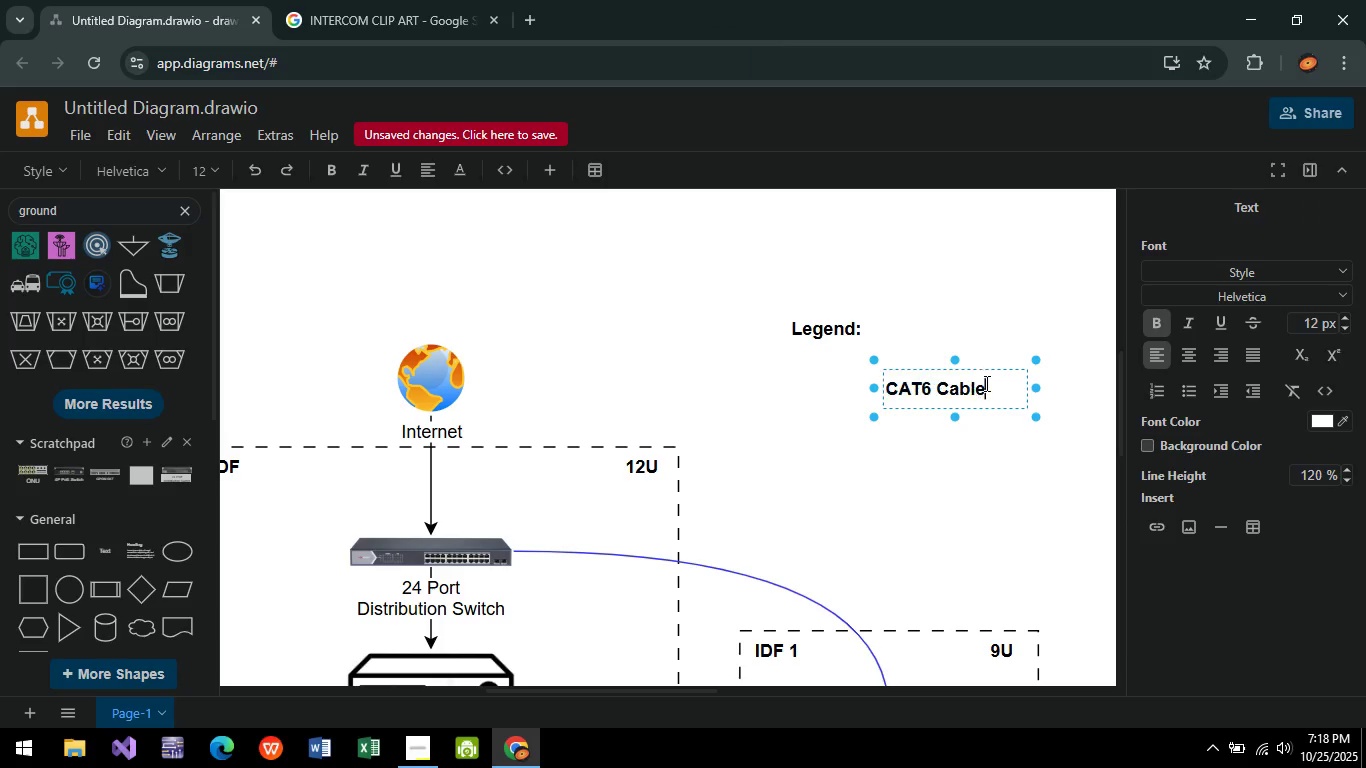 
left_click([985, 383])
 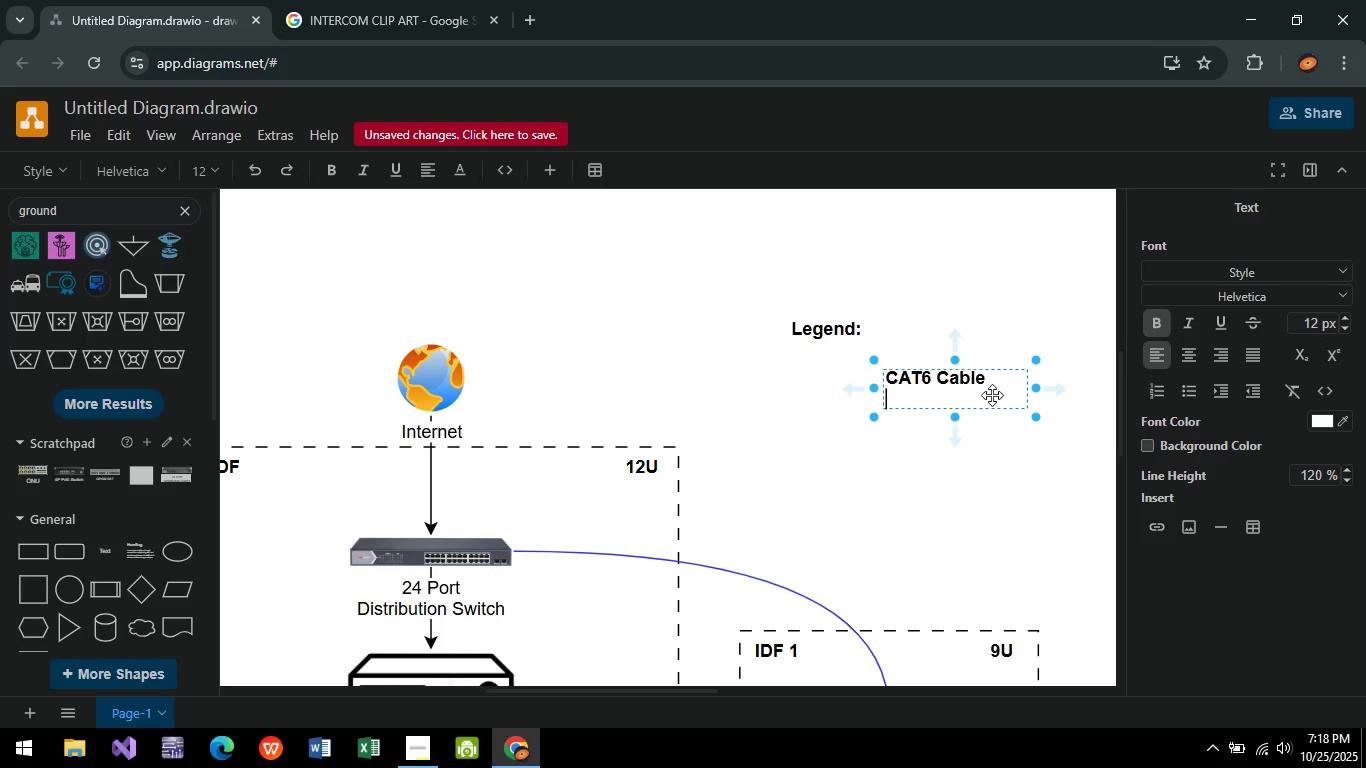 
key(Enter)
 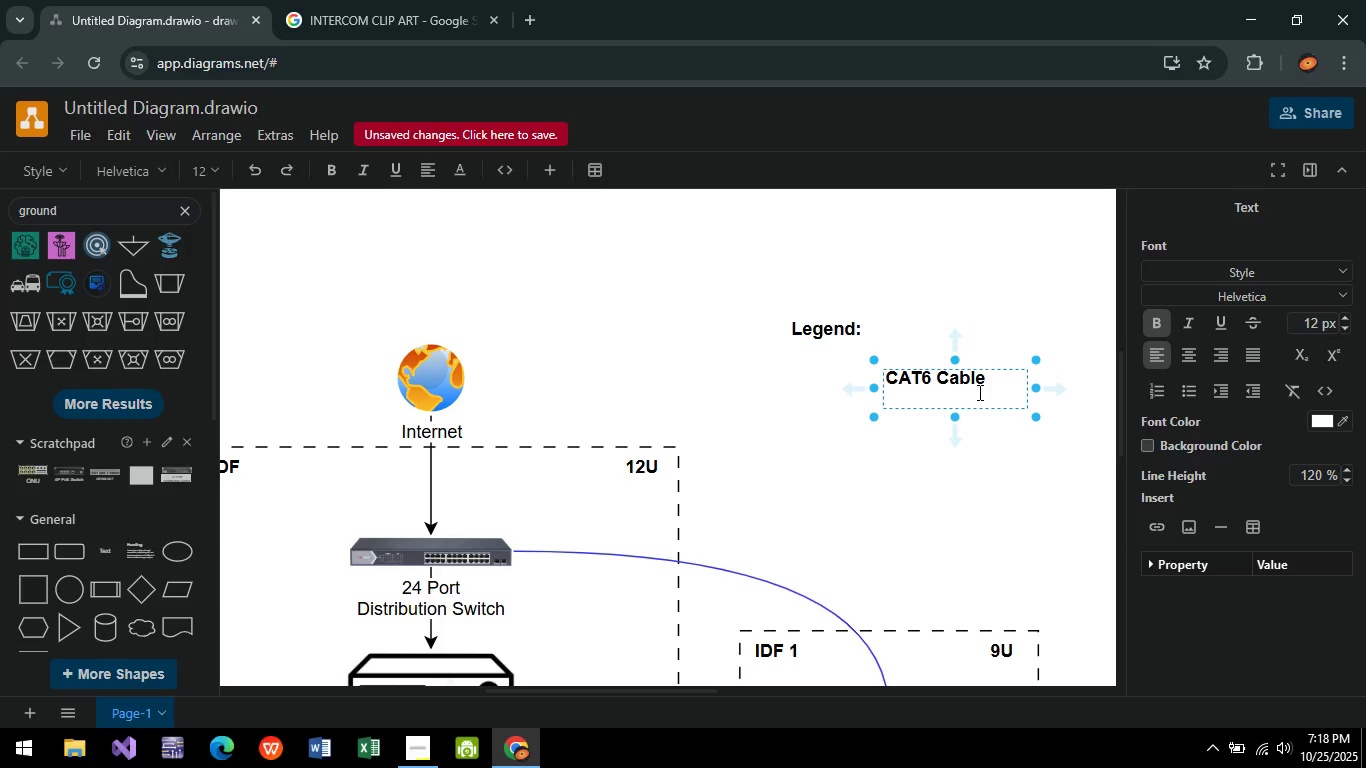 
type(HDMI Cable)
 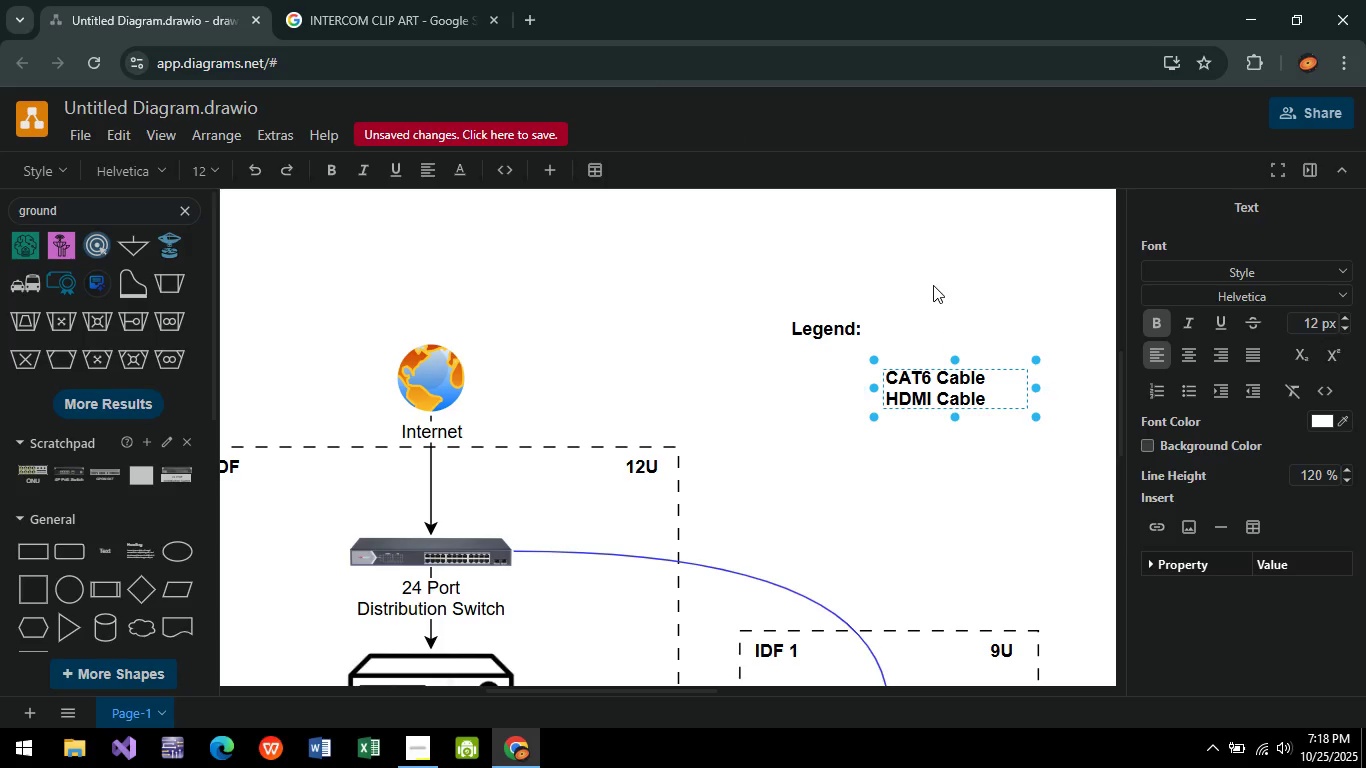 
left_click([933, 284])
 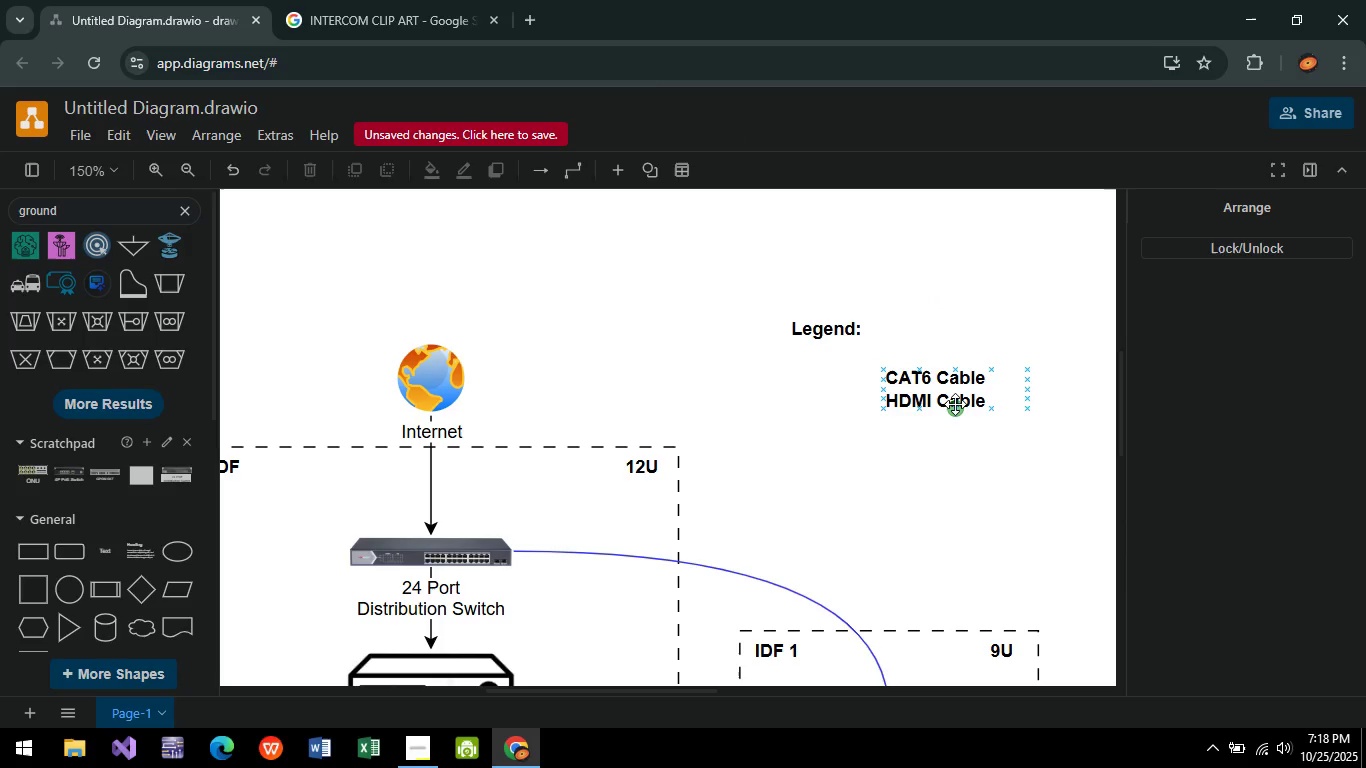 
left_click([955, 404])
 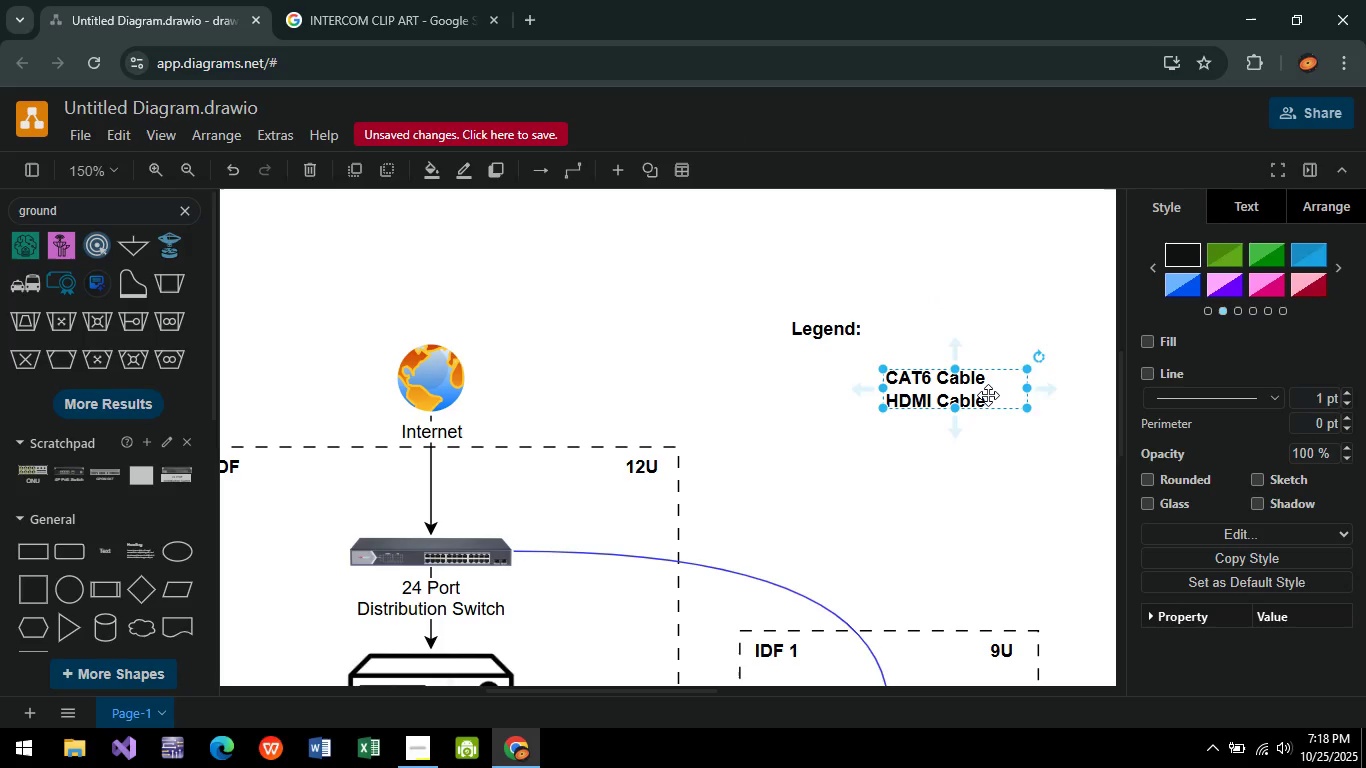 
double_click([988, 395])
 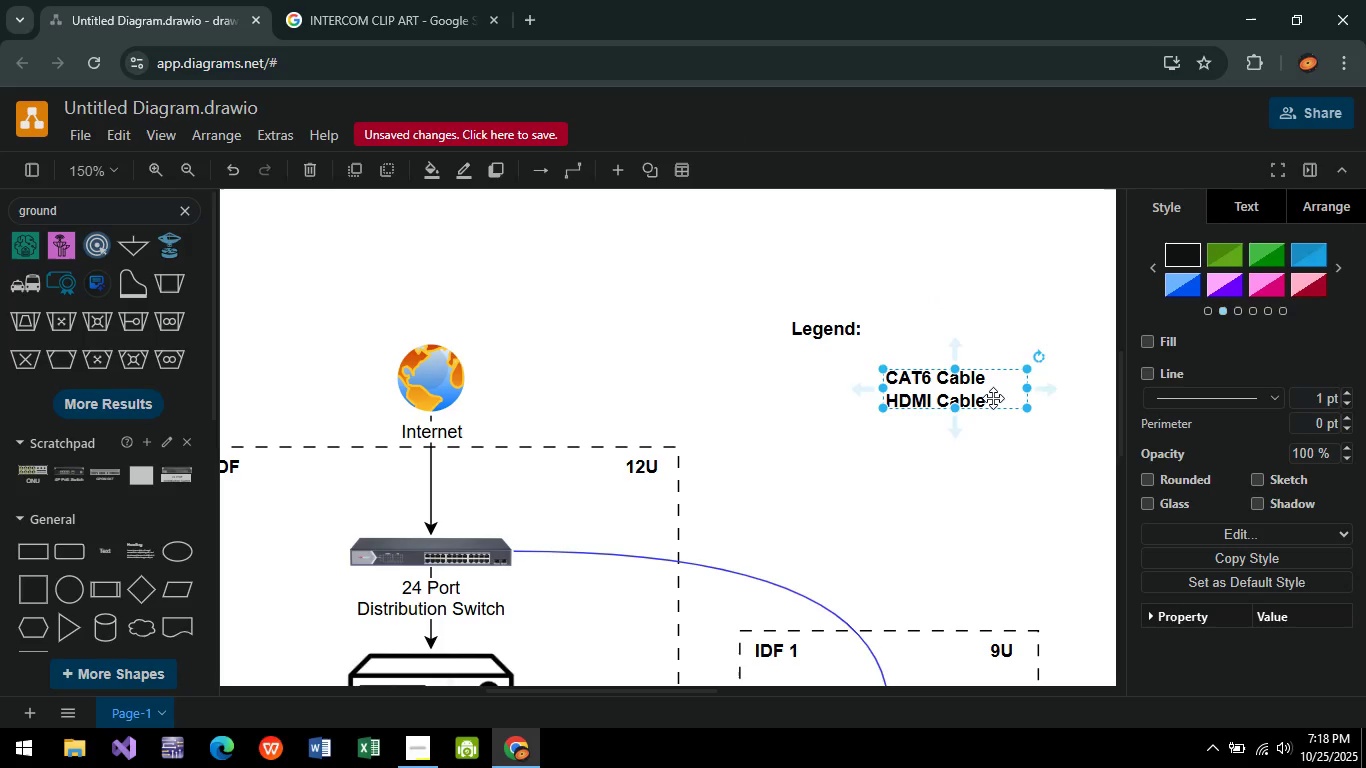 
double_click([993, 398])
 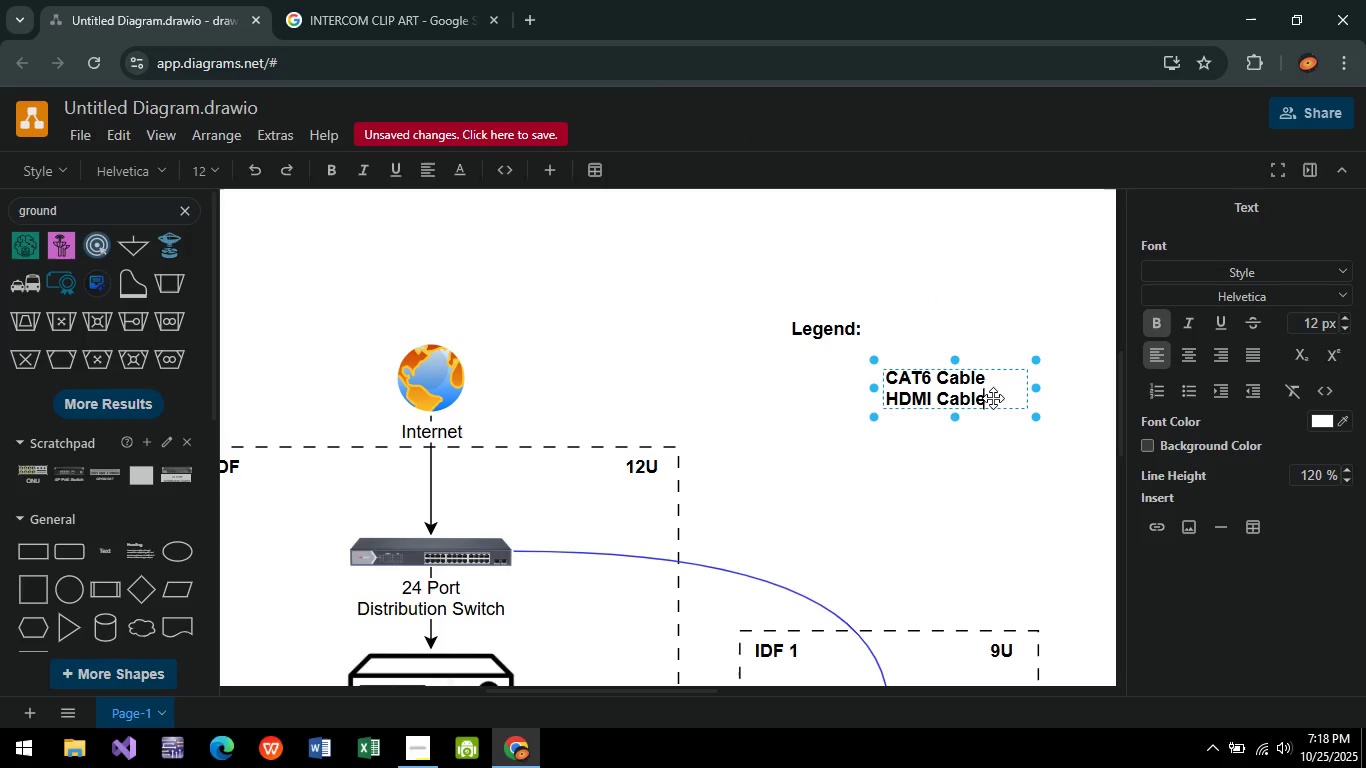 
key(ArrowRight)
 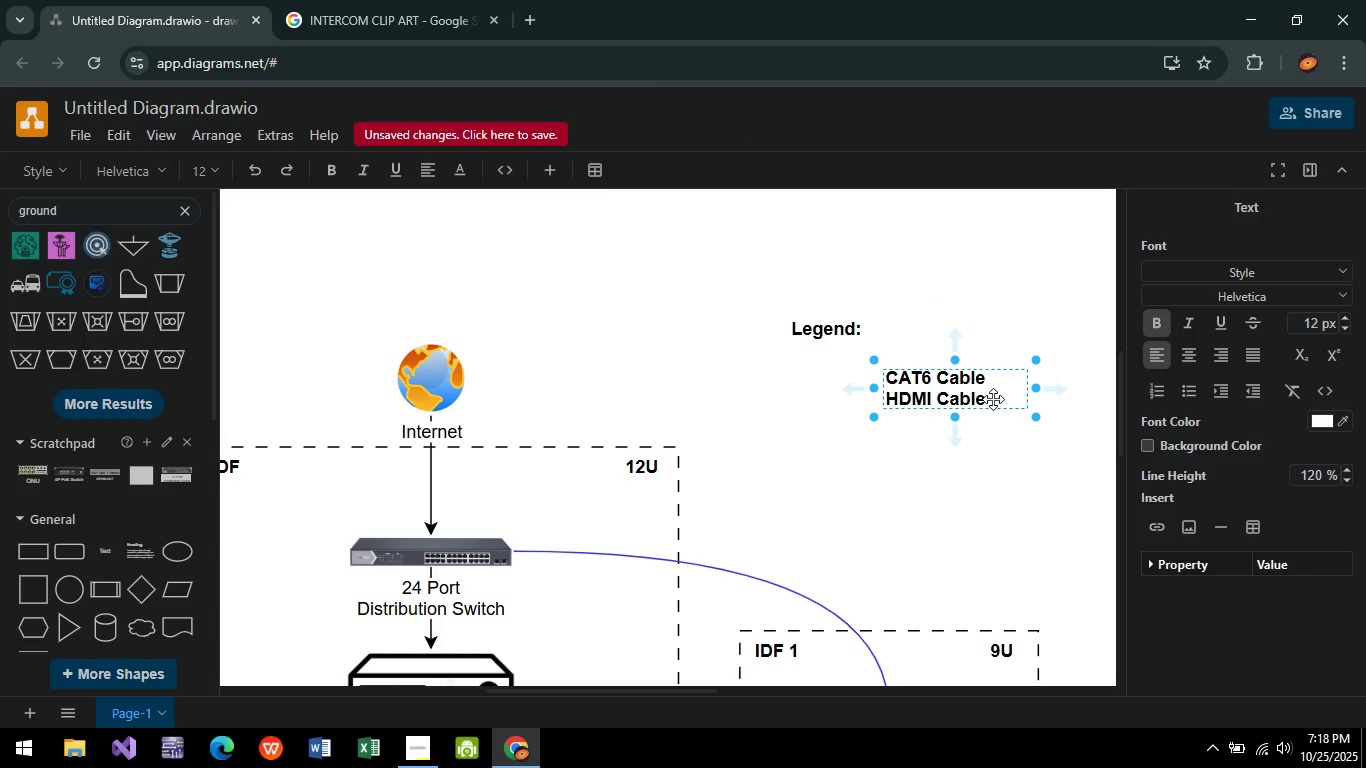 
key(Enter)
 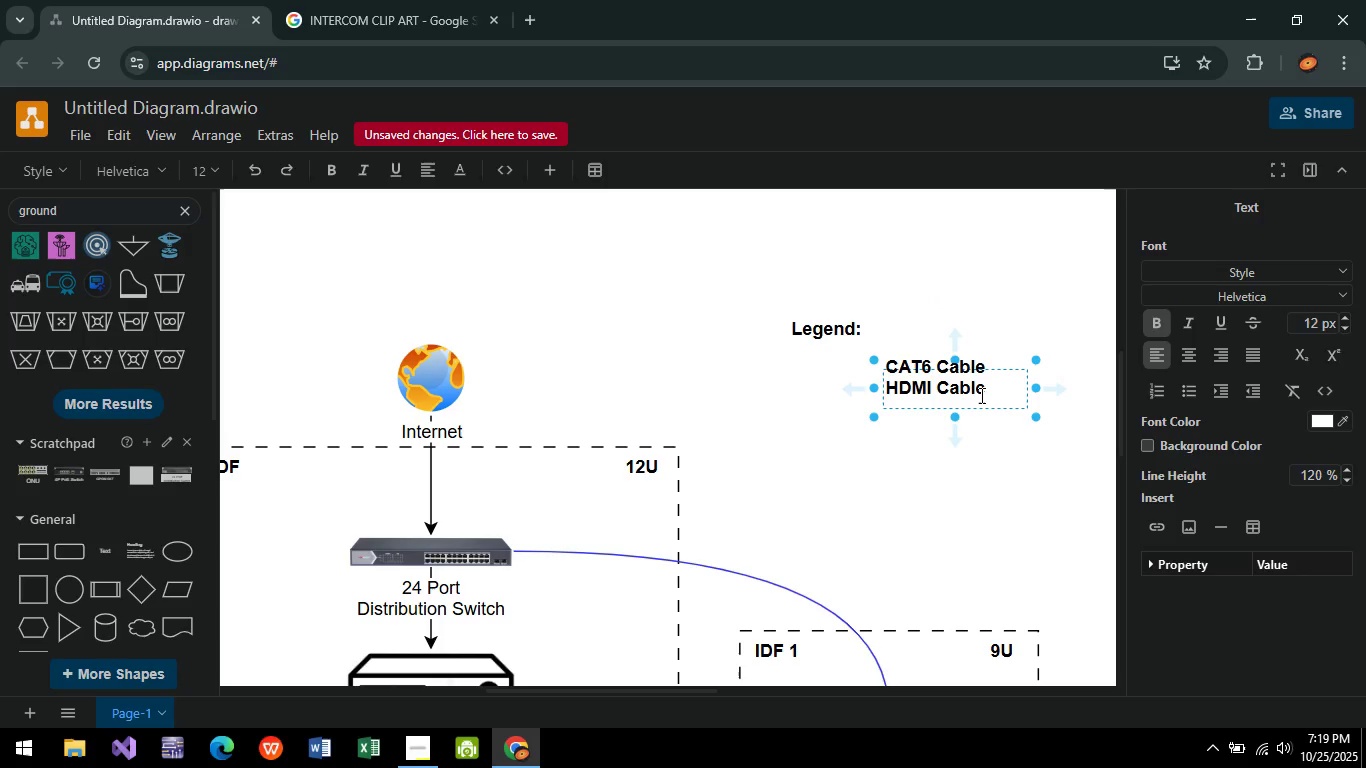 
type(Grounding)
 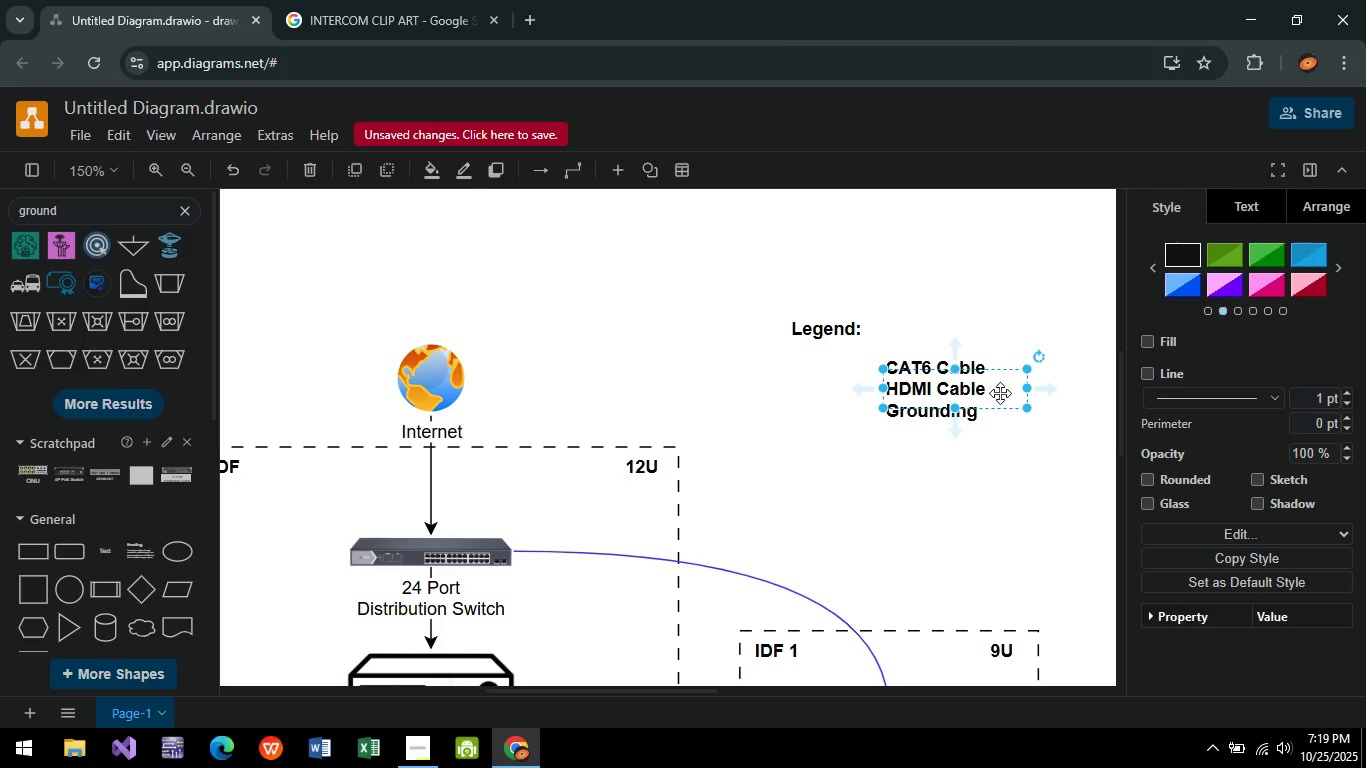 
left_click_drag(start_coordinate=[1023, 409], to_coordinate=[994, 436])
 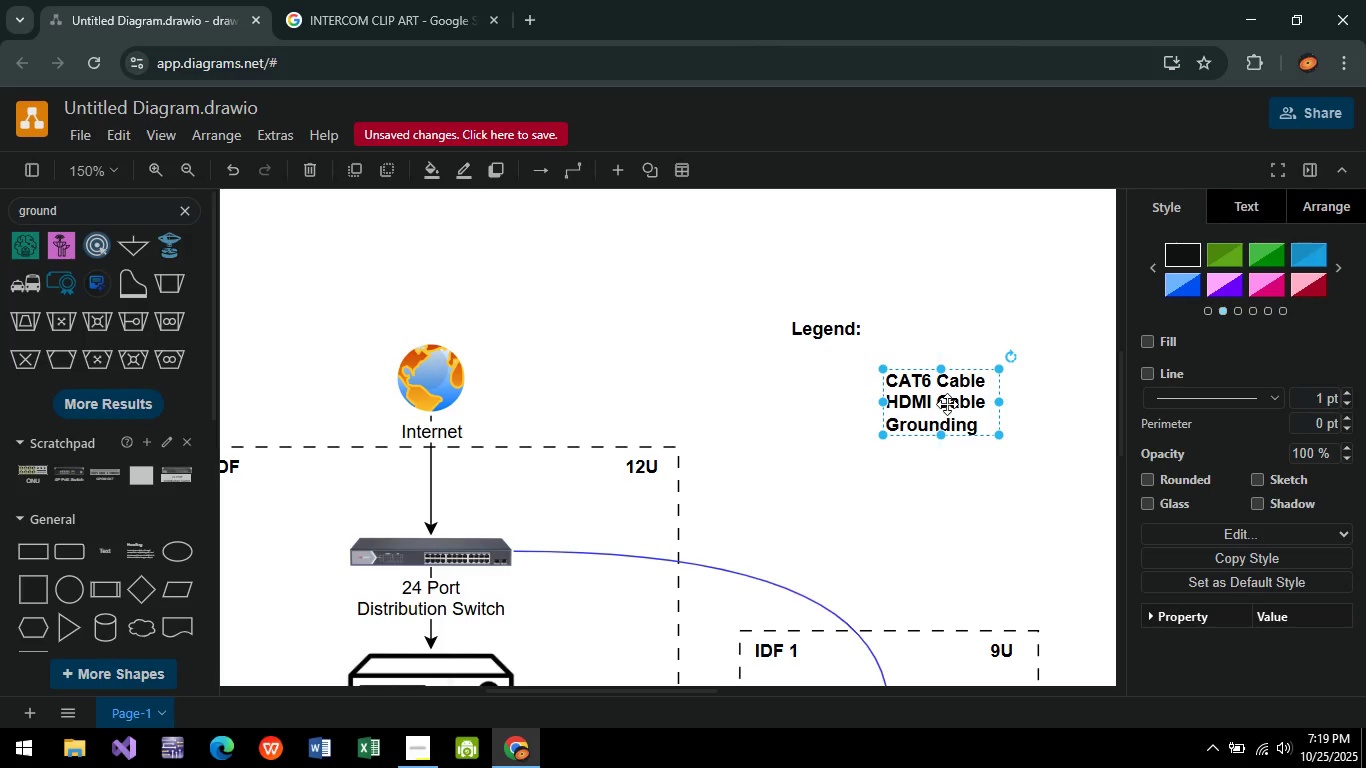 
left_click_drag(start_coordinate=[947, 404], to_coordinate=[925, 370])
 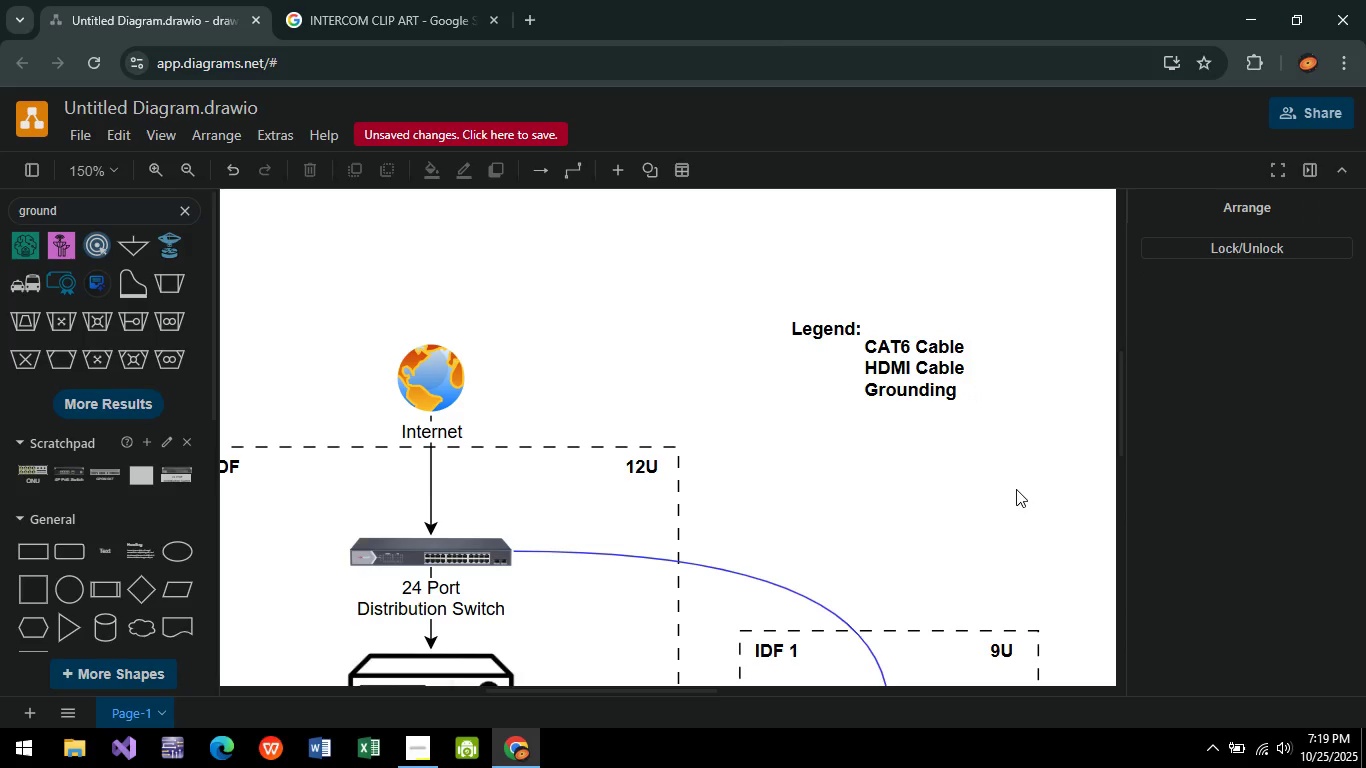 
hold_key(key=ControlLeft, duration=0.48)
scroll: coordinate [29, 555], scroll_direction: down, amount: 10.0
 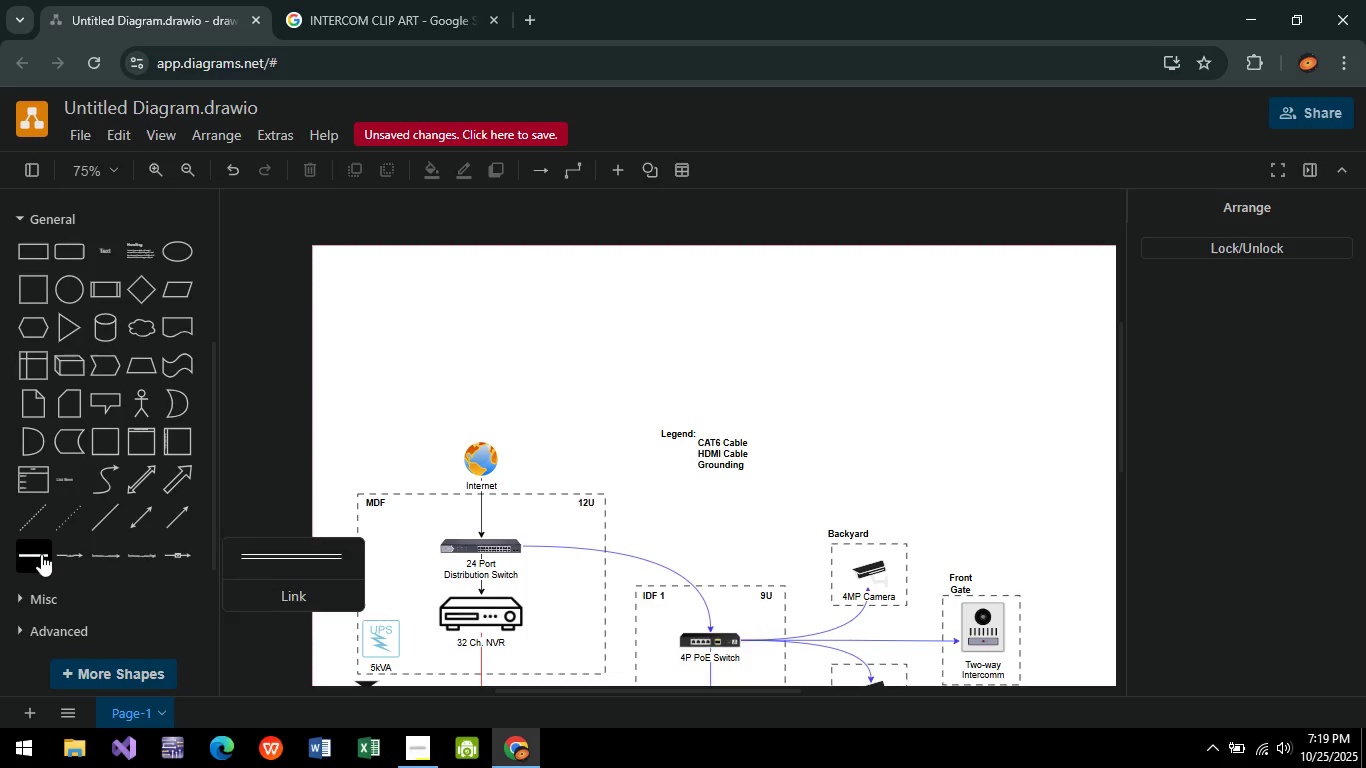 
left_click([41, 554])
 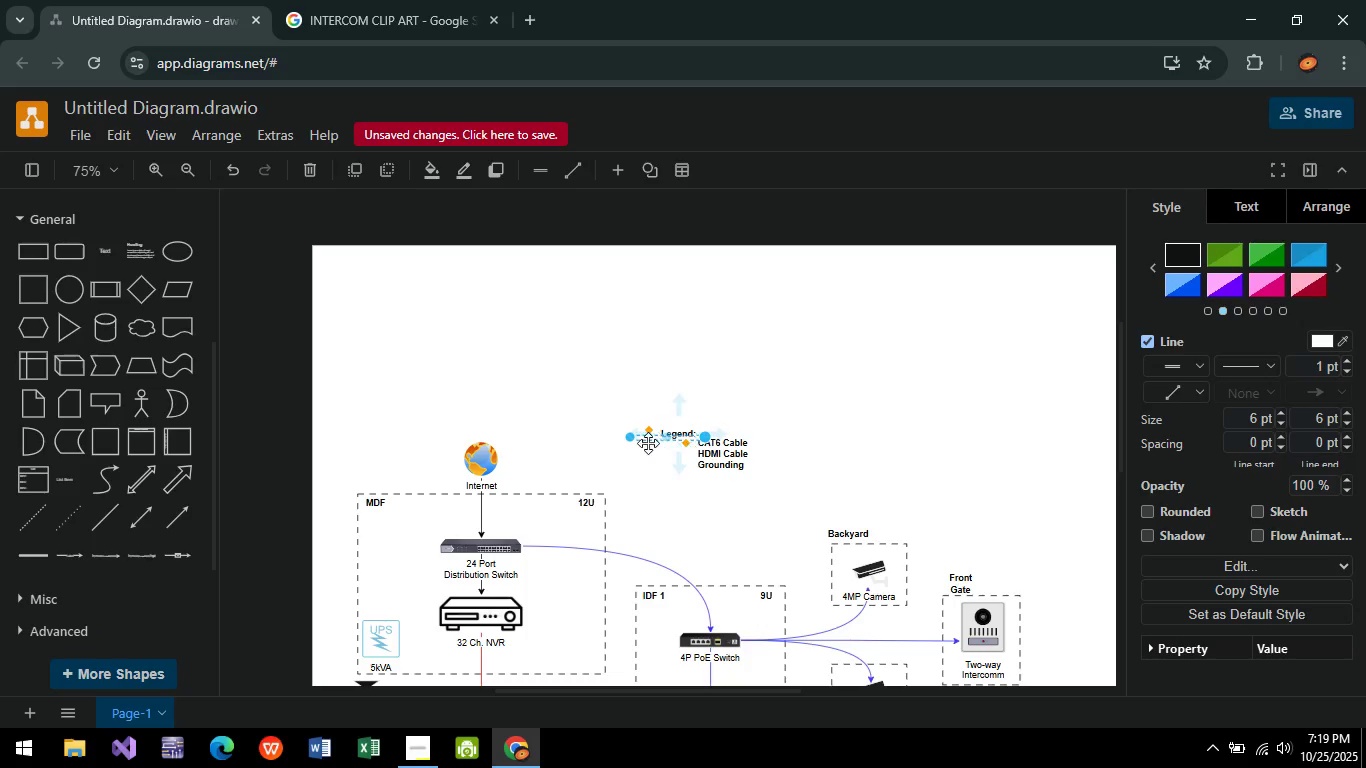 
hold_key(key=ControlLeft, duration=0.44)
scroll: coordinate [645, 464], scroll_direction: up, amount: 3.0
 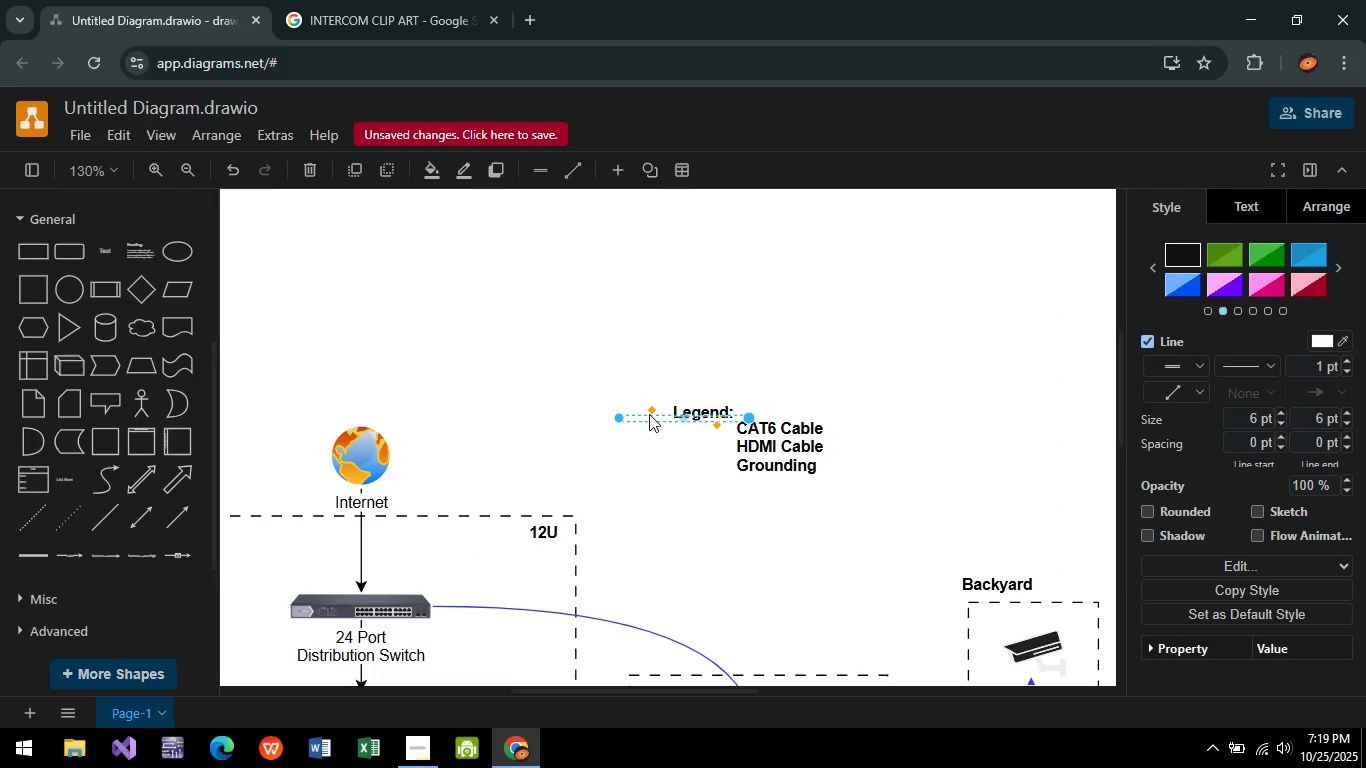 
left_click([649, 414])
 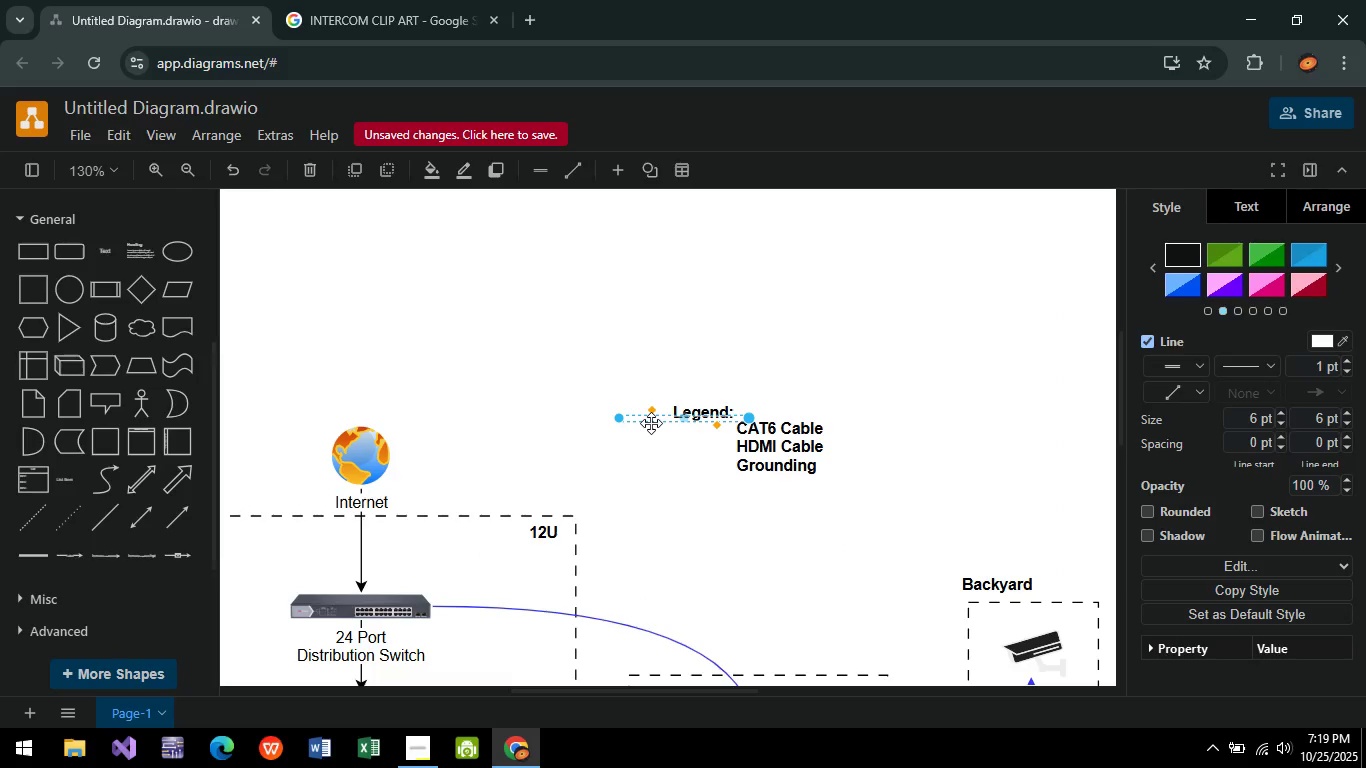 
left_click_drag(start_coordinate=[651, 423], to_coordinate=[870, 428])
 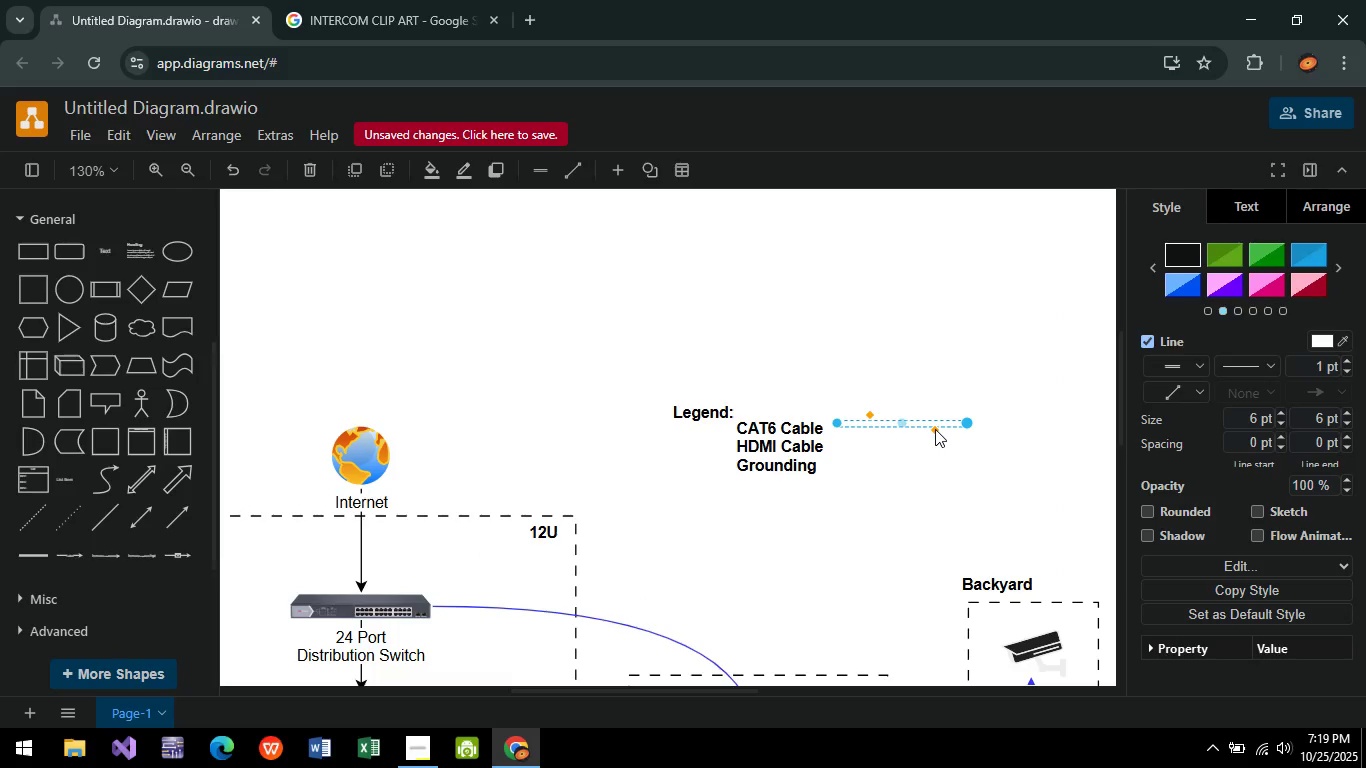 
left_click_drag(start_coordinate=[935, 429], to_coordinate=[937, 422])
 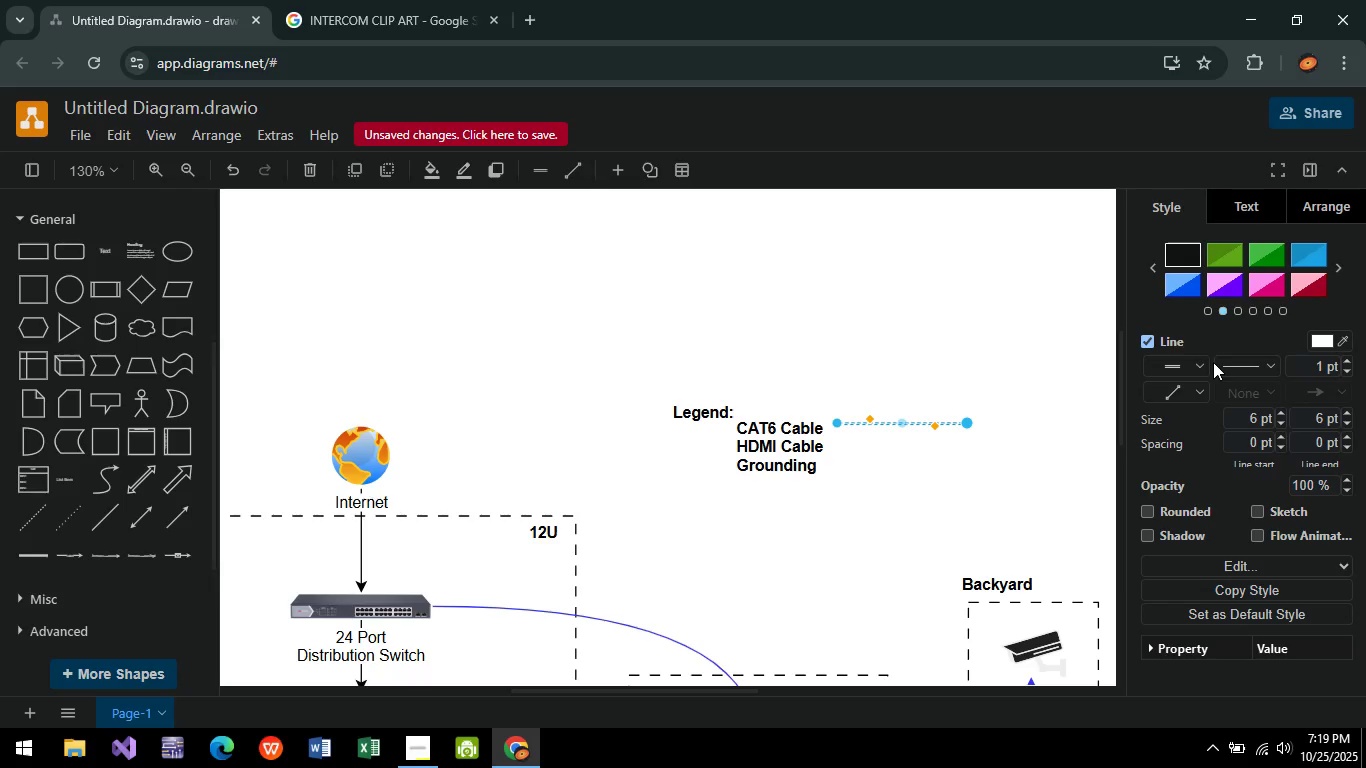 
left_click([1192, 364])
 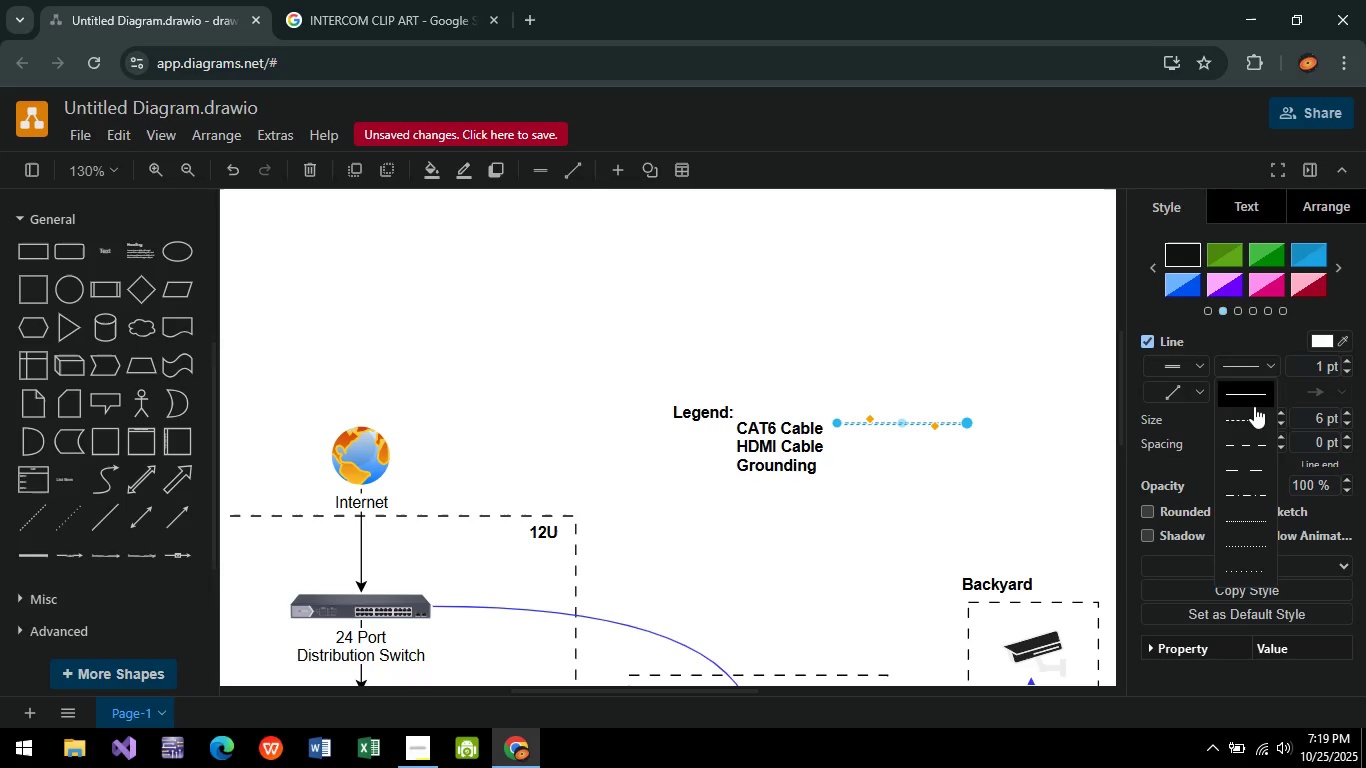 
left_click([1255, 395])
 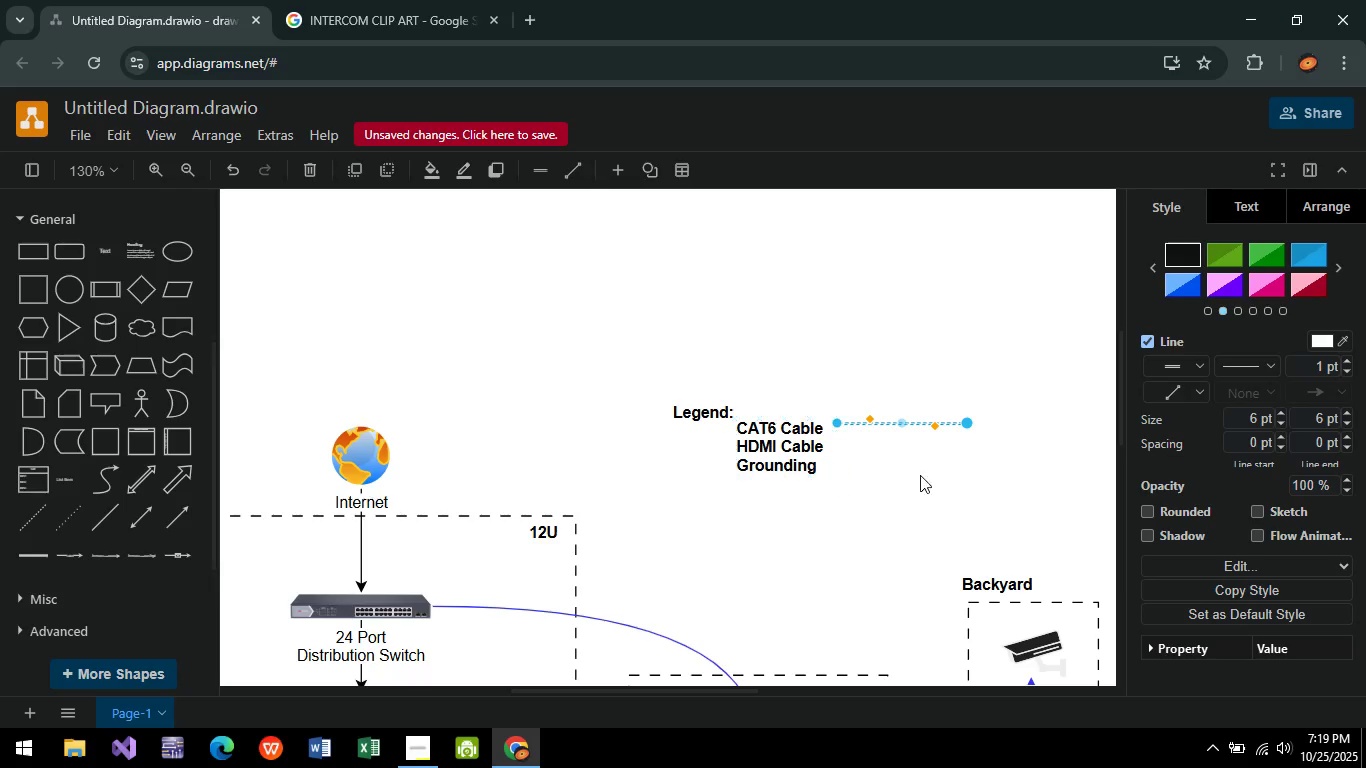 
hold_key(key=ControlLeft, duration=0.53)
scroll: coordinate [904, 469], scroll_direction: up, amount: 5.0
 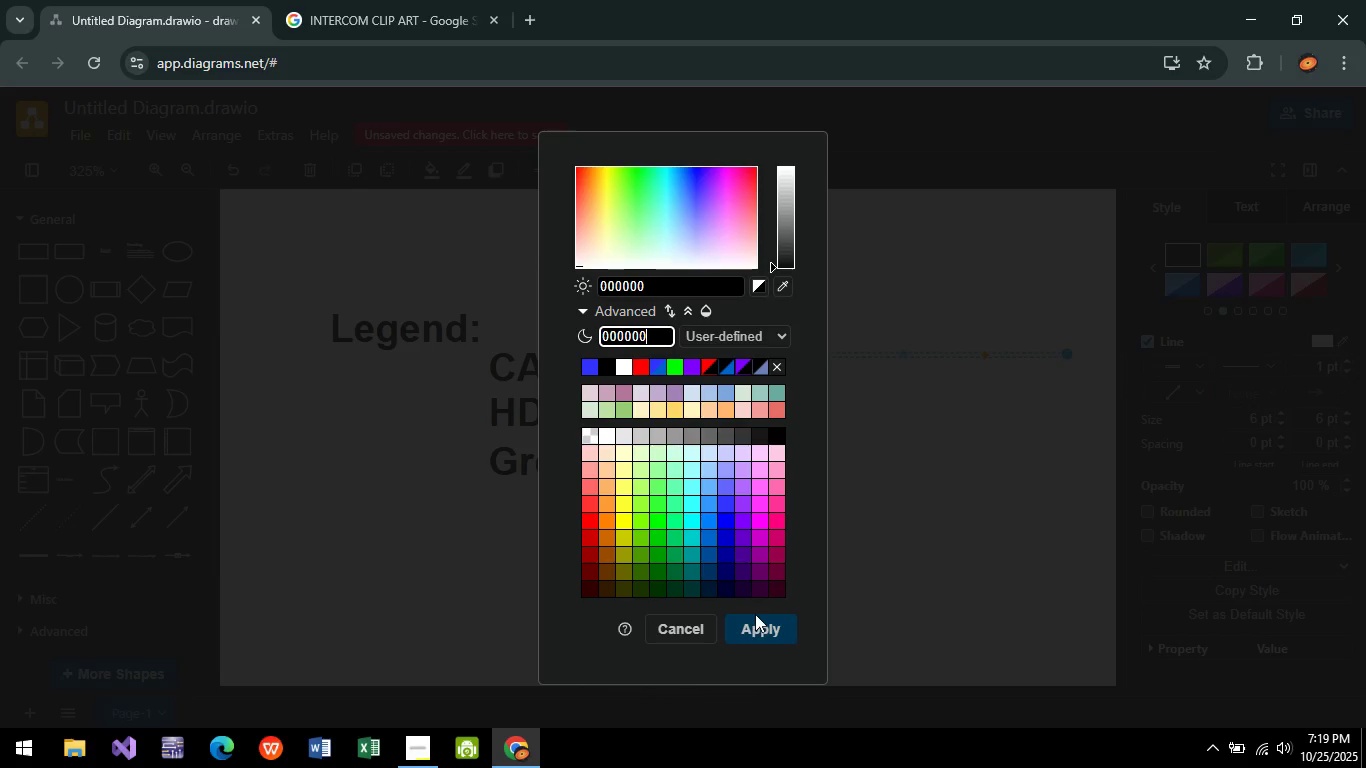 
left_click([946, 357])
 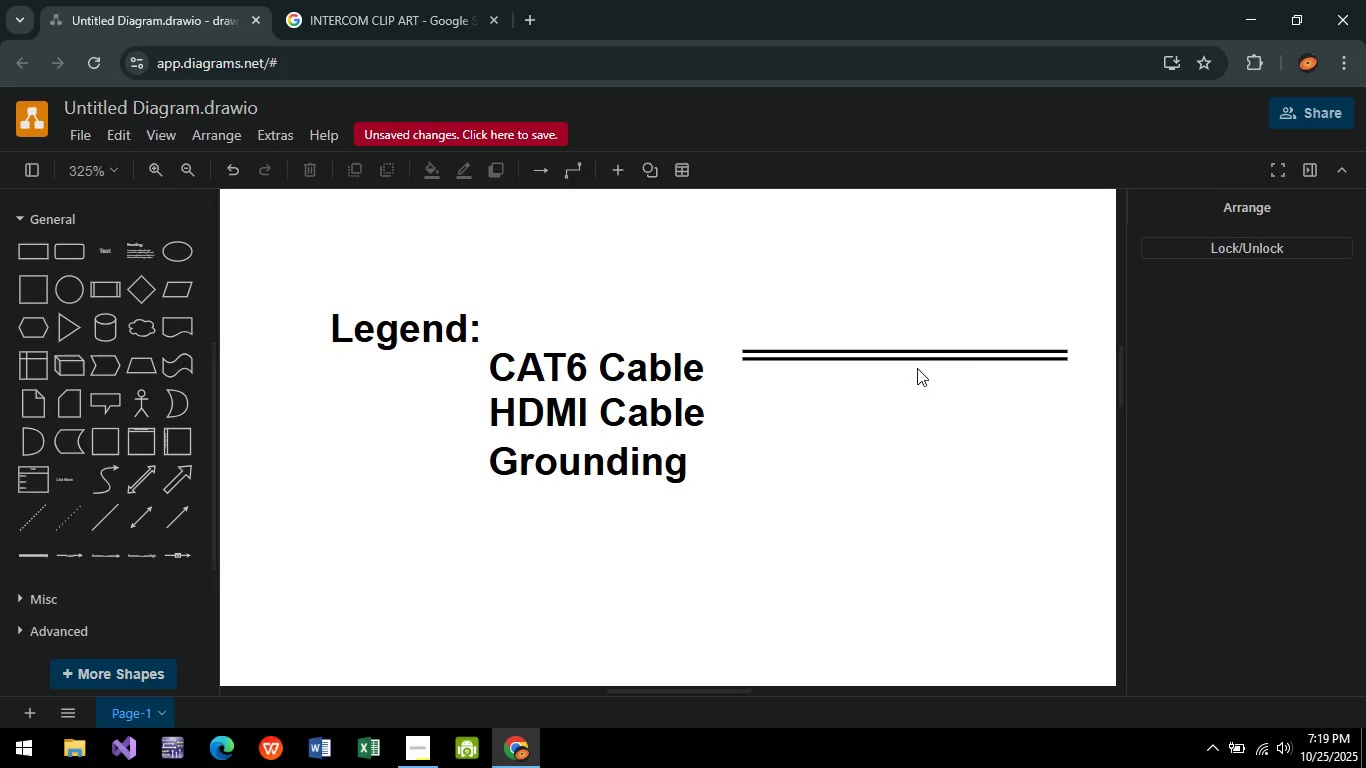 
left_click([930, 359])
 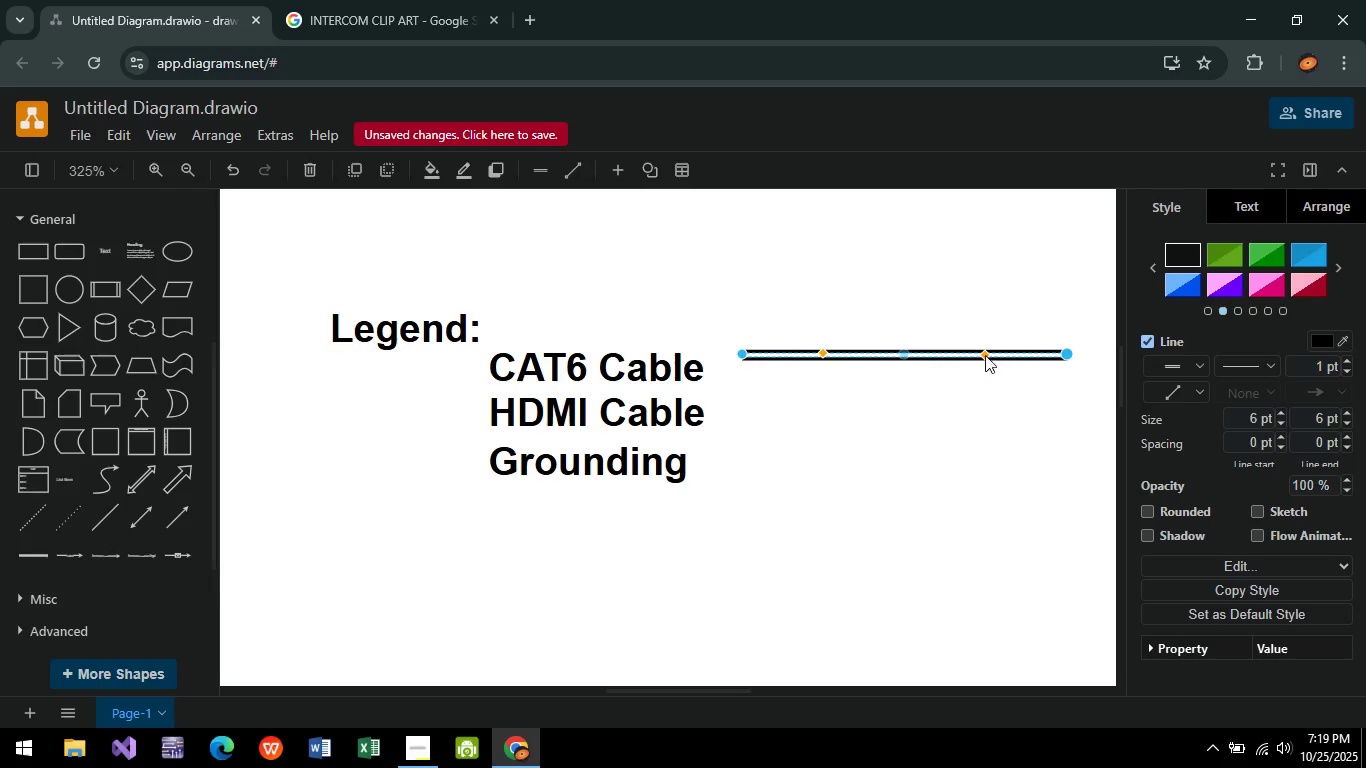 
left_click_drag(start_coordinate=[985, 355], to_coordinate=[991, 343])
 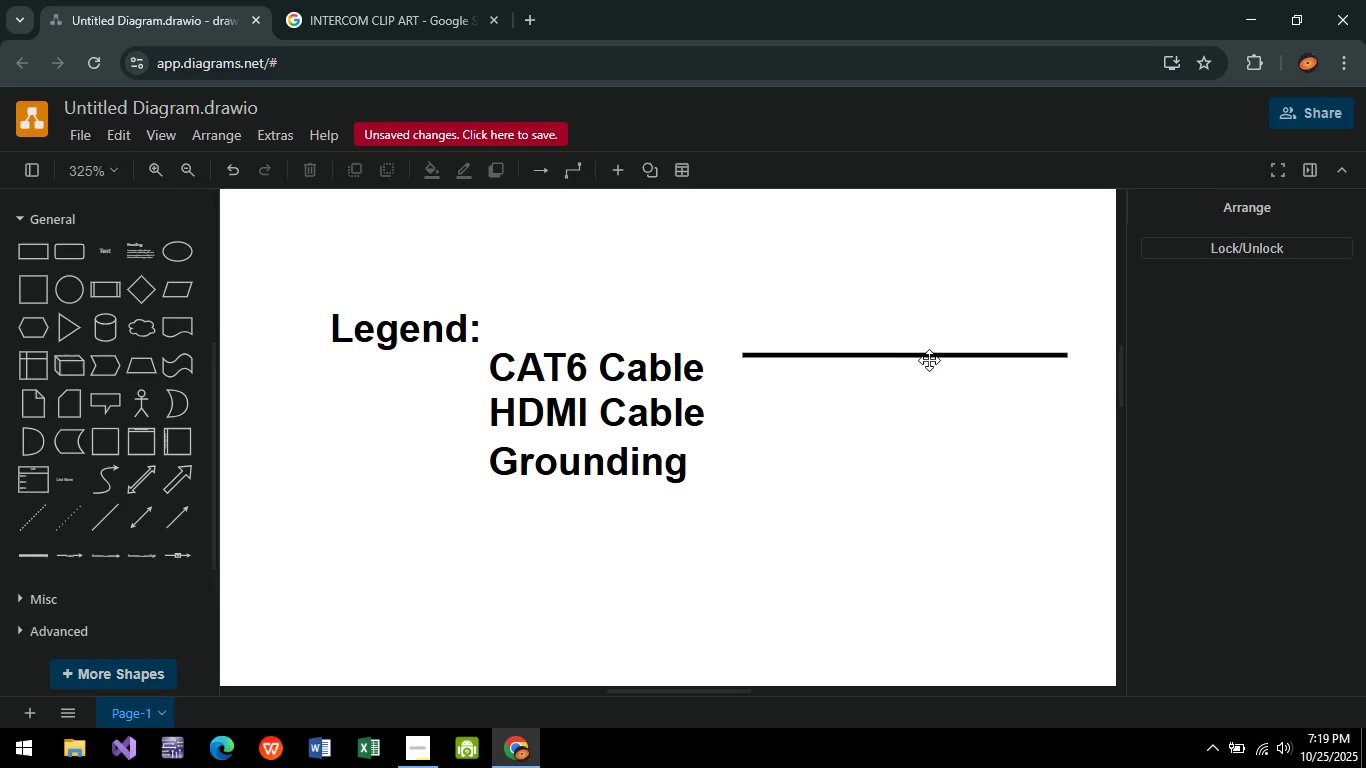 
left_click([930, 358])
 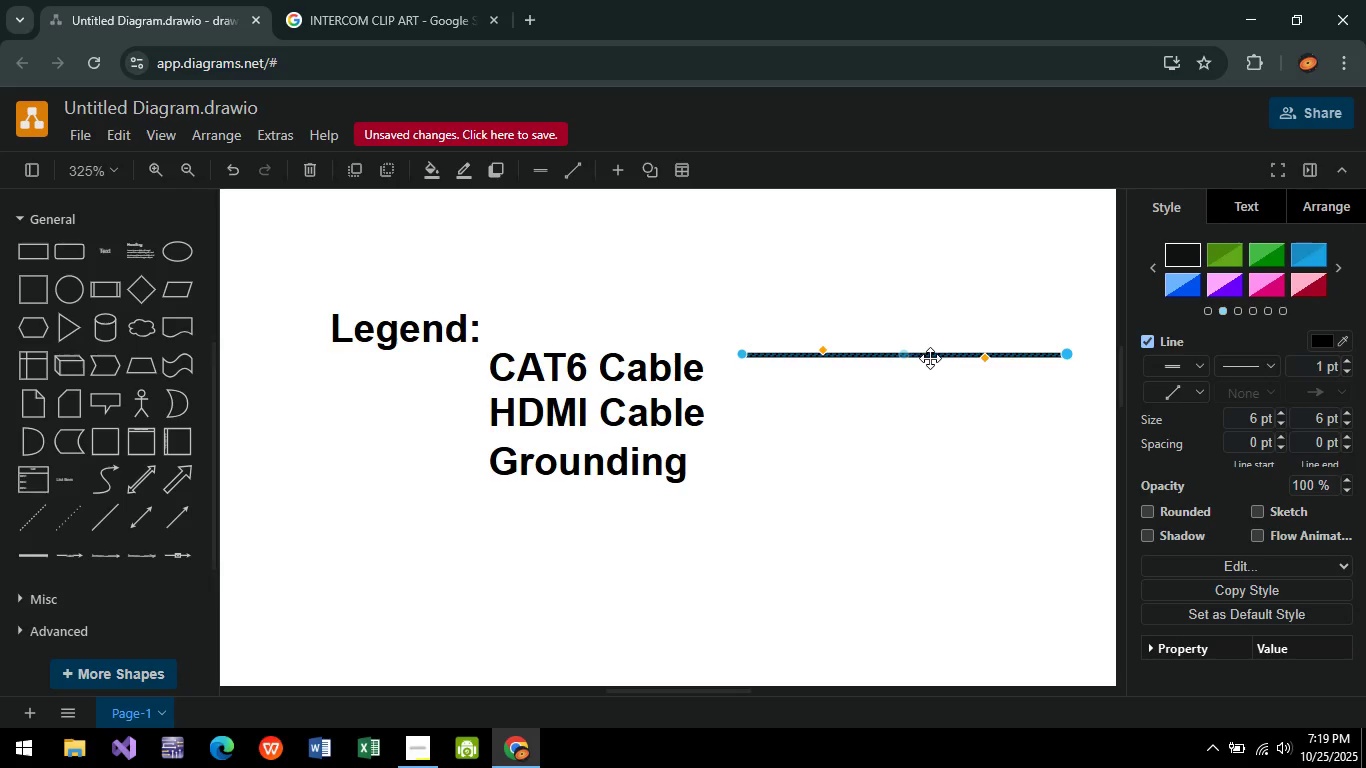 
left_click_drag(start_coordinate=[930, 358], to_coordinate=[932, 374])
 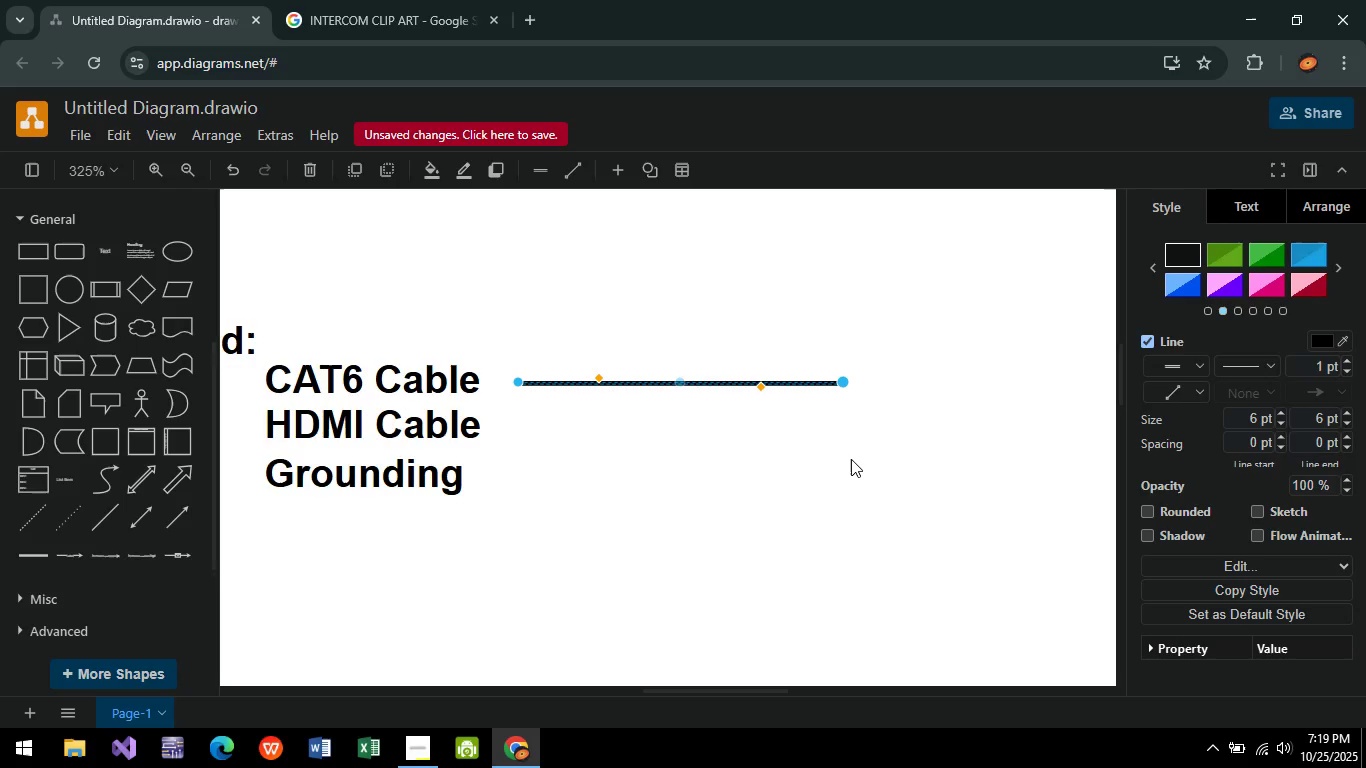 
key(Control+ControlLeft)
 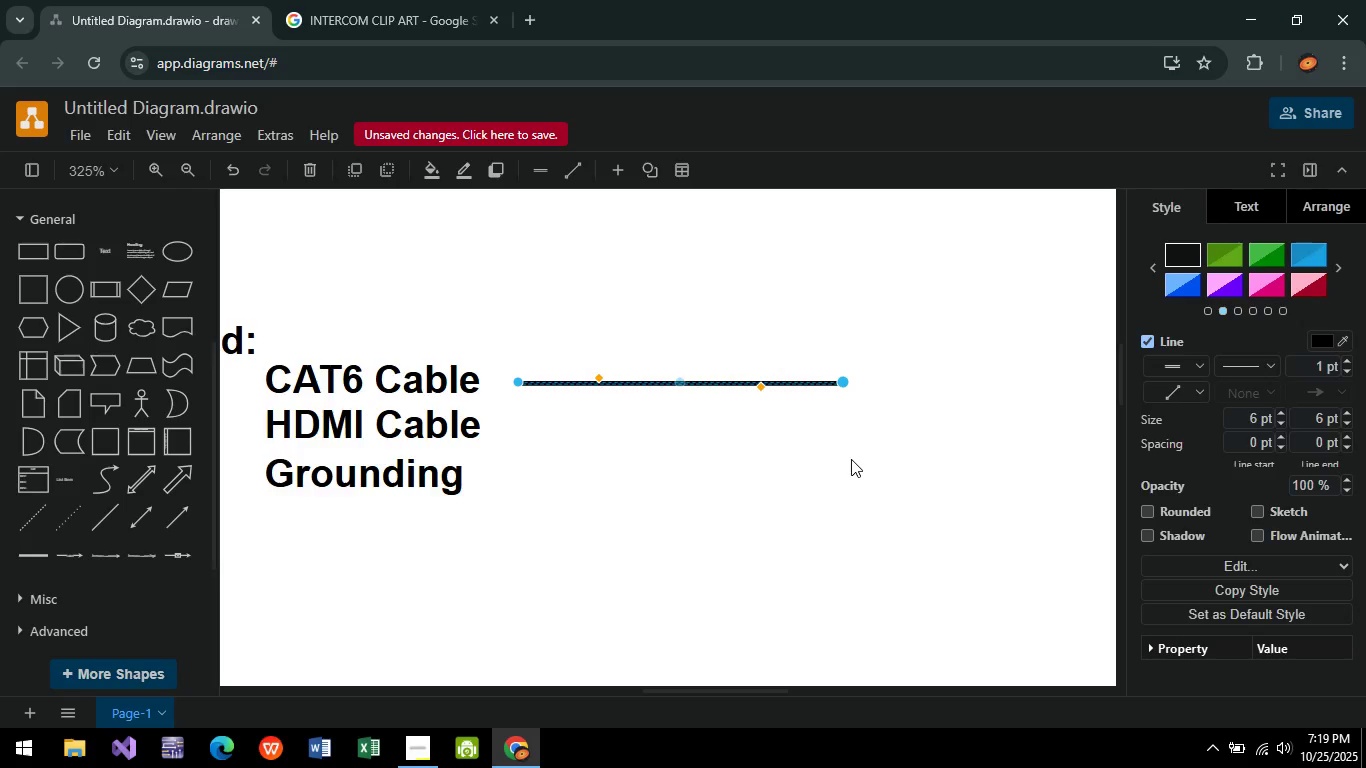 
hold_key(key=ControlLeft, duration=0.78)
scroll: coordinate [877, 459], scroll_direction: down, amount: 9.0
 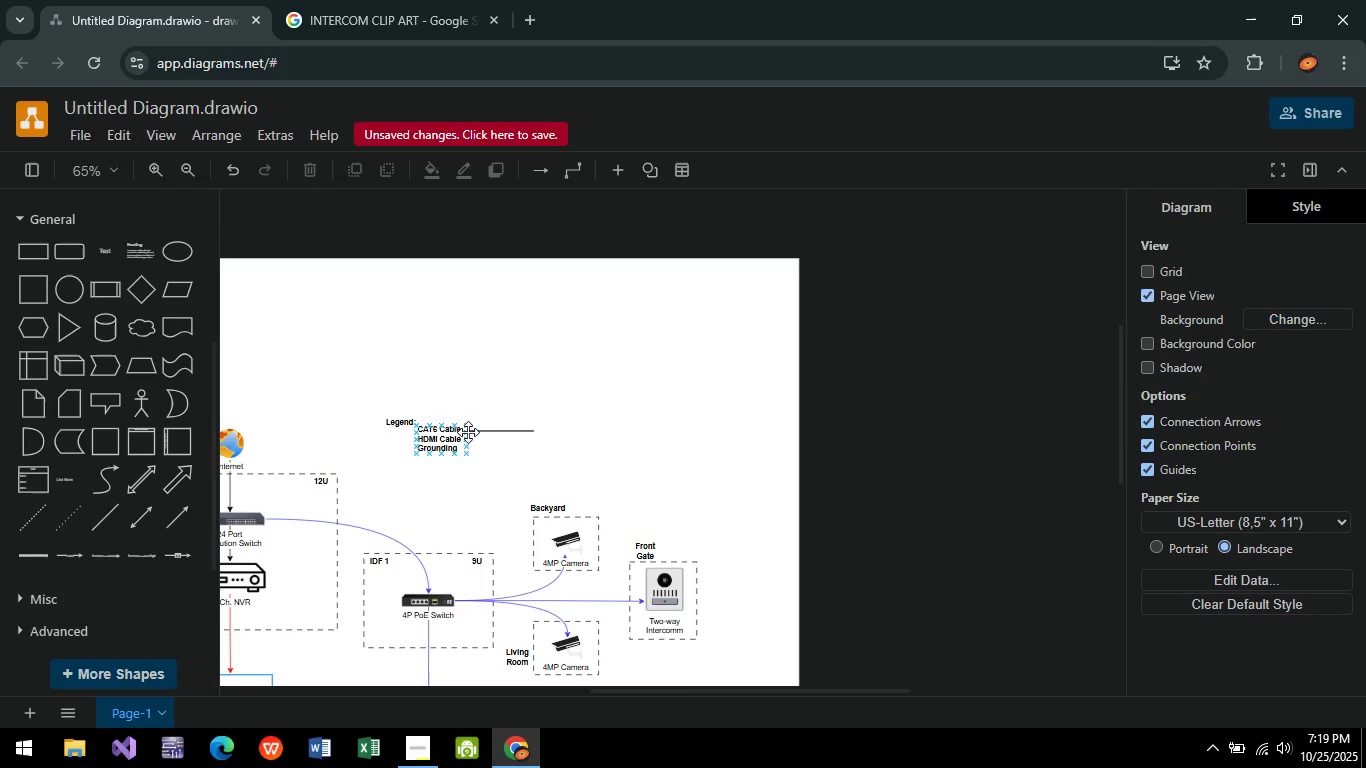 
hold_key(key=ControlLeft, duration=1.01)
scroll: coordinate [458, 491], scroll_direction: up, amount: 2.0
 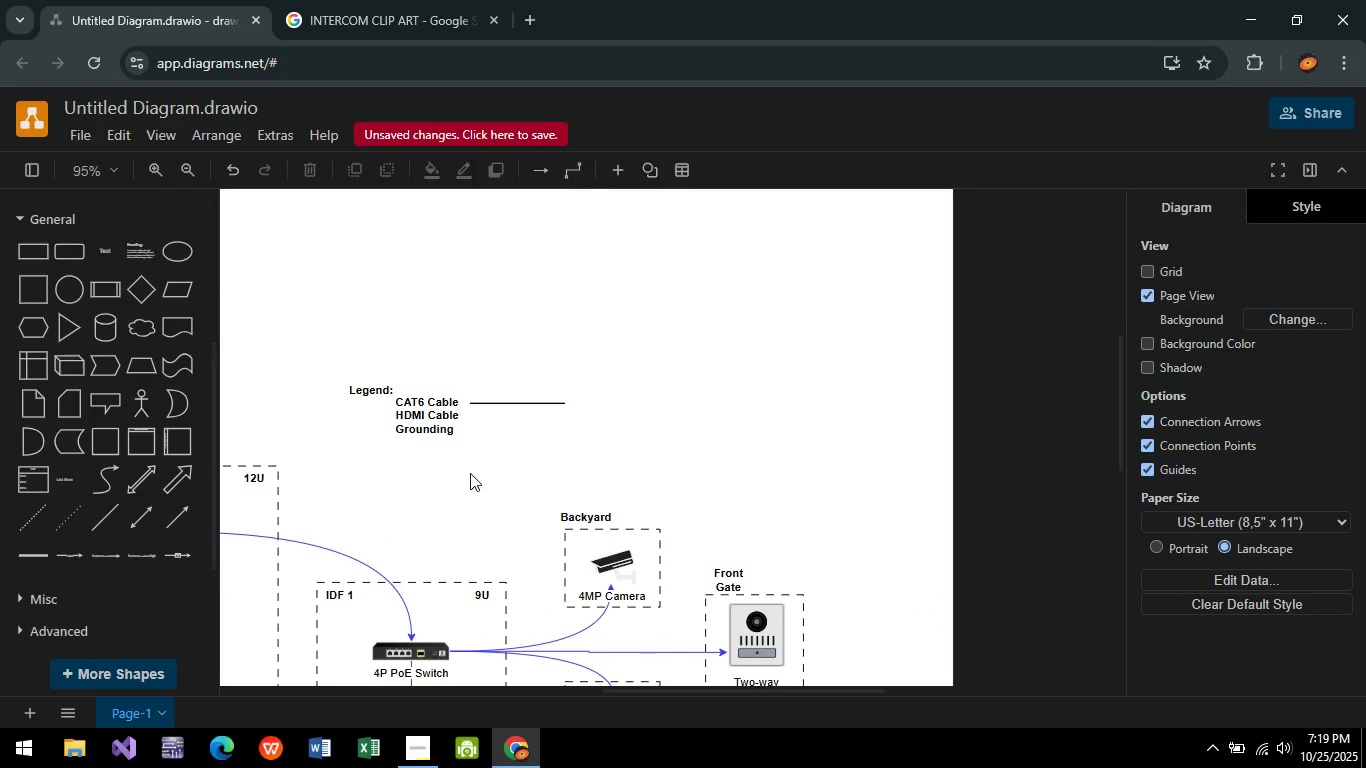 
hold_key(key=ControlLeft, duration=0.56)
scroll: coordinate [508, 441], scroll_direction: up, amount: 5.0
 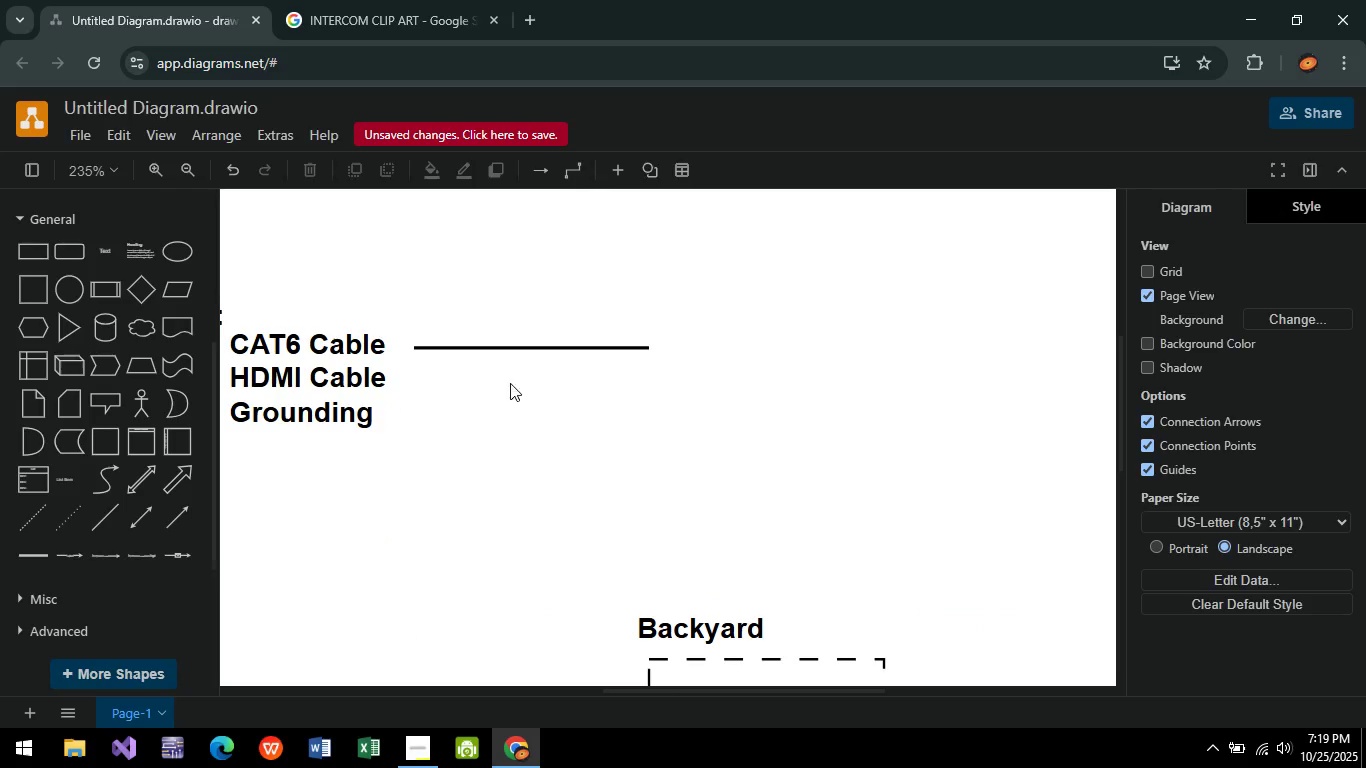 
hold_key(key=ControlLeft, duration=3.68)
left_click([537, 351])
 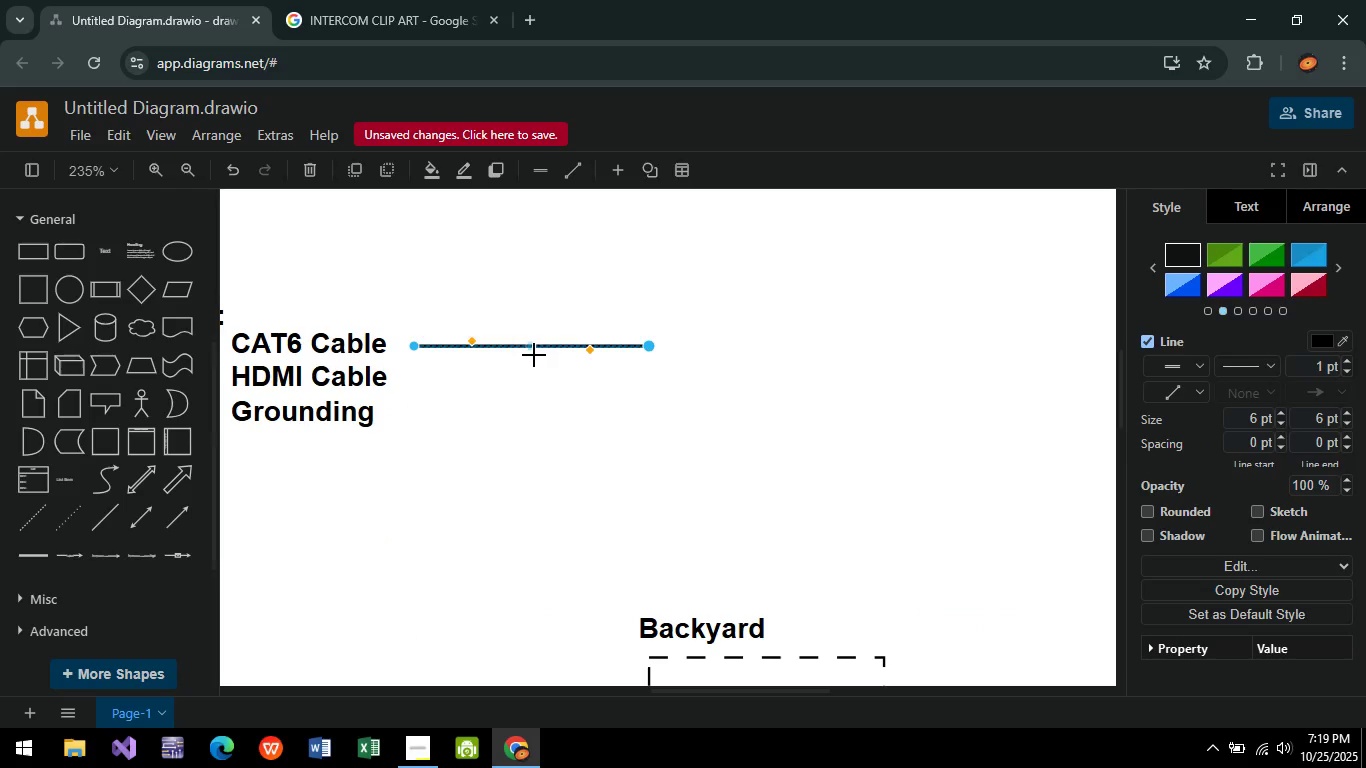 
key(ArrowUp)
 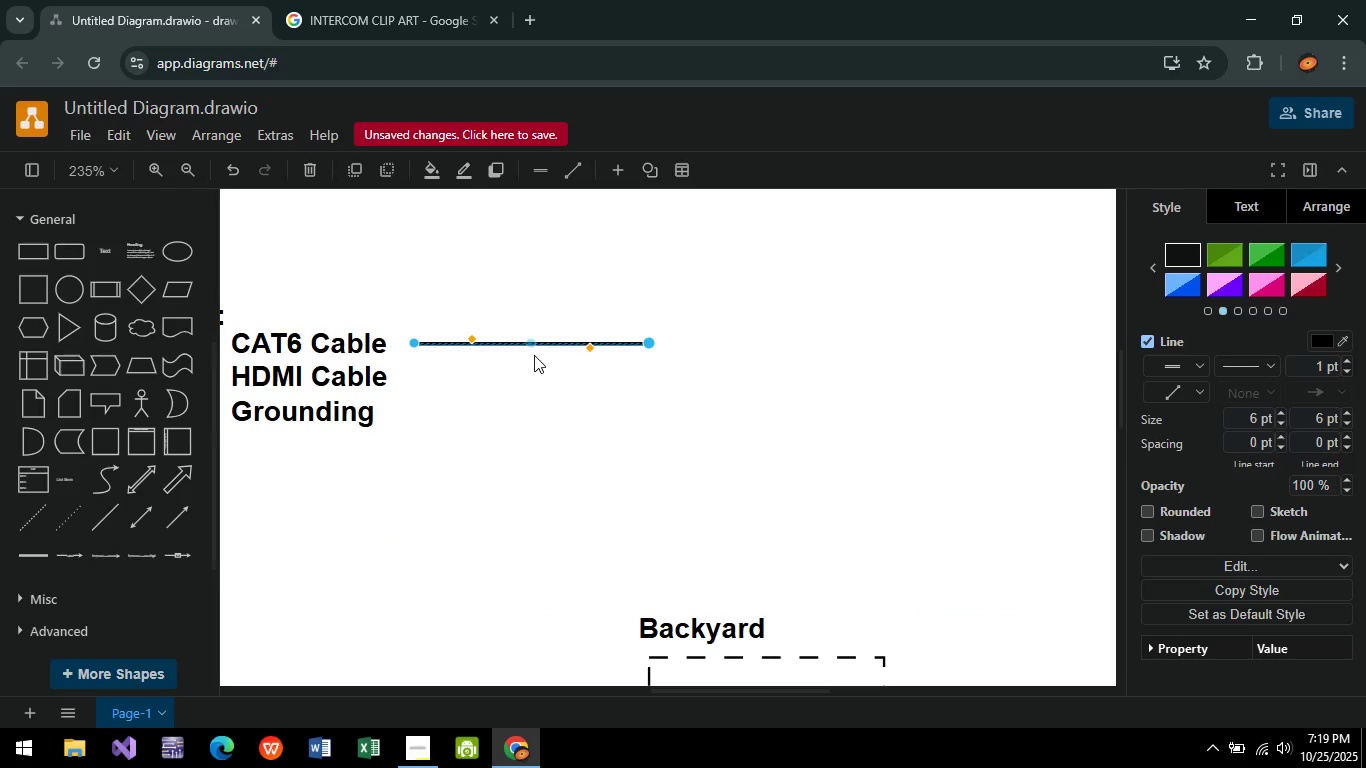 
key(ArrowUp)
 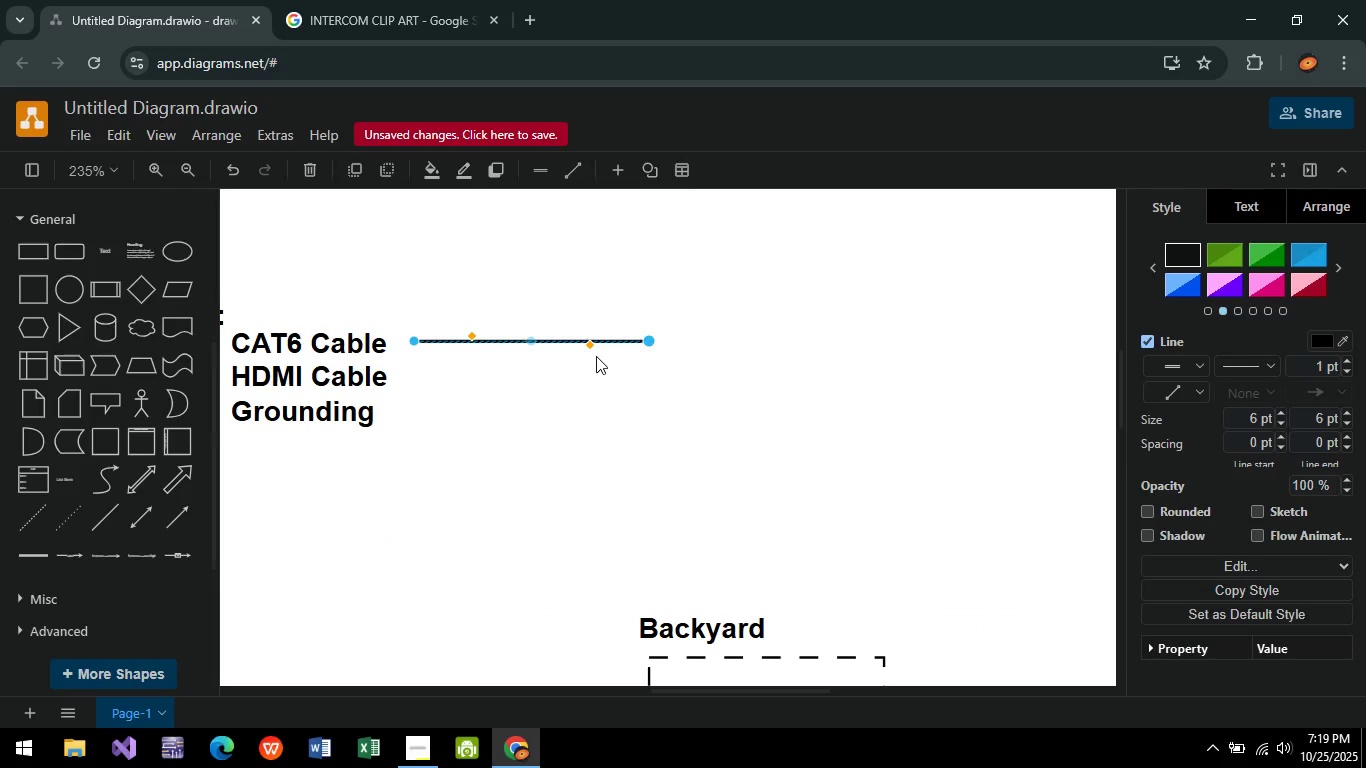 
key(Control+C)
 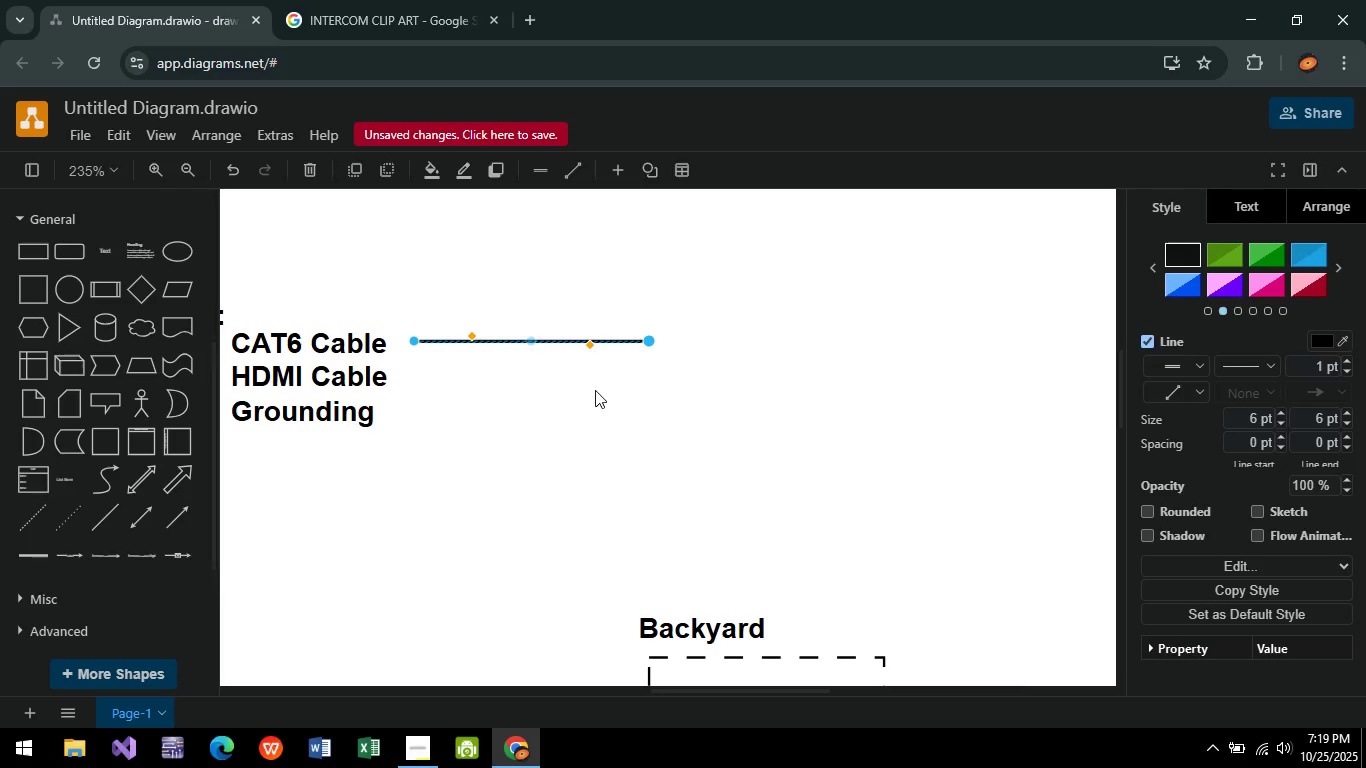 
key(Control+V)
 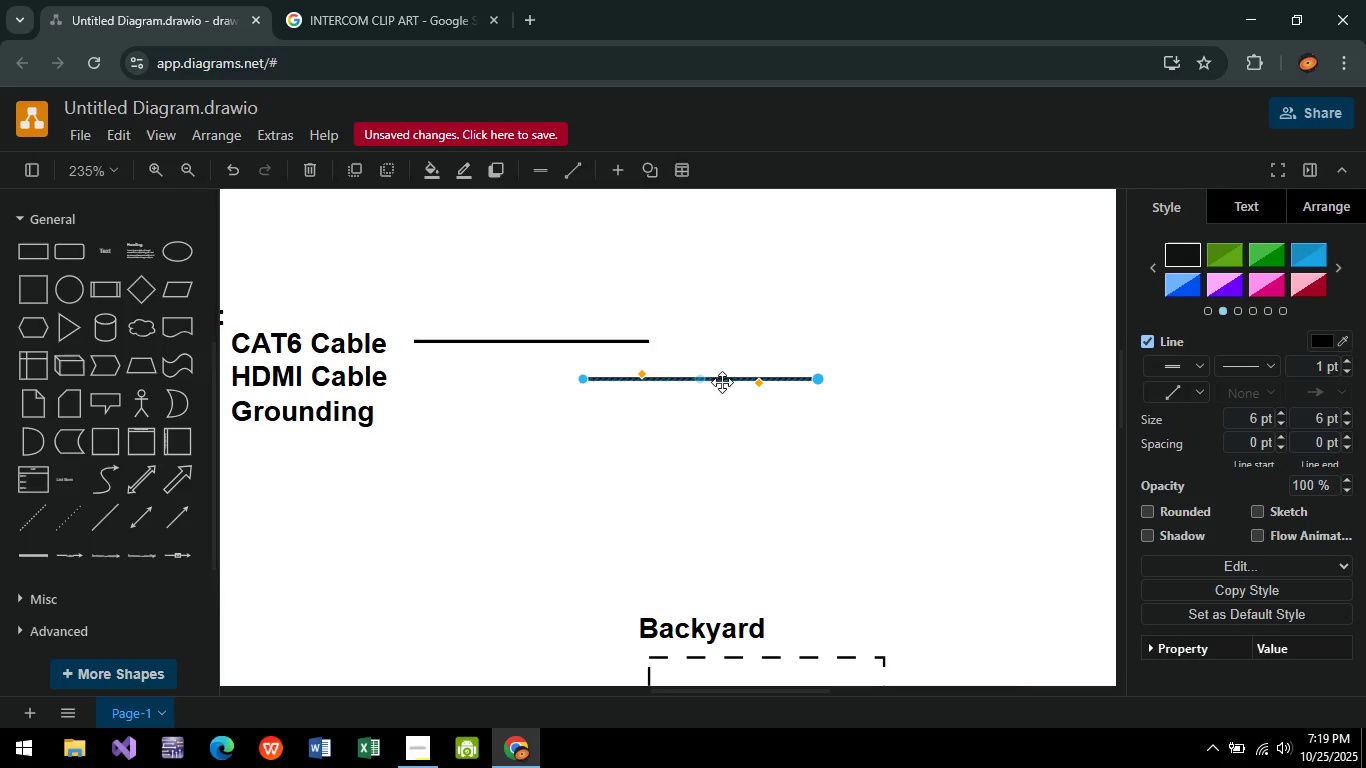 
left_click_drag(start_coordinate=[724, 382], to_coordinate=[558, 380])
 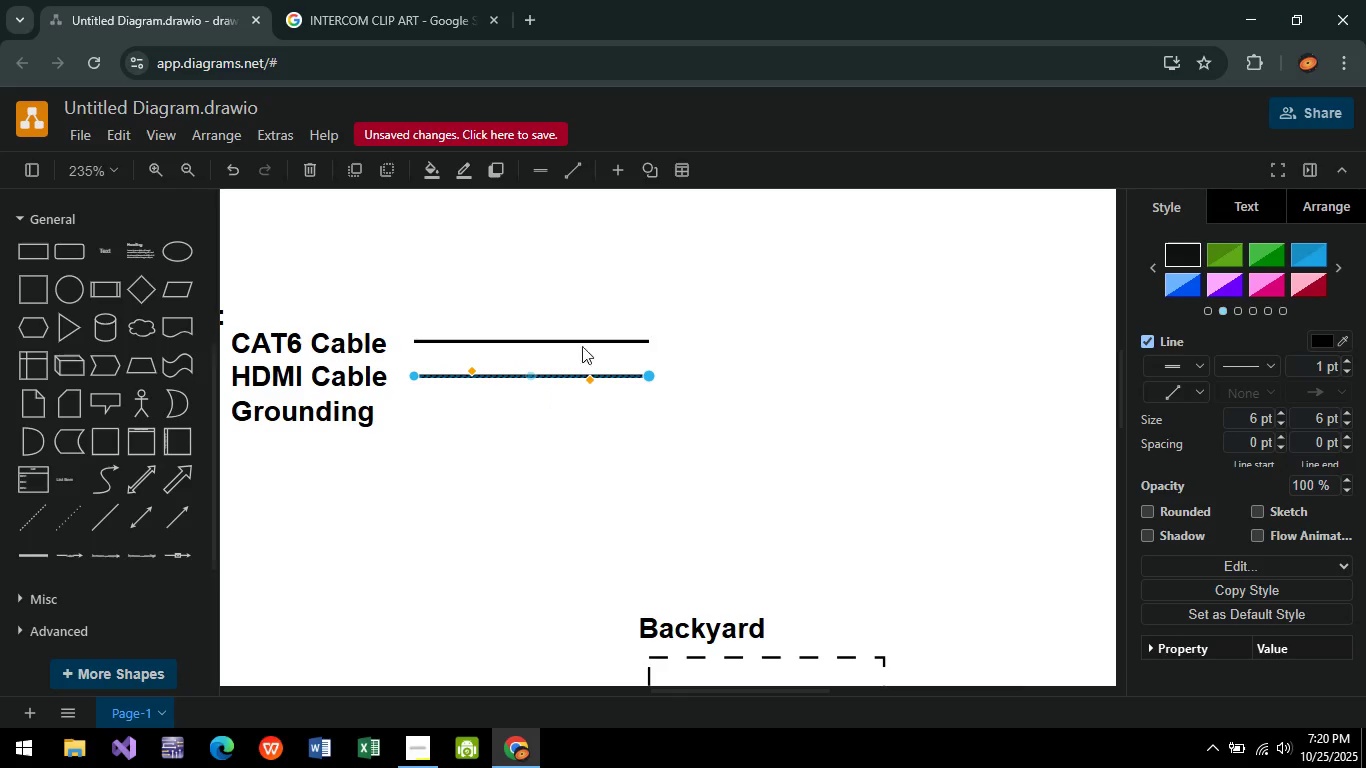 
left_click([577, 339])
 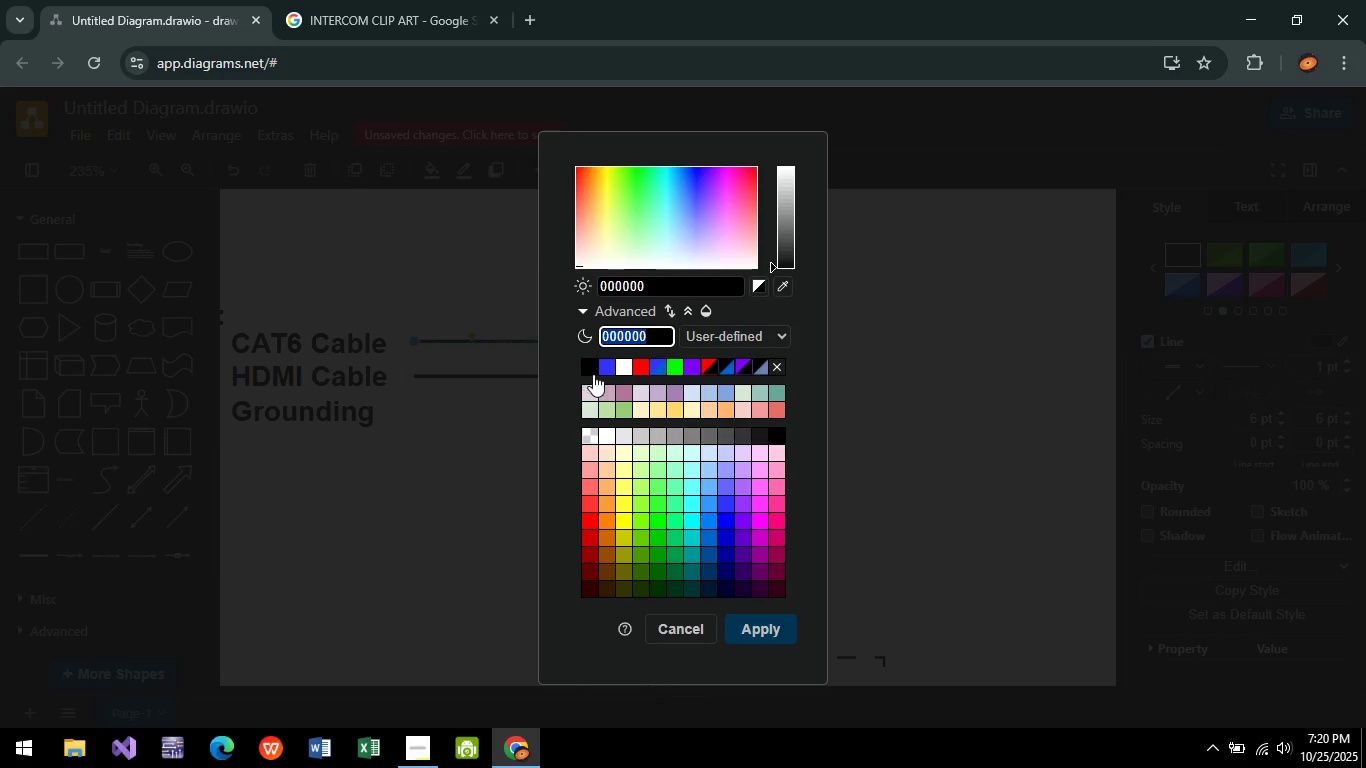 
left_click([608, 372])
 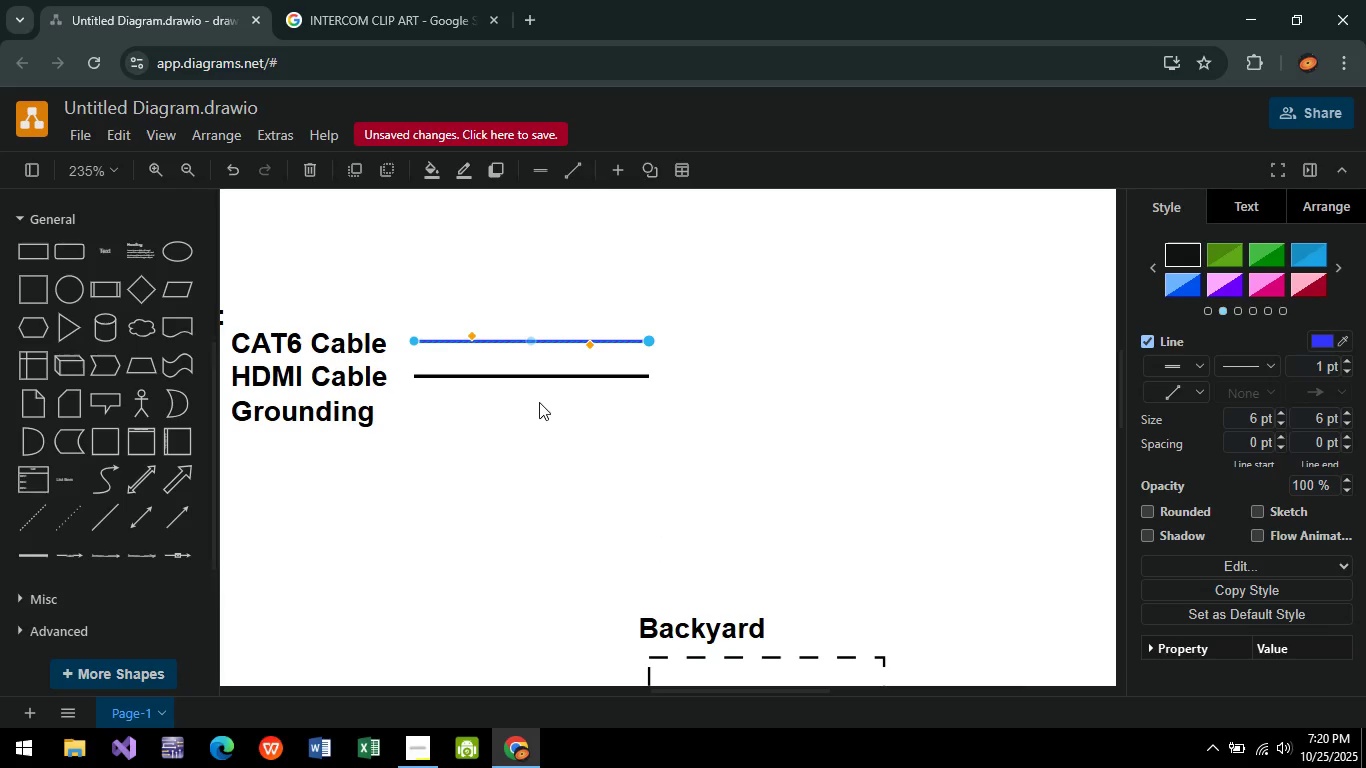 
left_click([545, 381])
 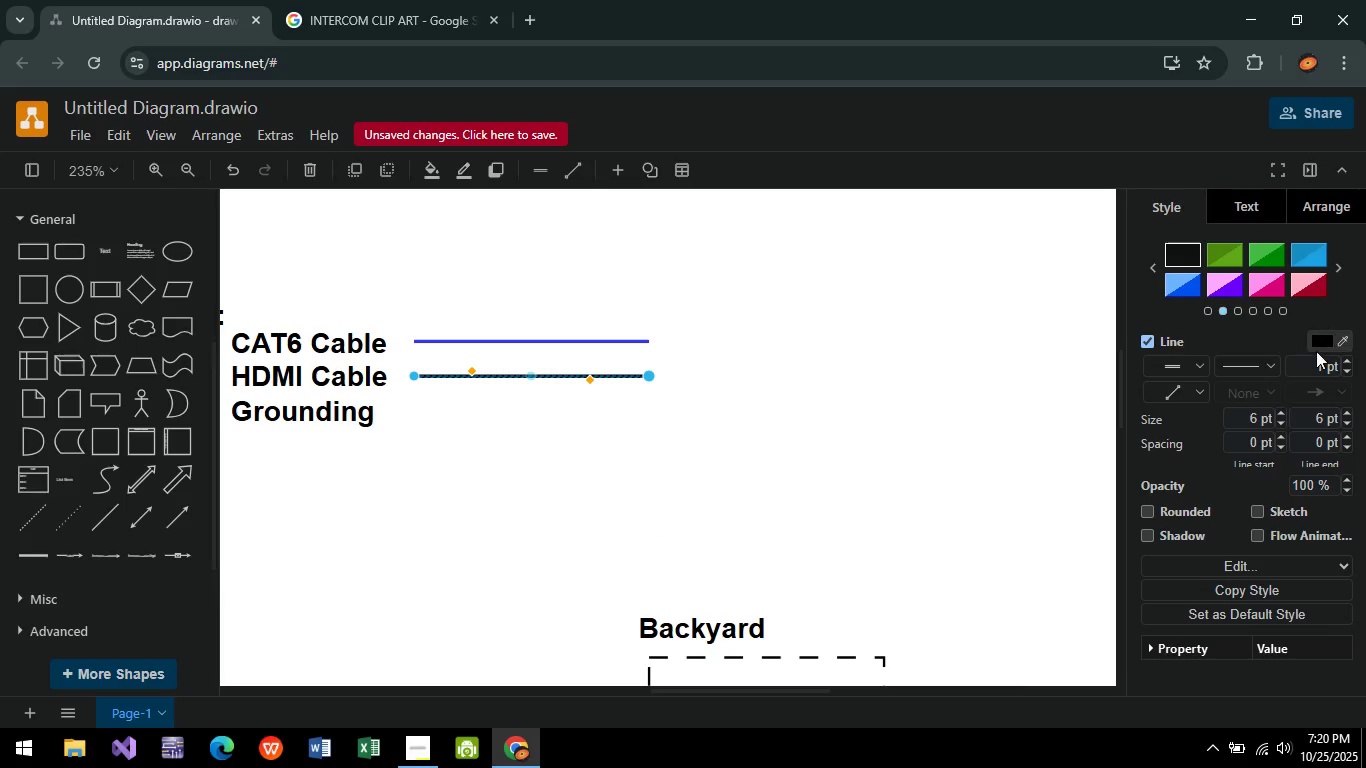 
left_click([1320, 349])
 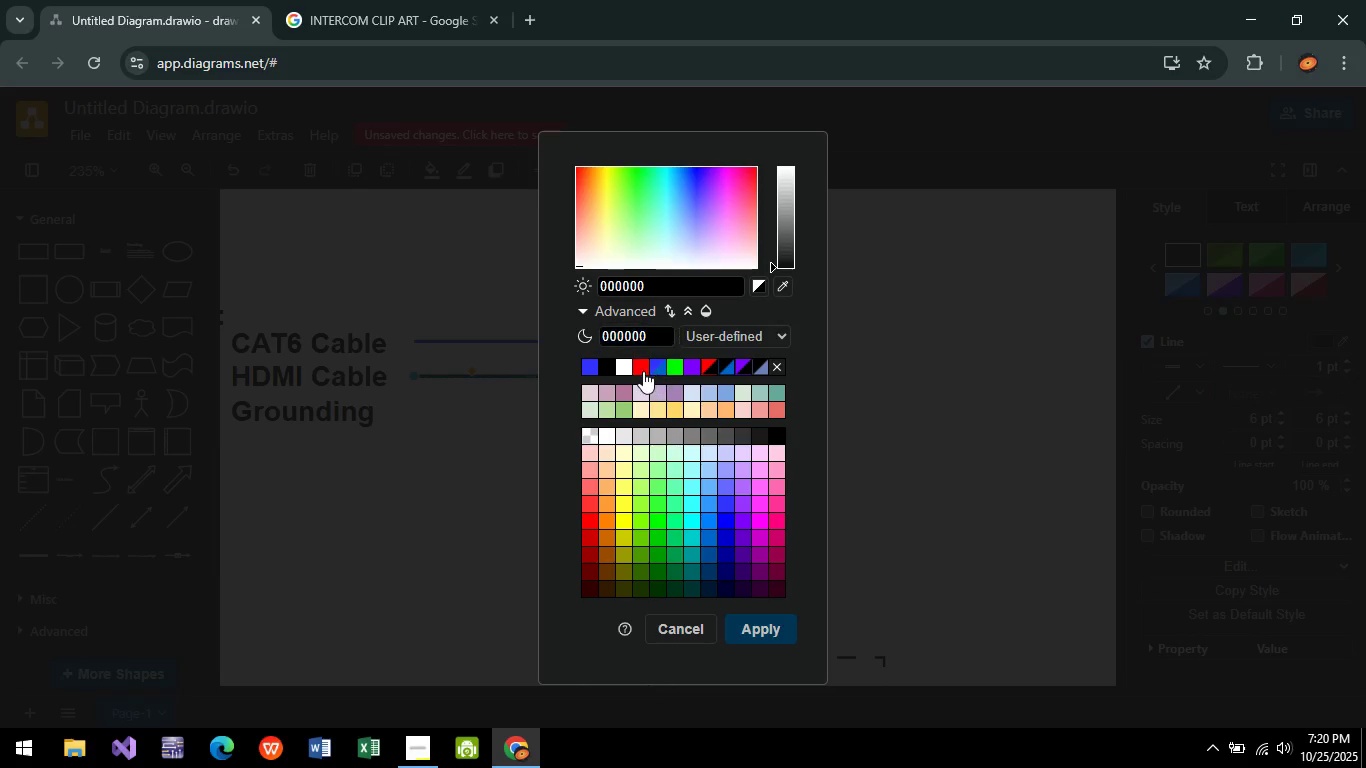 
left_click([643, 371])
 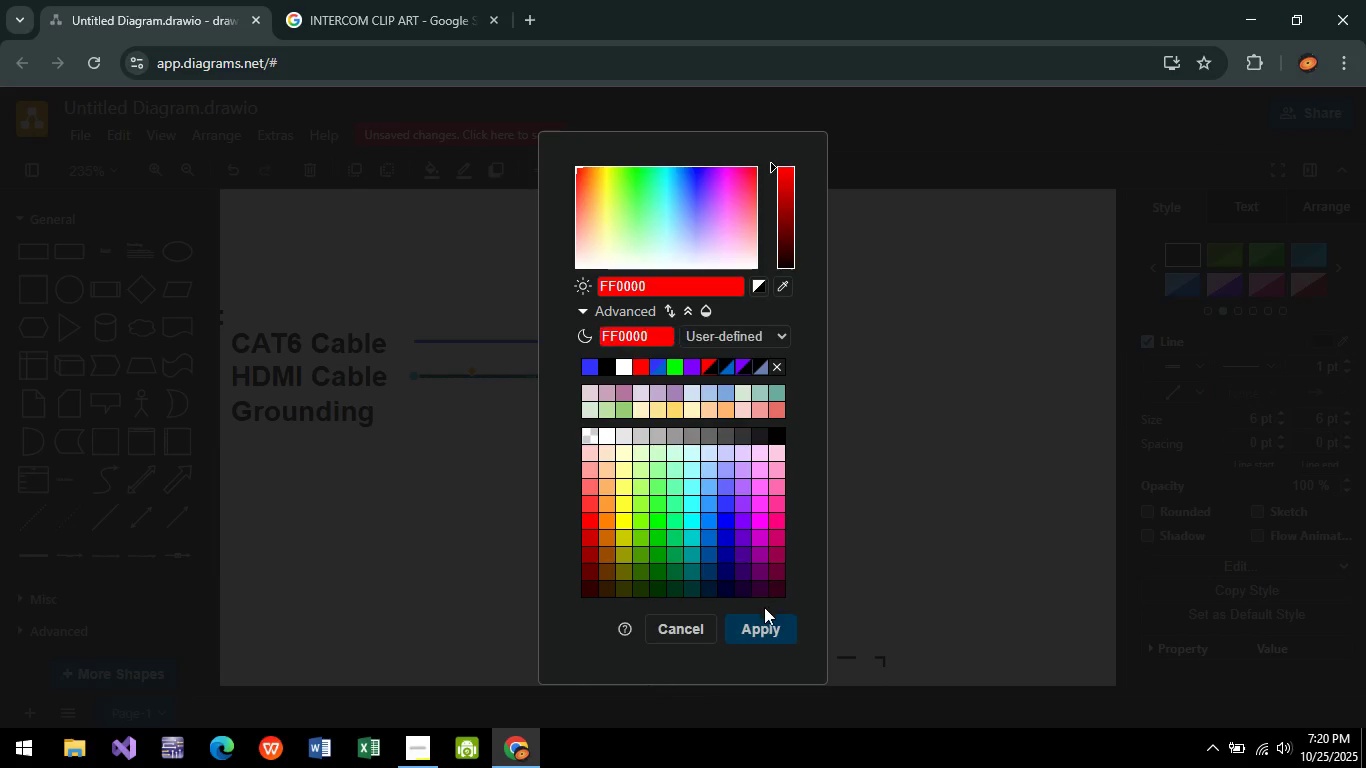 
left_click_drag(start_coordinate=[764, 607], to_coordinate=[766, 643])
 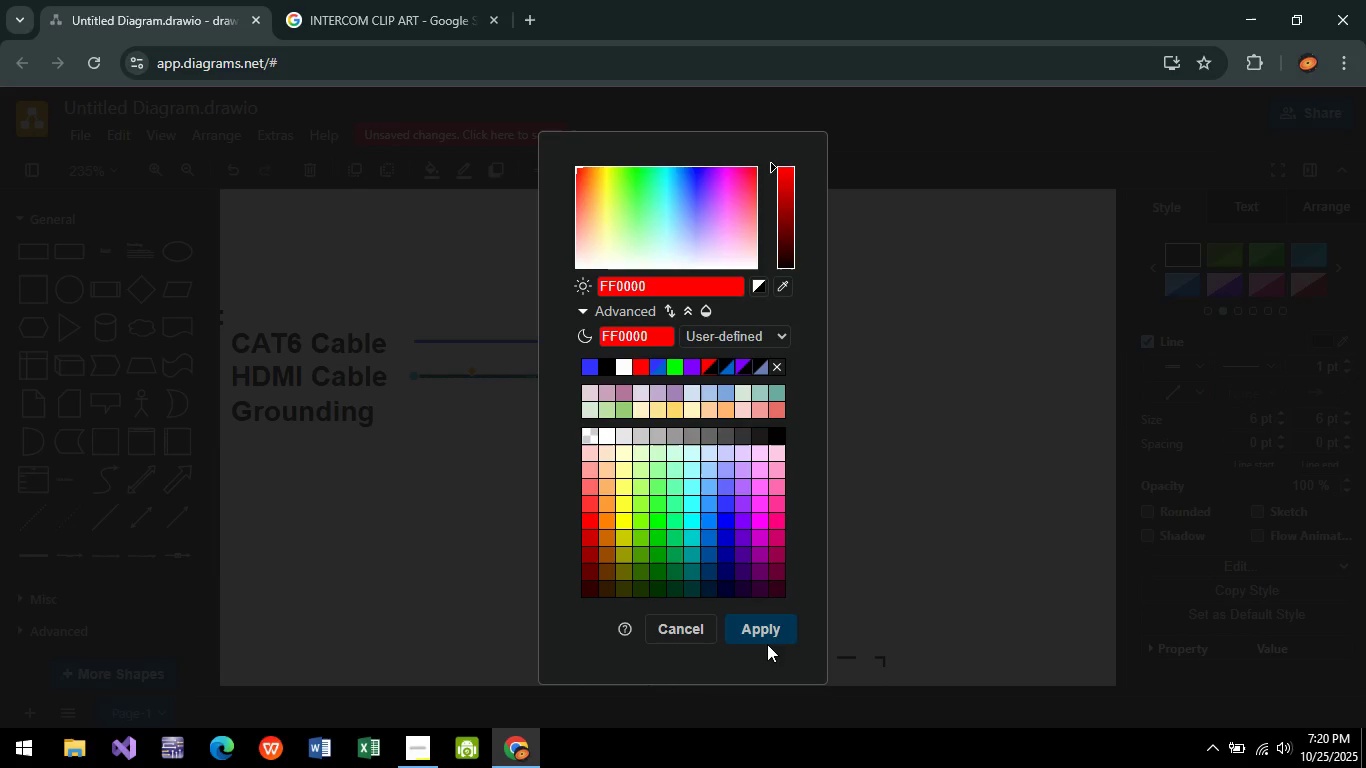 
double_click([766, 644])
 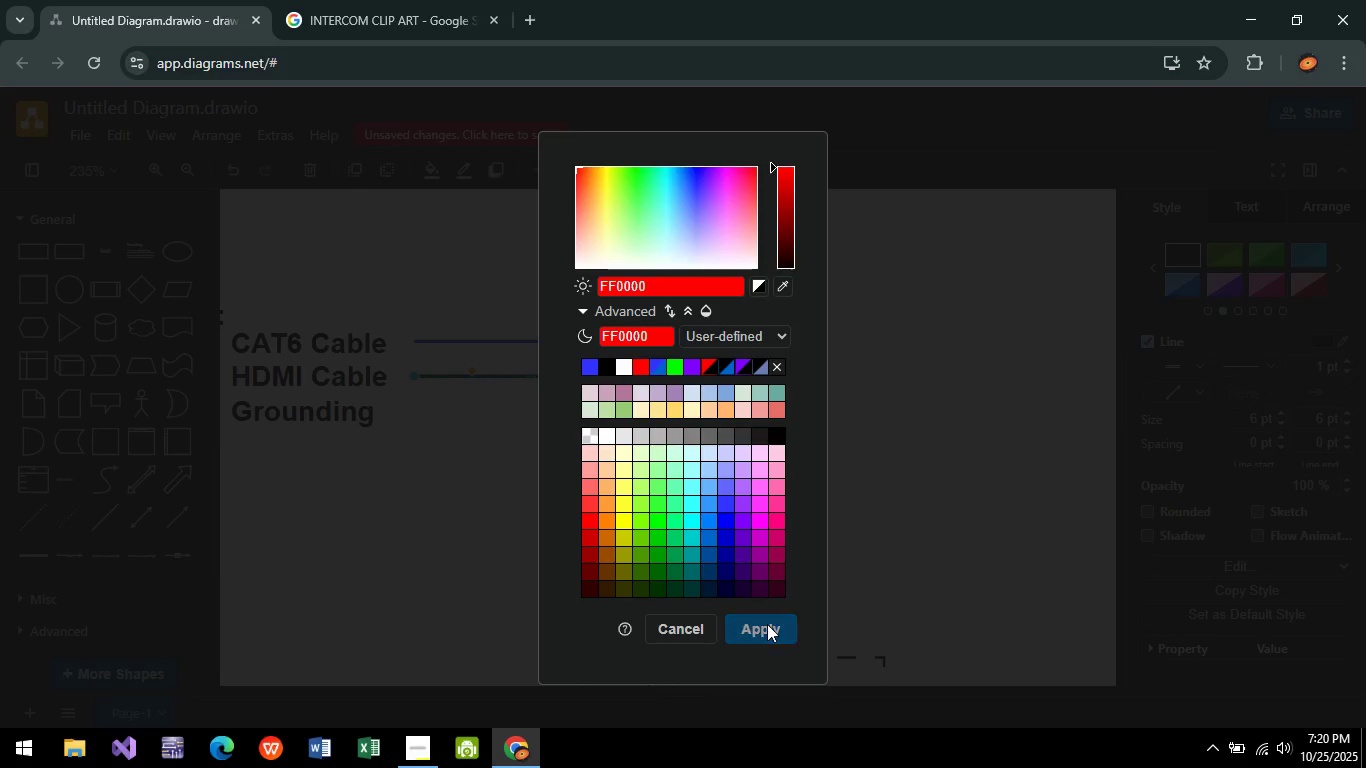 
left_click([767, 624])
 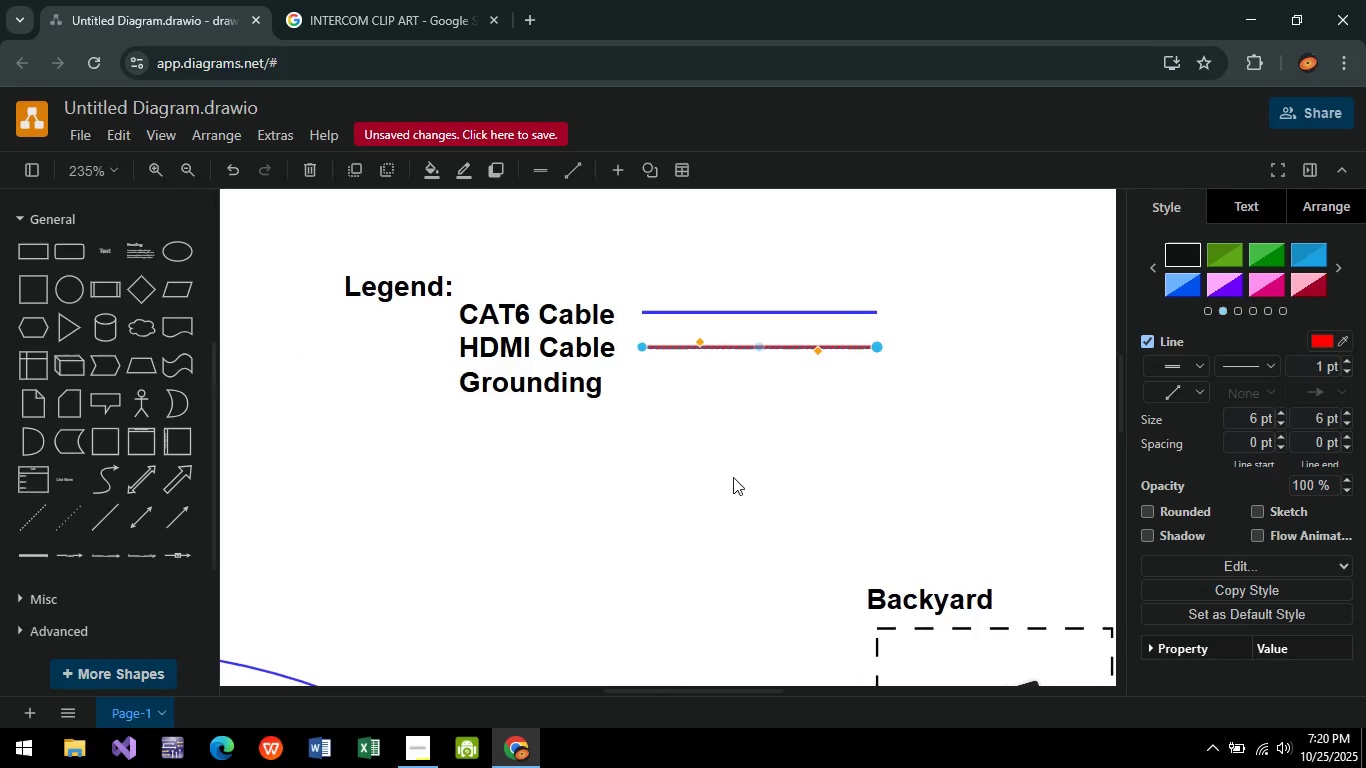 
hold_key(key=ControlLeft, duration=0.56)
scroll: coordinate [733, 477], scroll_direction: down, amount: 5.0
 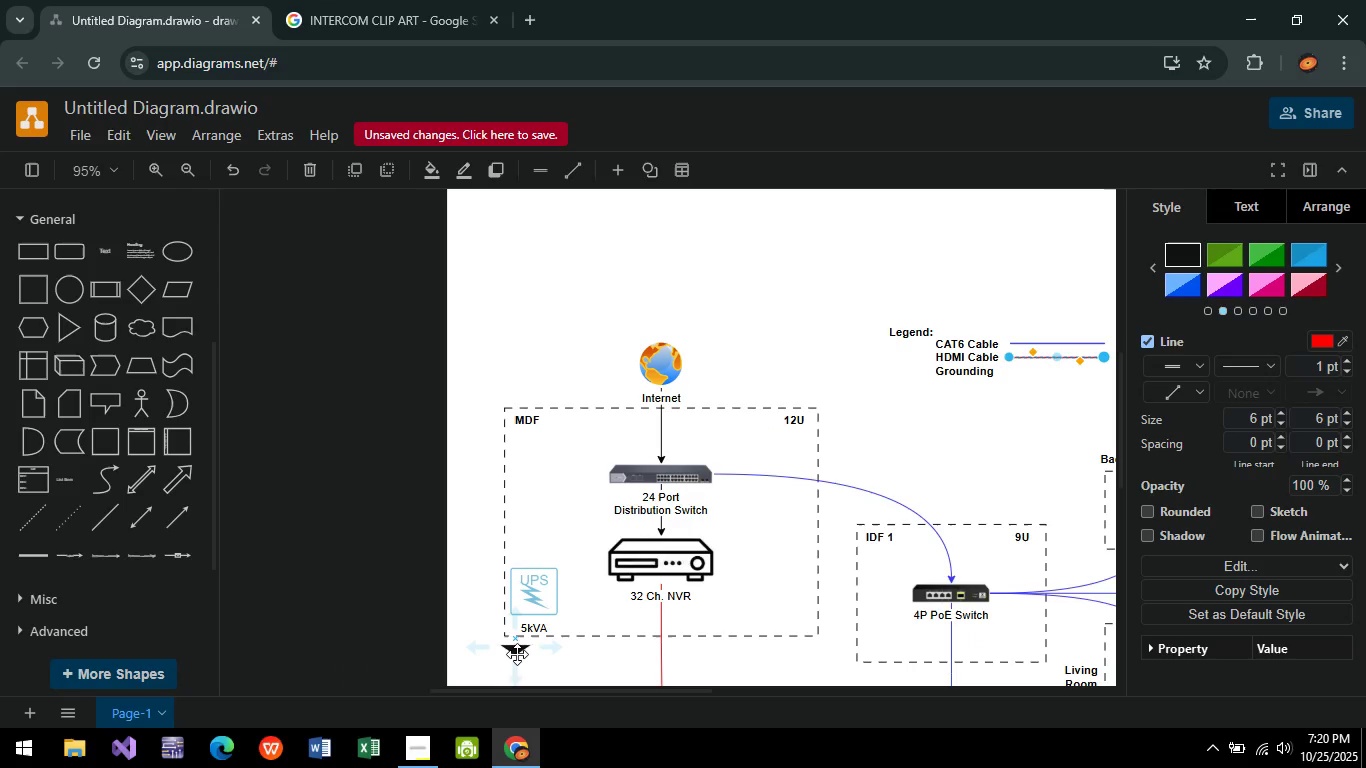 
left_click([517, 653])
 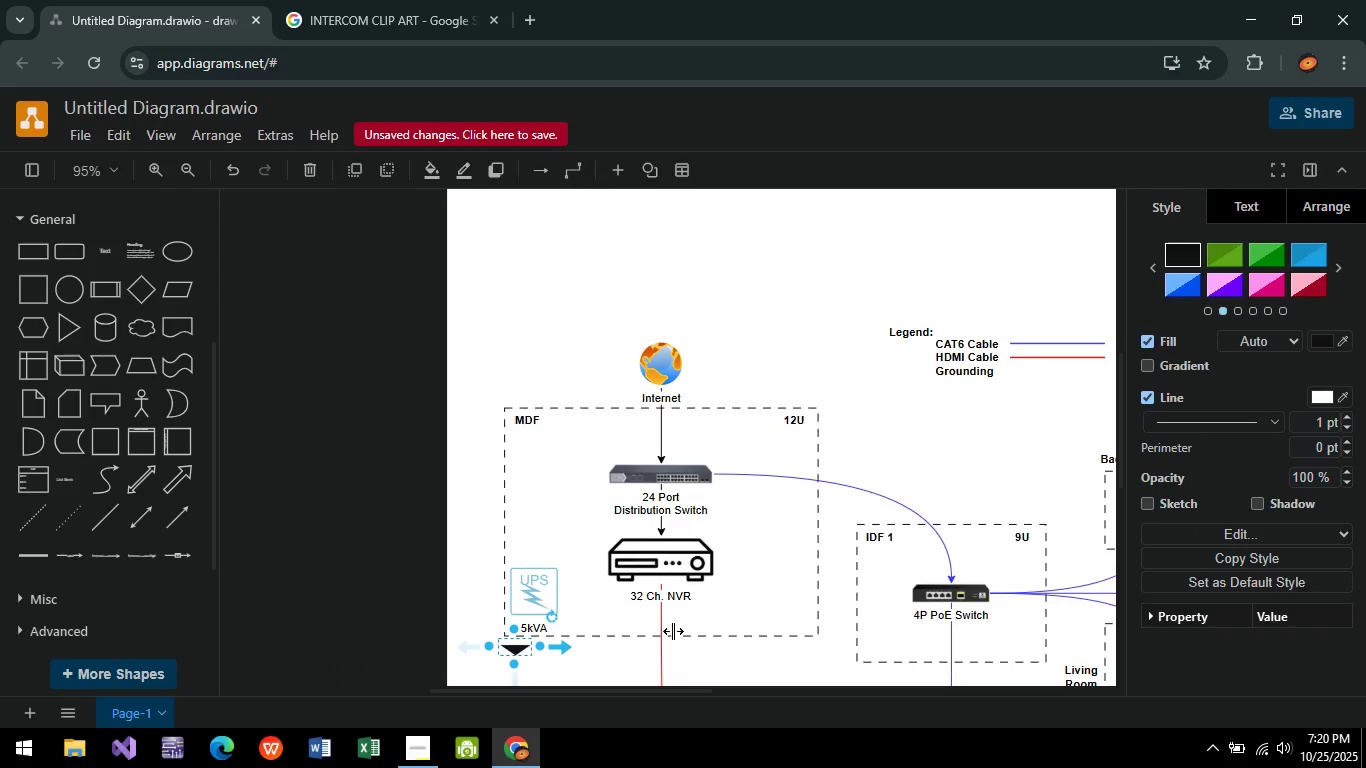 
key(Control+C)
 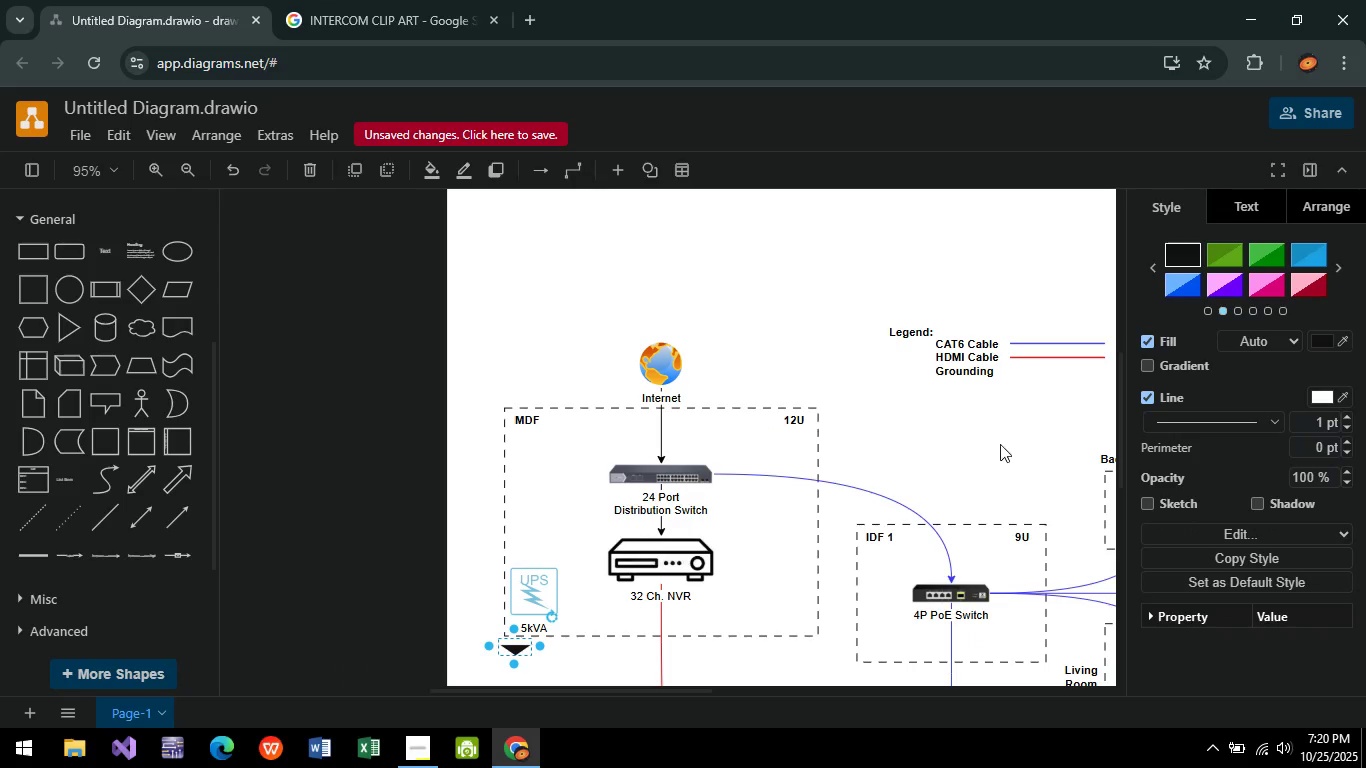 
key(Control+V)
 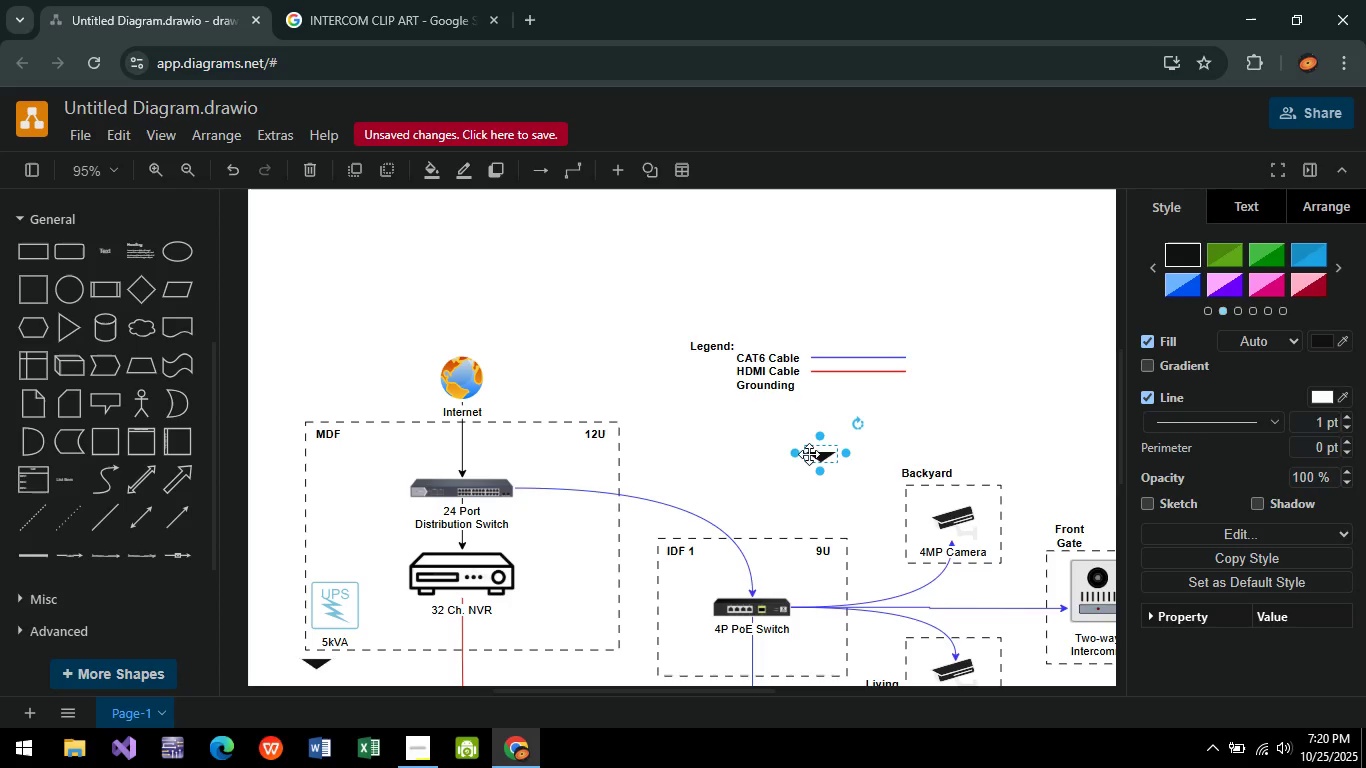 
left_click_drag(start_coordinate=[813, 451], to_coordinate=[846, 379])
 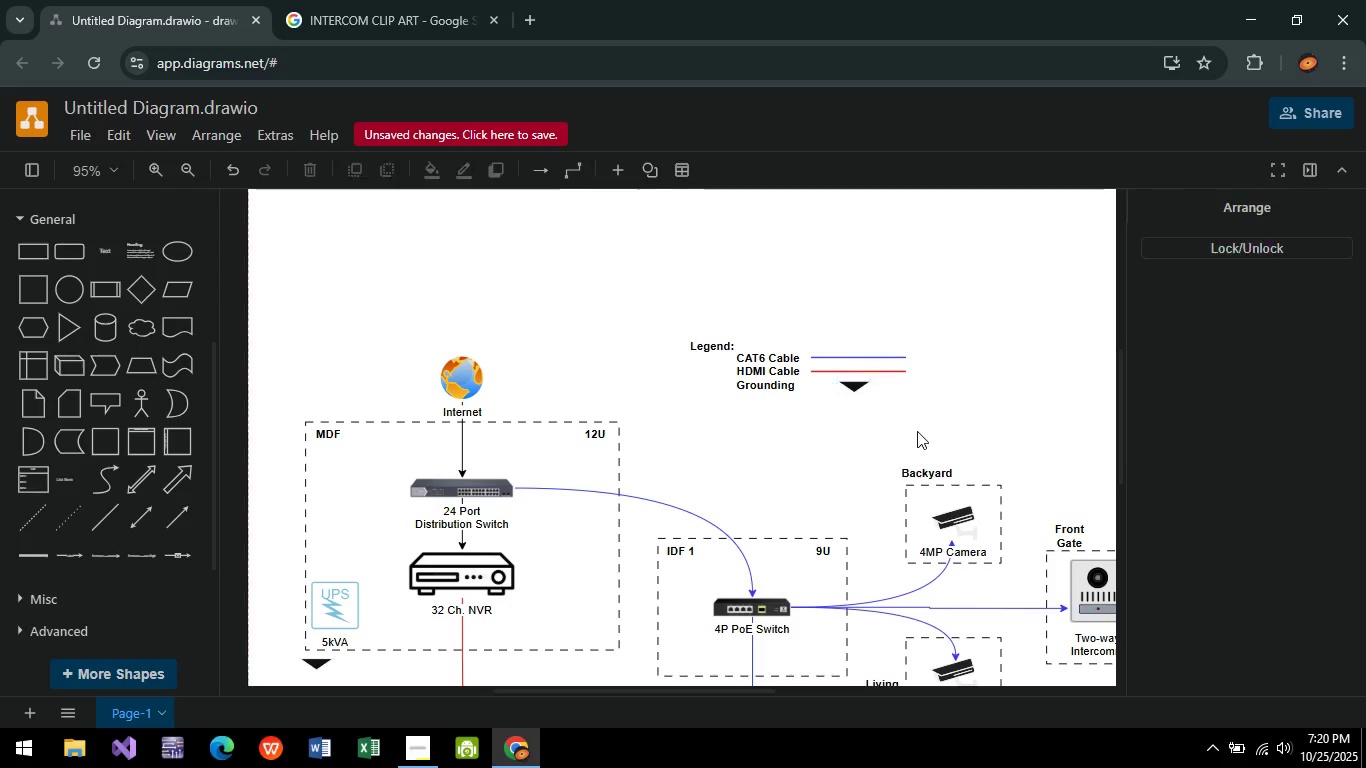 
left_click([917, 431])
 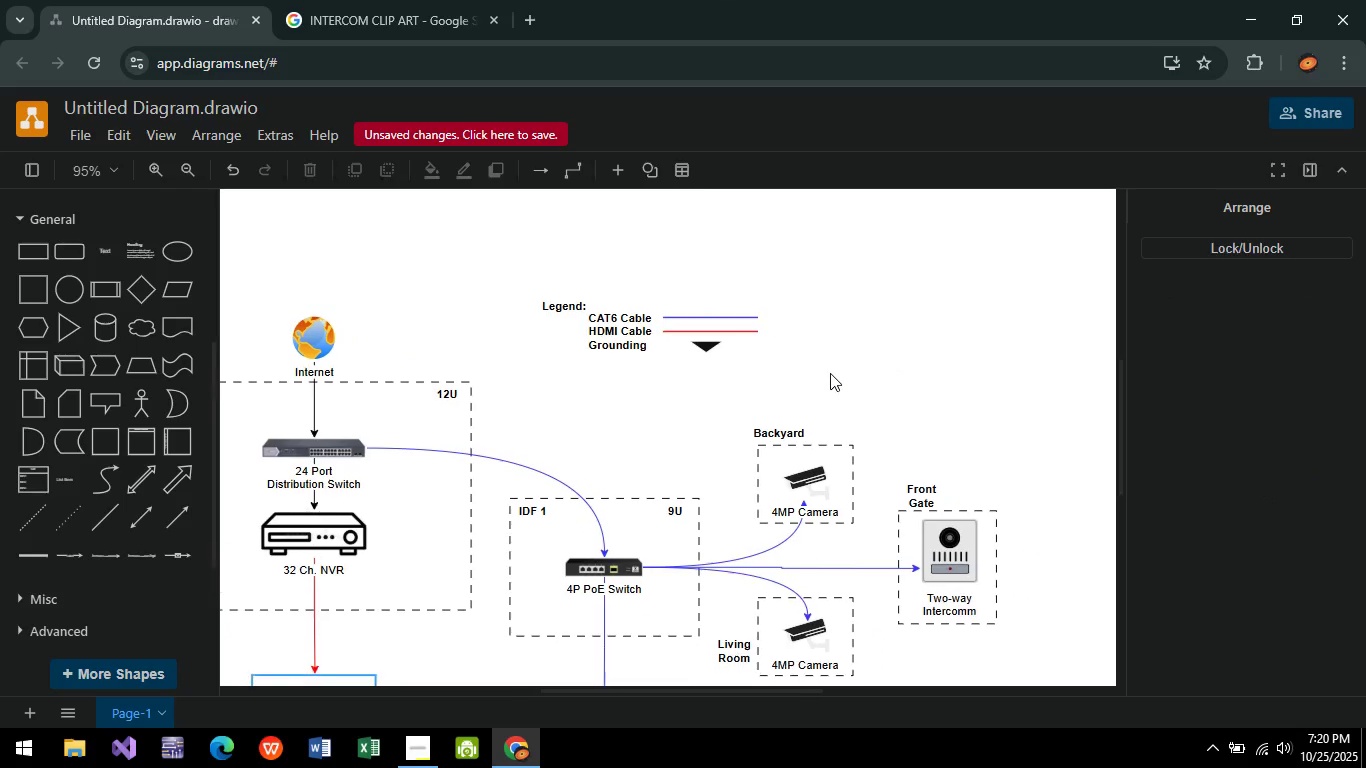 
left_click_drag(start_coordinate=[926, 492], to_coordinate=[916, 490])
 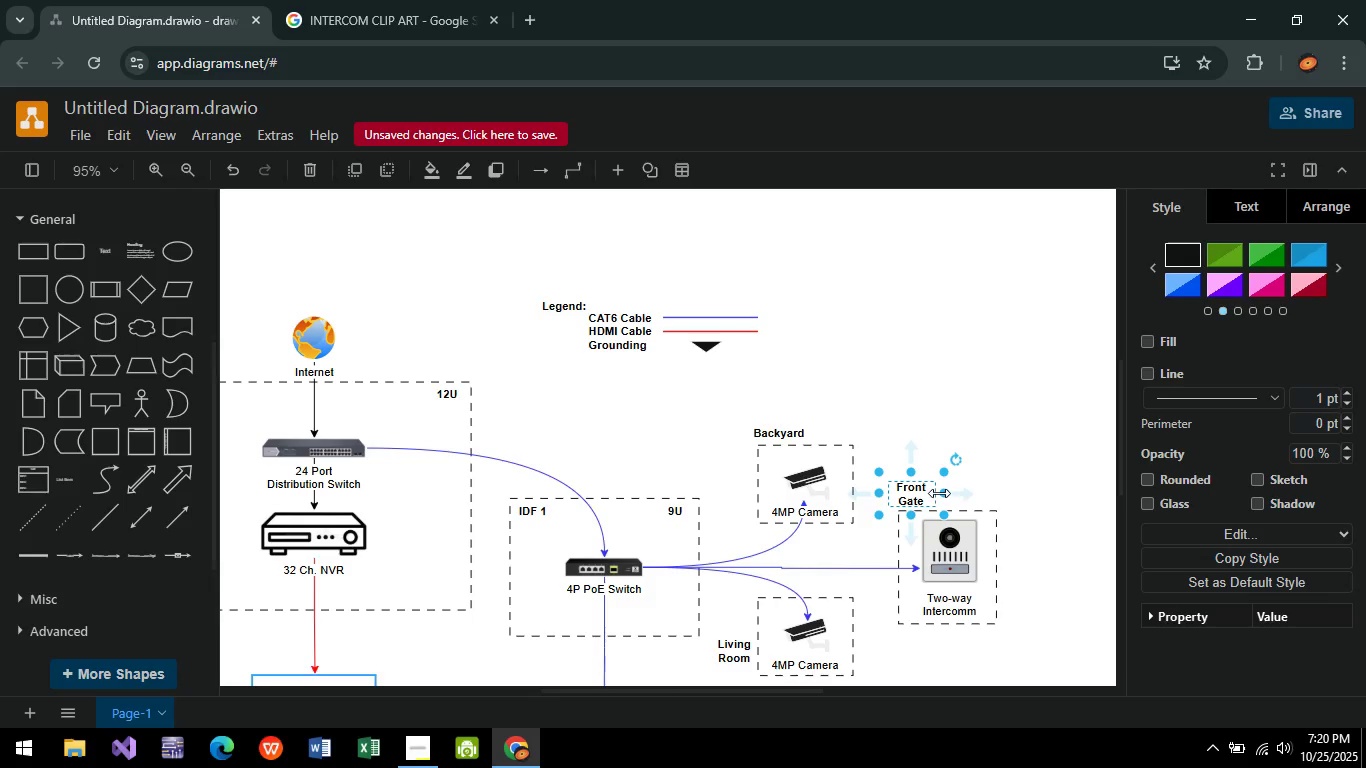 
left_click_drag(start_coordinate=[941, 493], to_coordinate=[977, 495])
 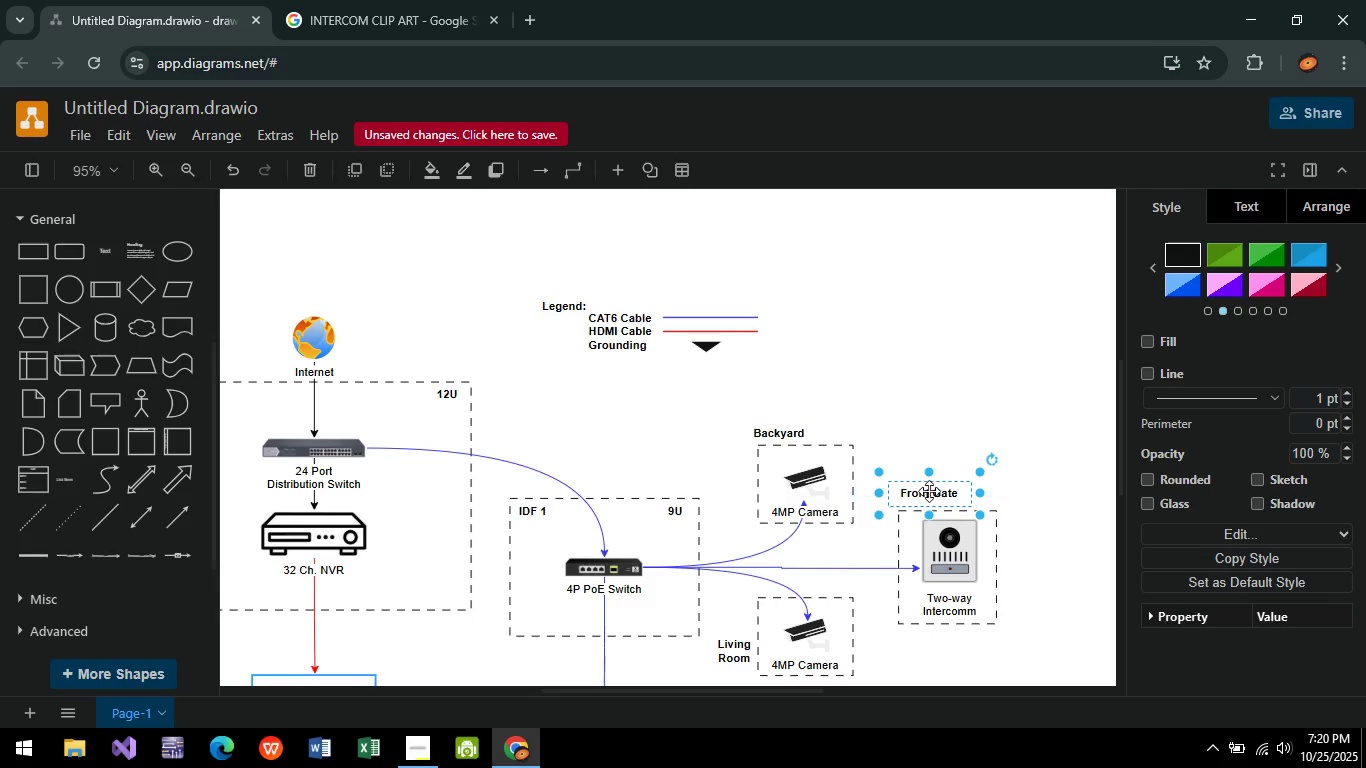 
left_click_drag(start_coordinate=[929, 491], to_coordinate=[929, 498])
 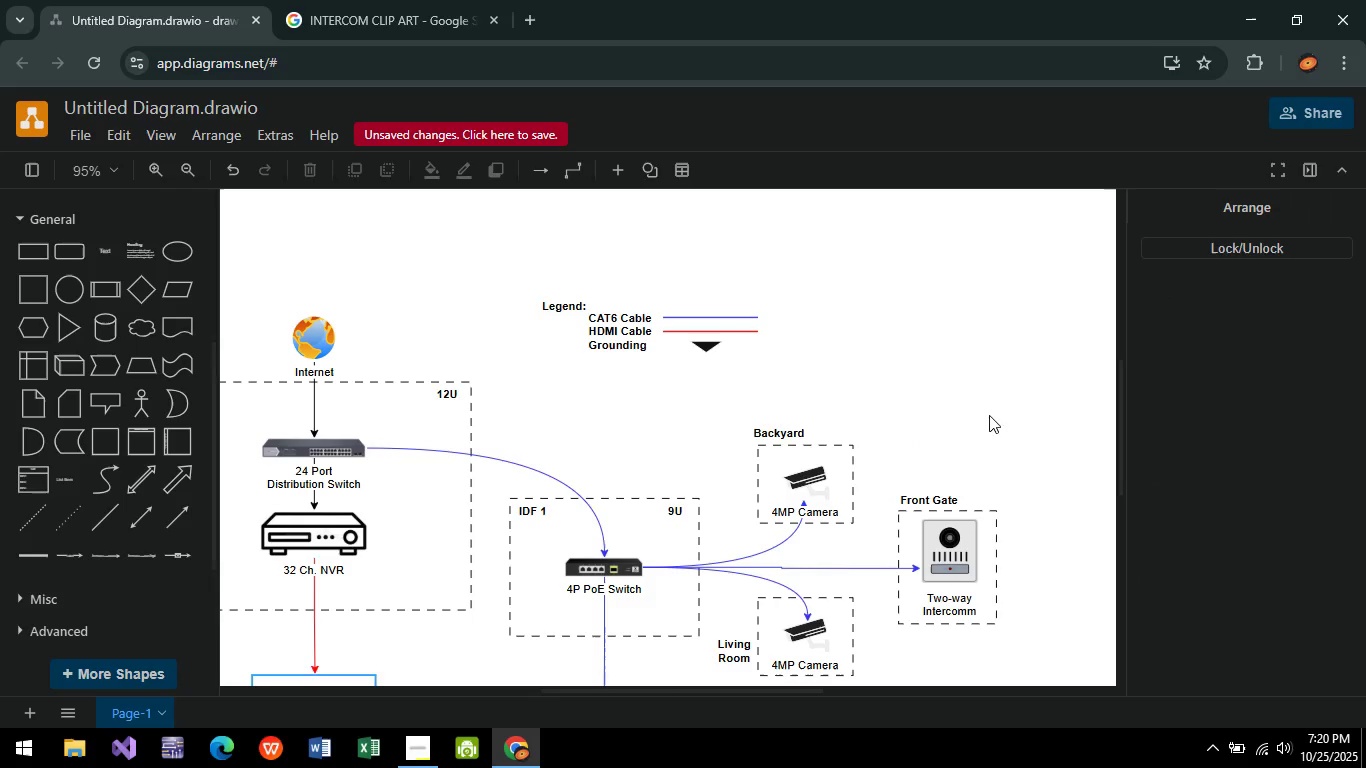 
left_click([989, 415])
 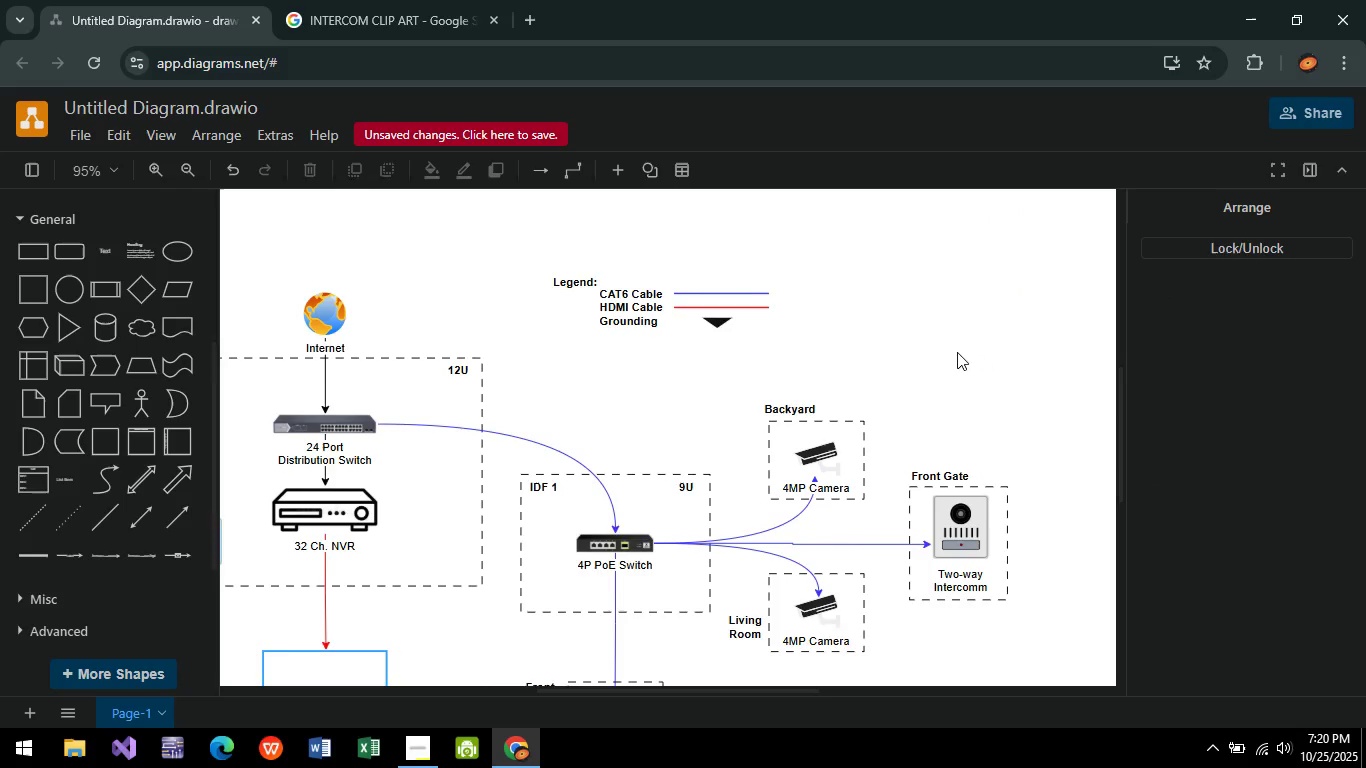 
hold_key(key=ControlLeft, duration=0.36)
scroll: coordinate [915, 358], scroll_direction: down, amount: 6.0
 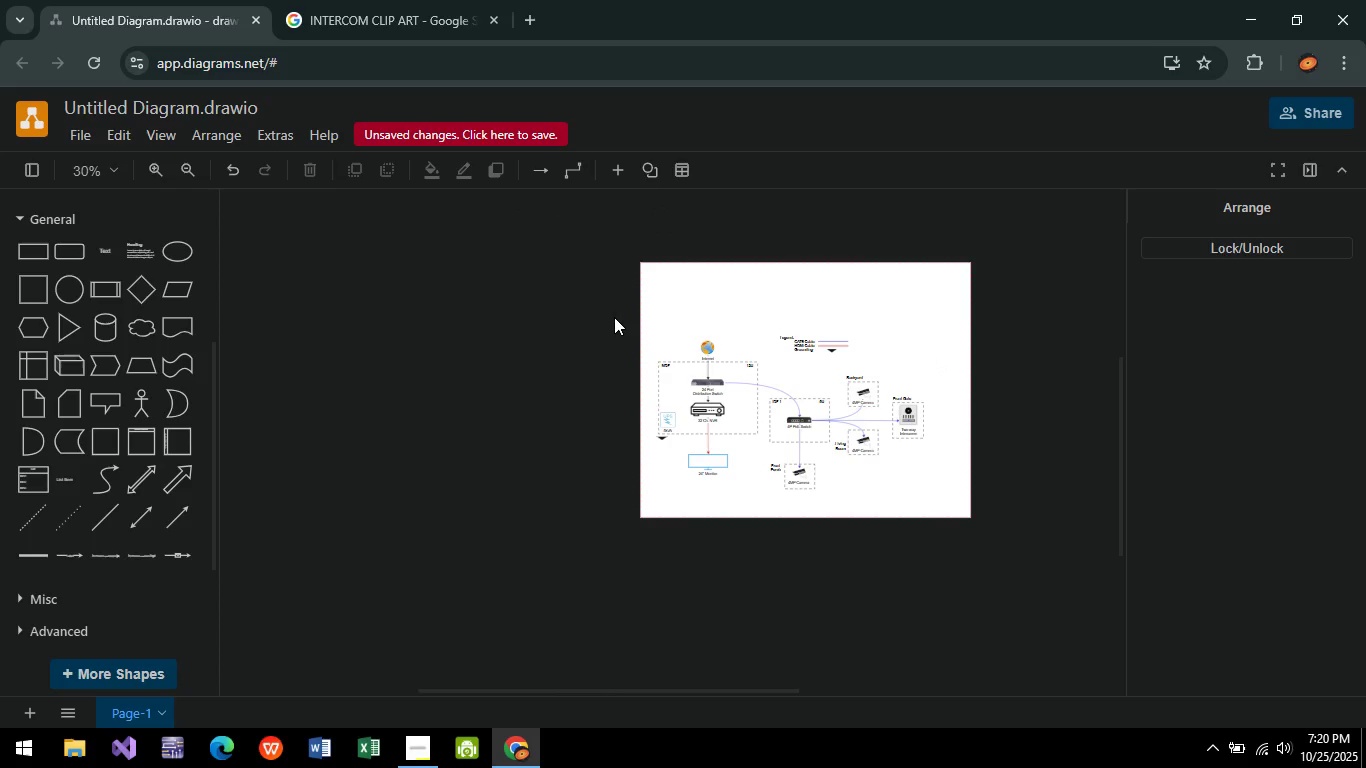 
left_click_drag(start_coordinate=[606, 306], to_coordinate=[965, 533])
 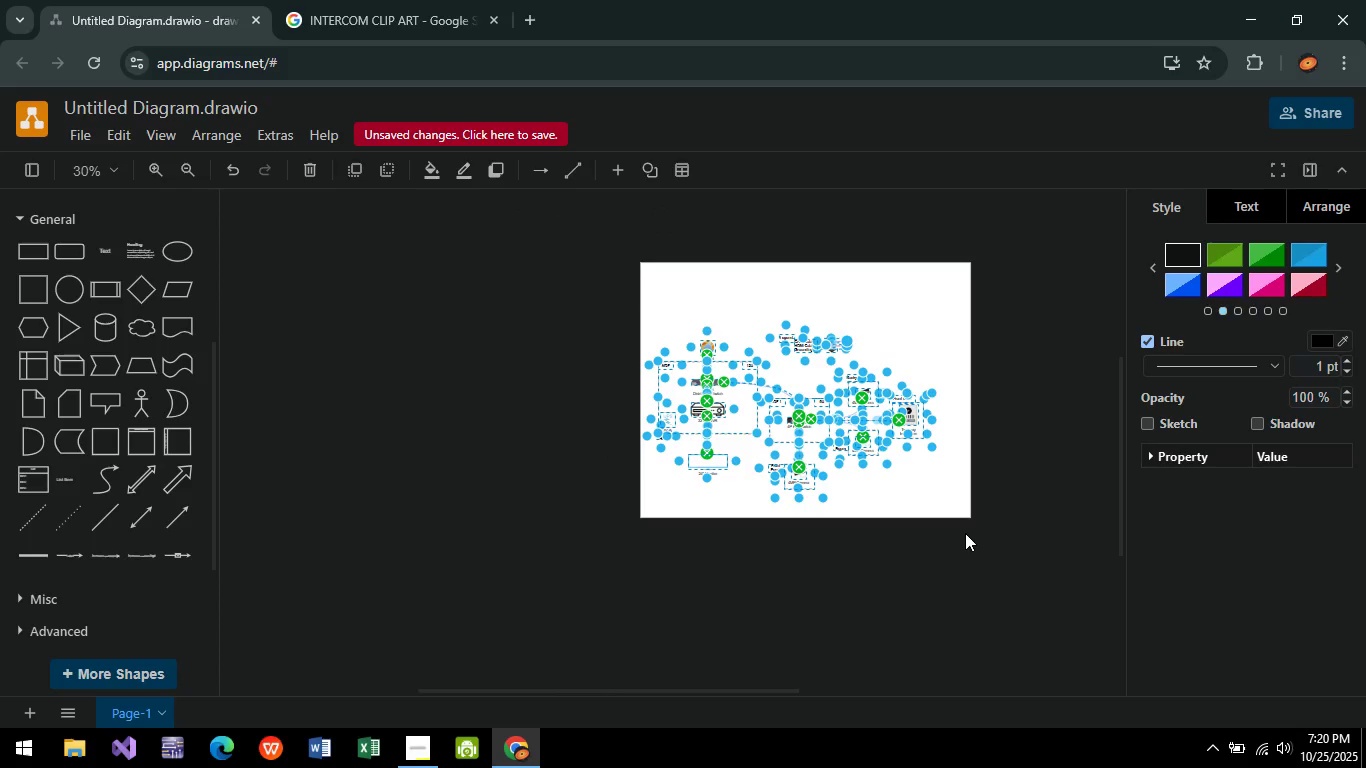 
hold_key(key=ArrowRight, duration=1.0)
 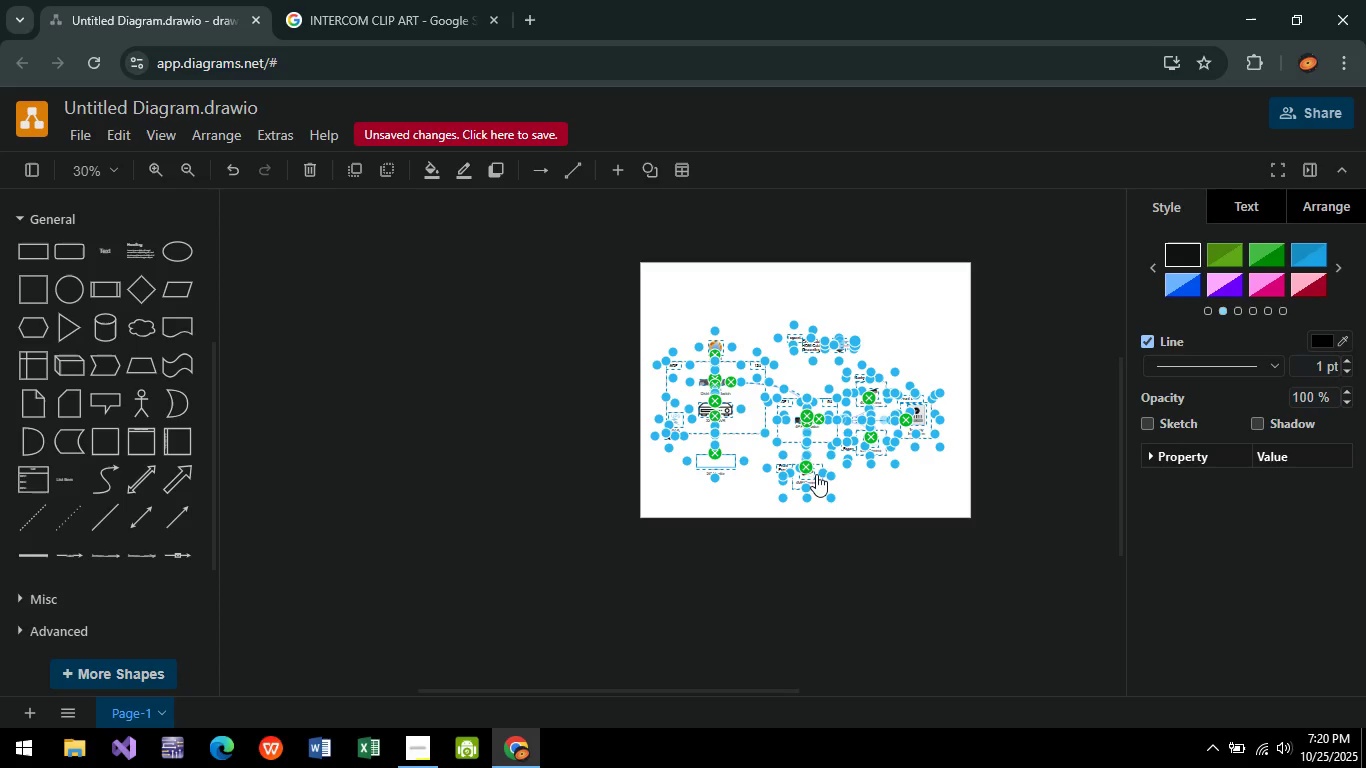 
left_click([823, 440])
 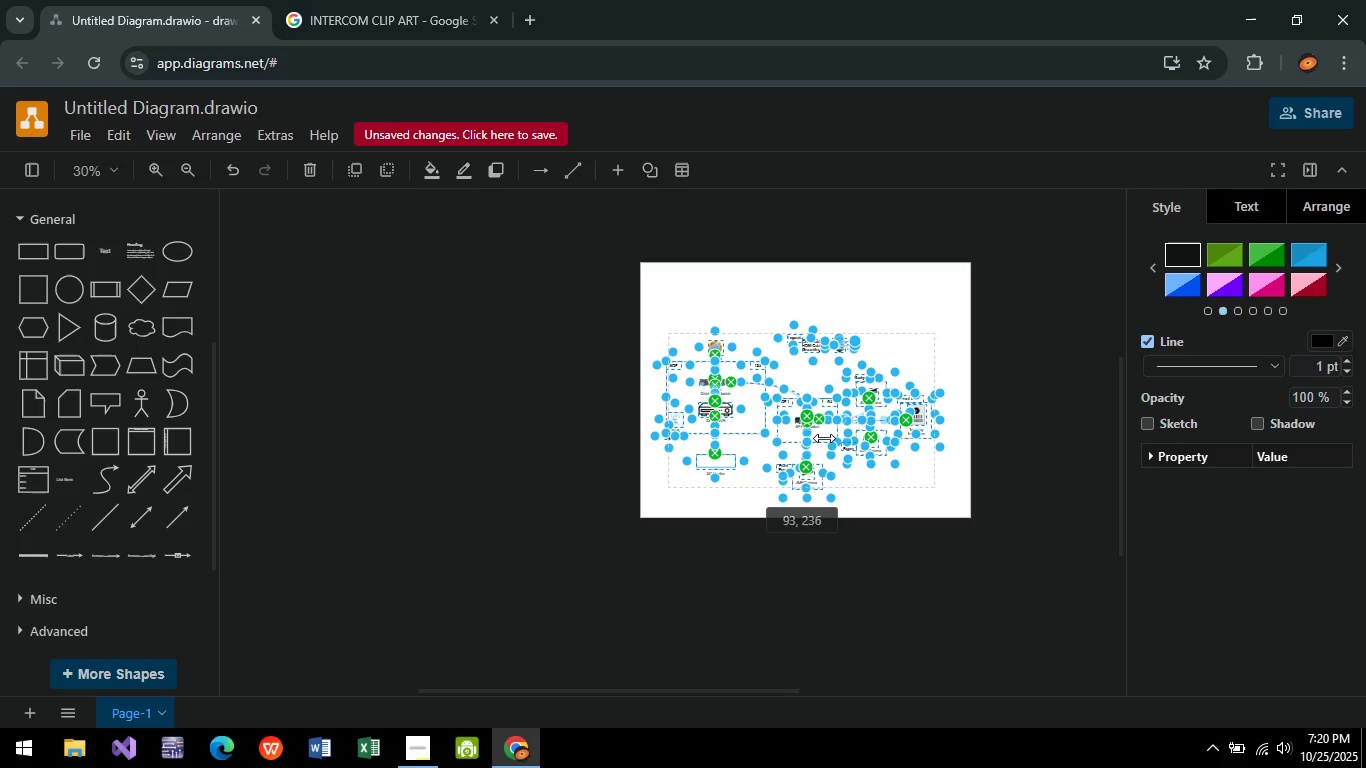 
wait(7.17)
 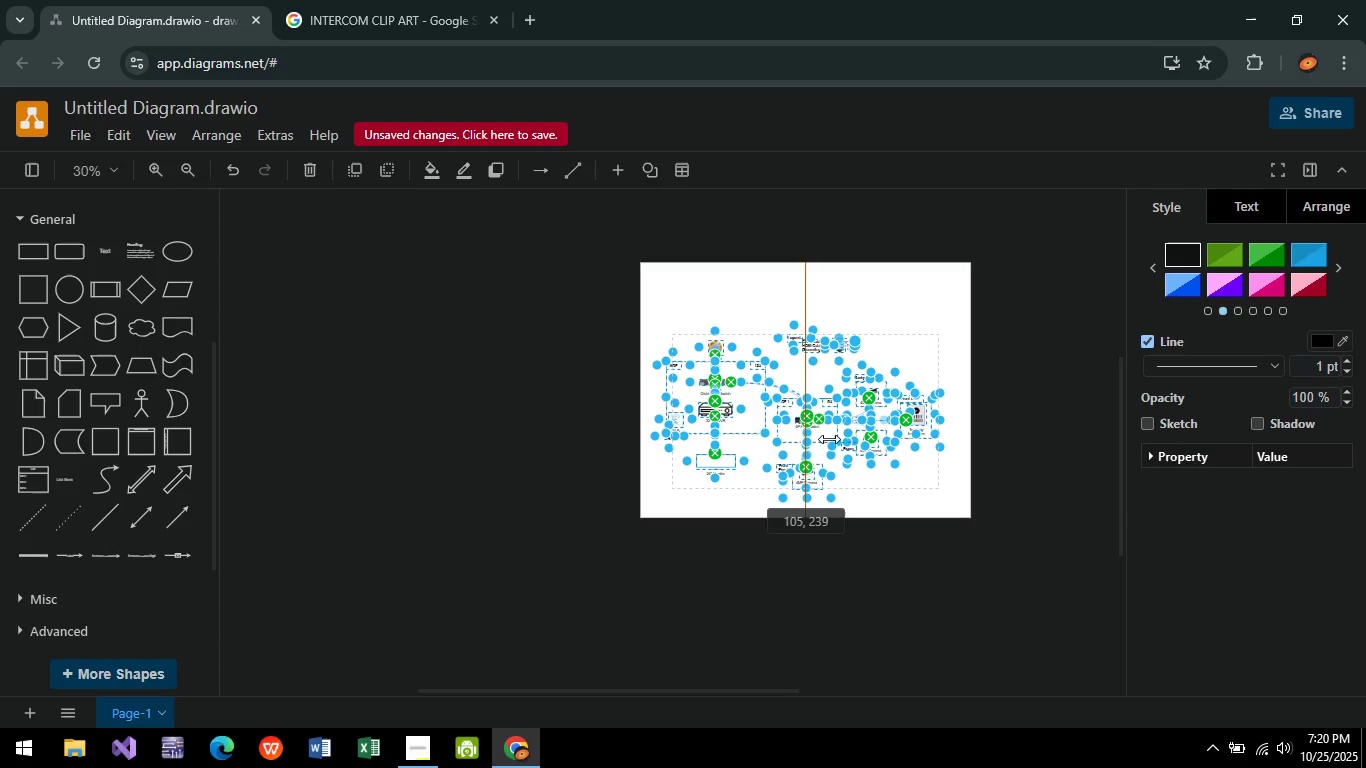 
left_click_drag(start_coordinate=[824, 431], to_coordinate=[835, 436])
 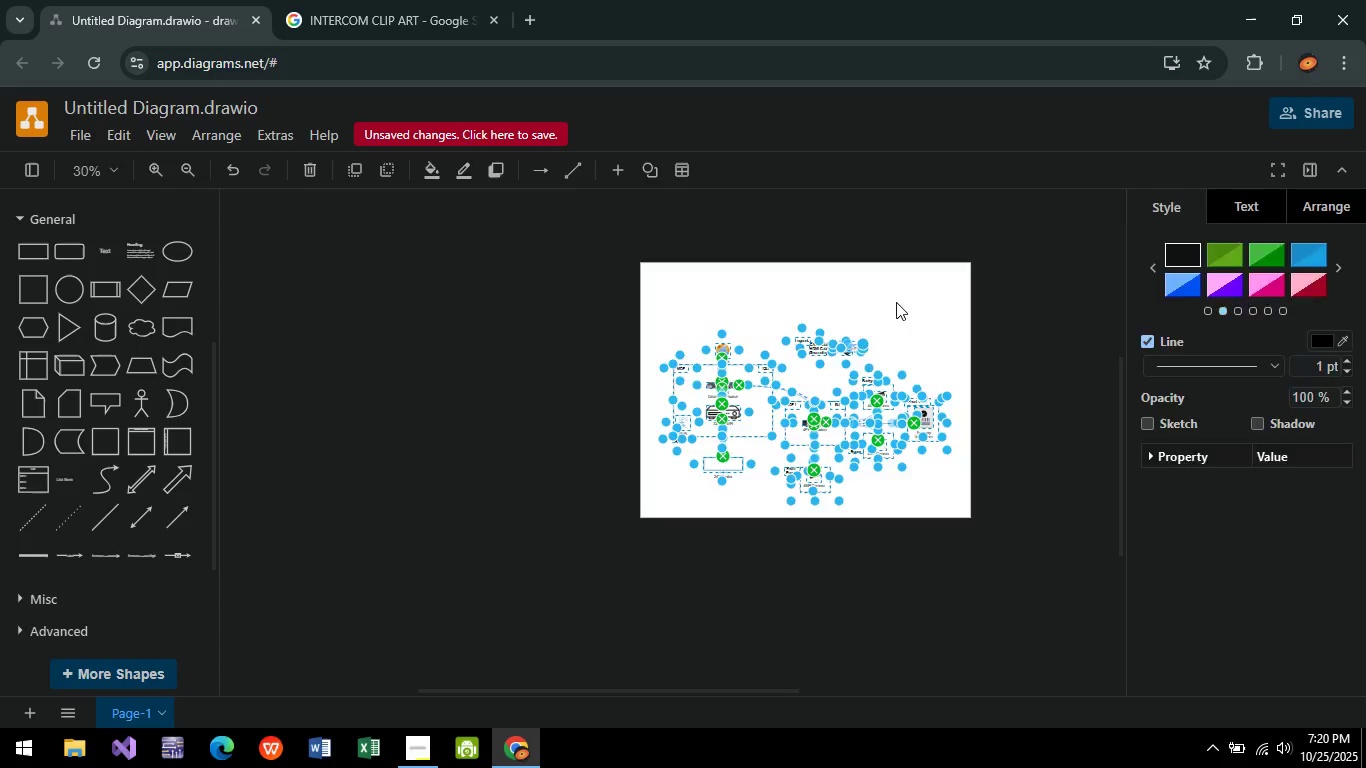 
left_click([896, 302])
 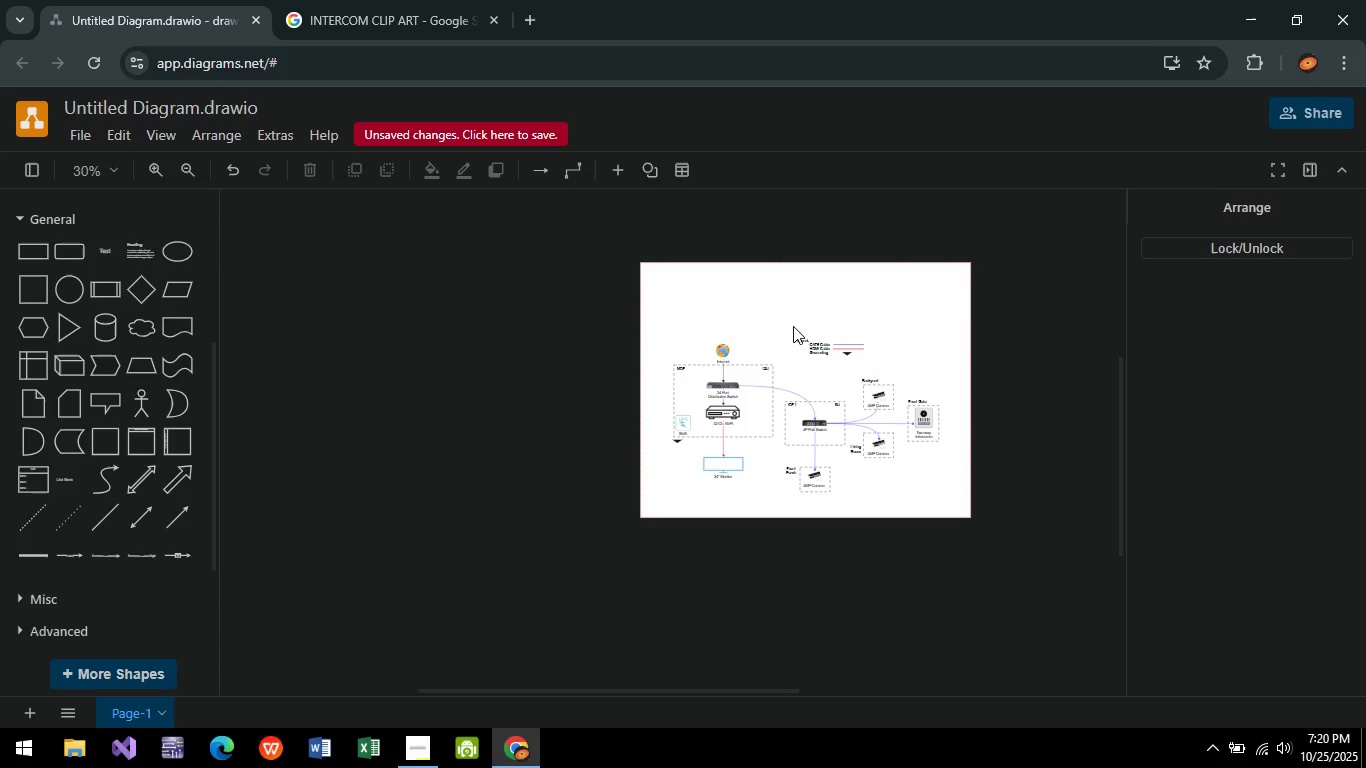 
hold_key(key=ControlLeft, duration=0.51)
scroll: coordinate [852, 391], scroll_direction: up, amount: 5.0
 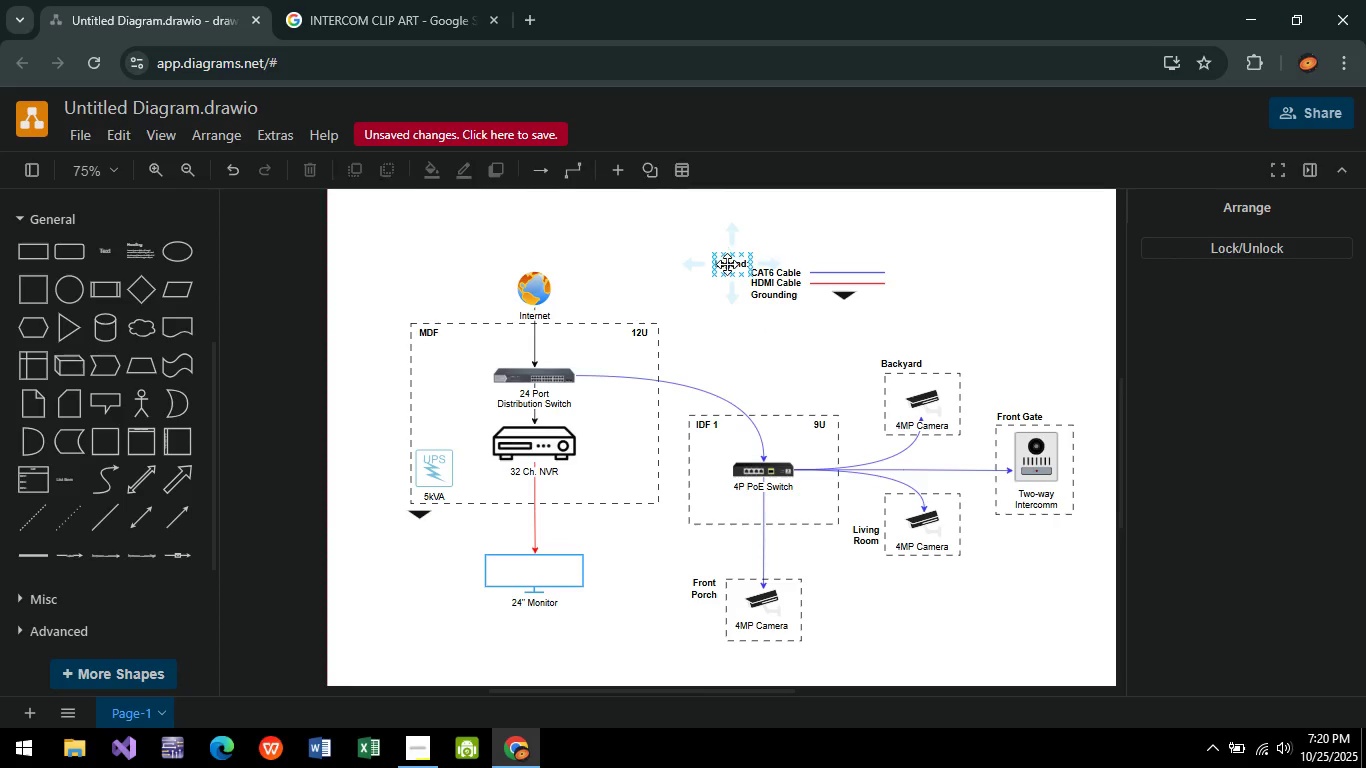 
left_click([727, 264])
 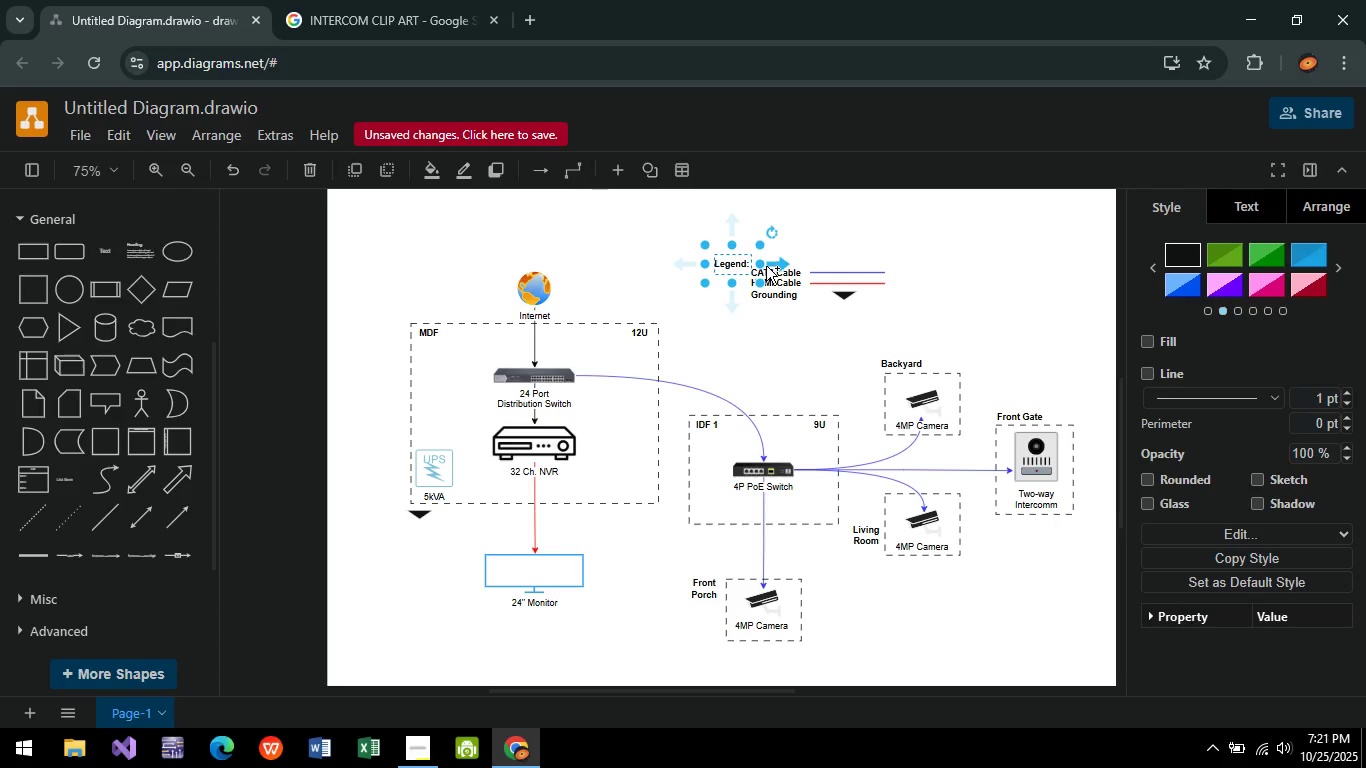 
key(Control+C)
 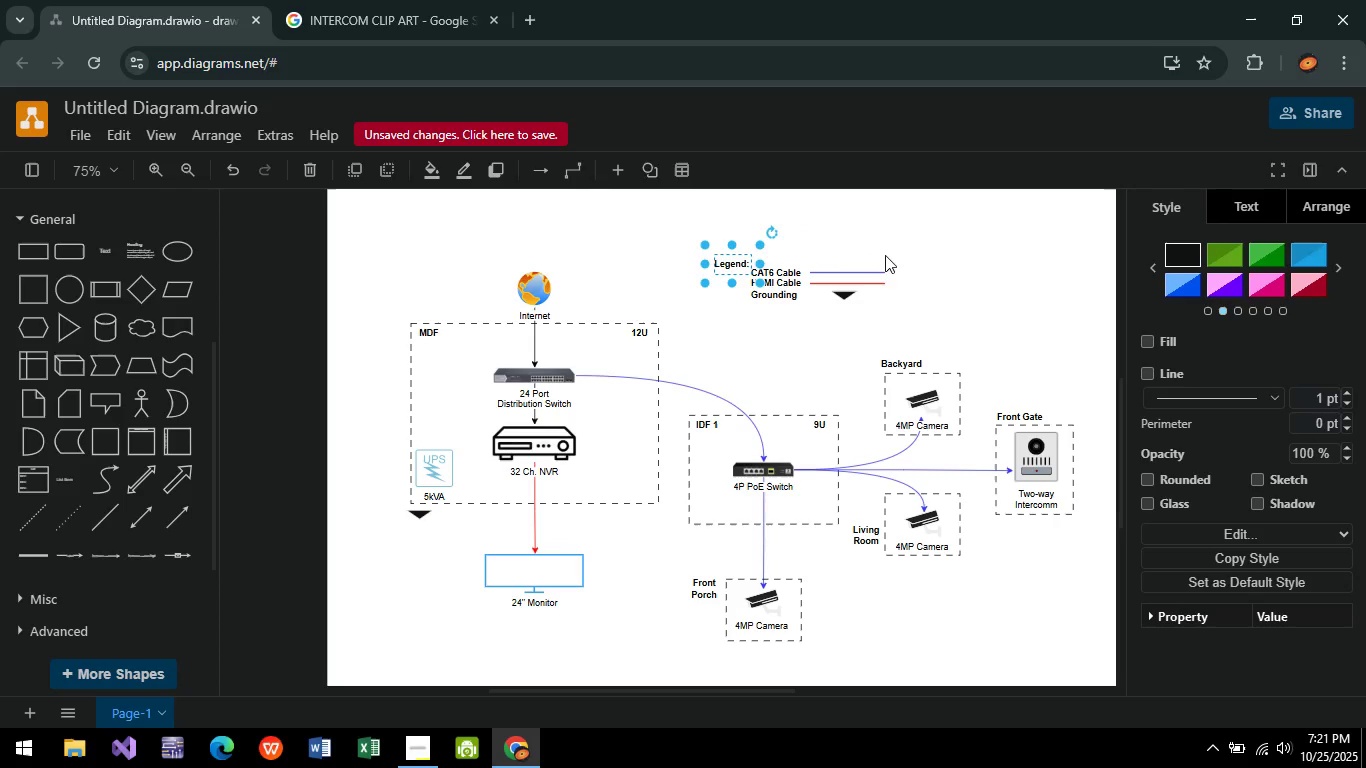 
key(Control+V)
 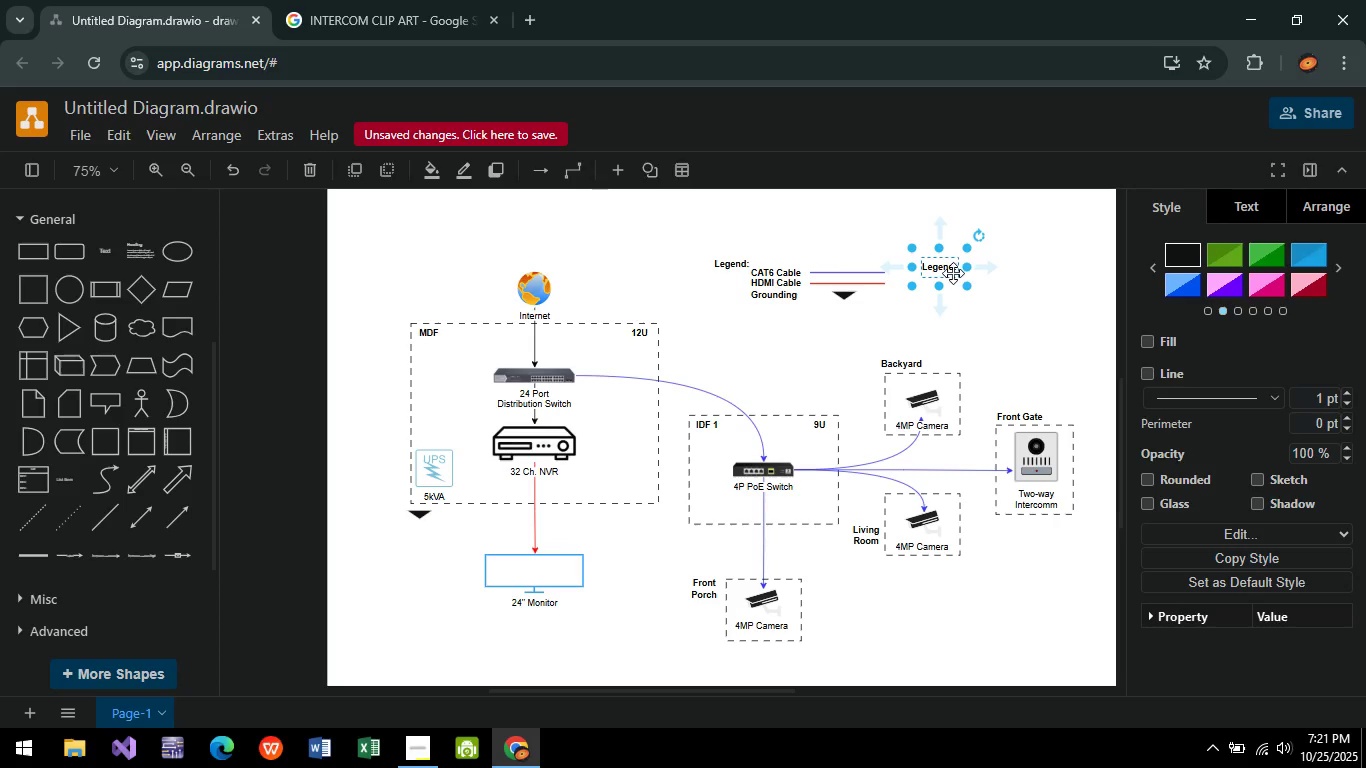 
left_click_drag(start_coordinate=[953, 272], to_coordinate=[726, 392])
 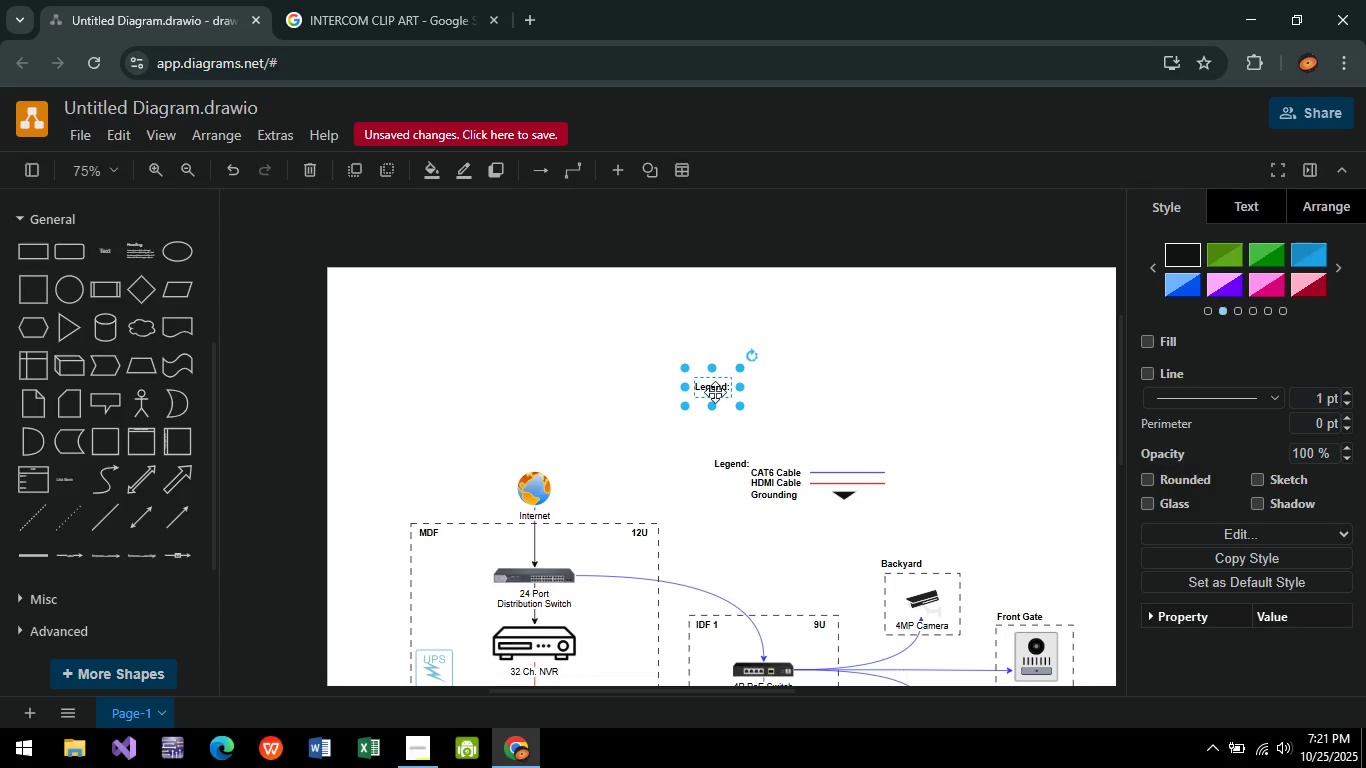 
scroll: coordinate [775, 396], scroll_direction: up, amount: 2.0
 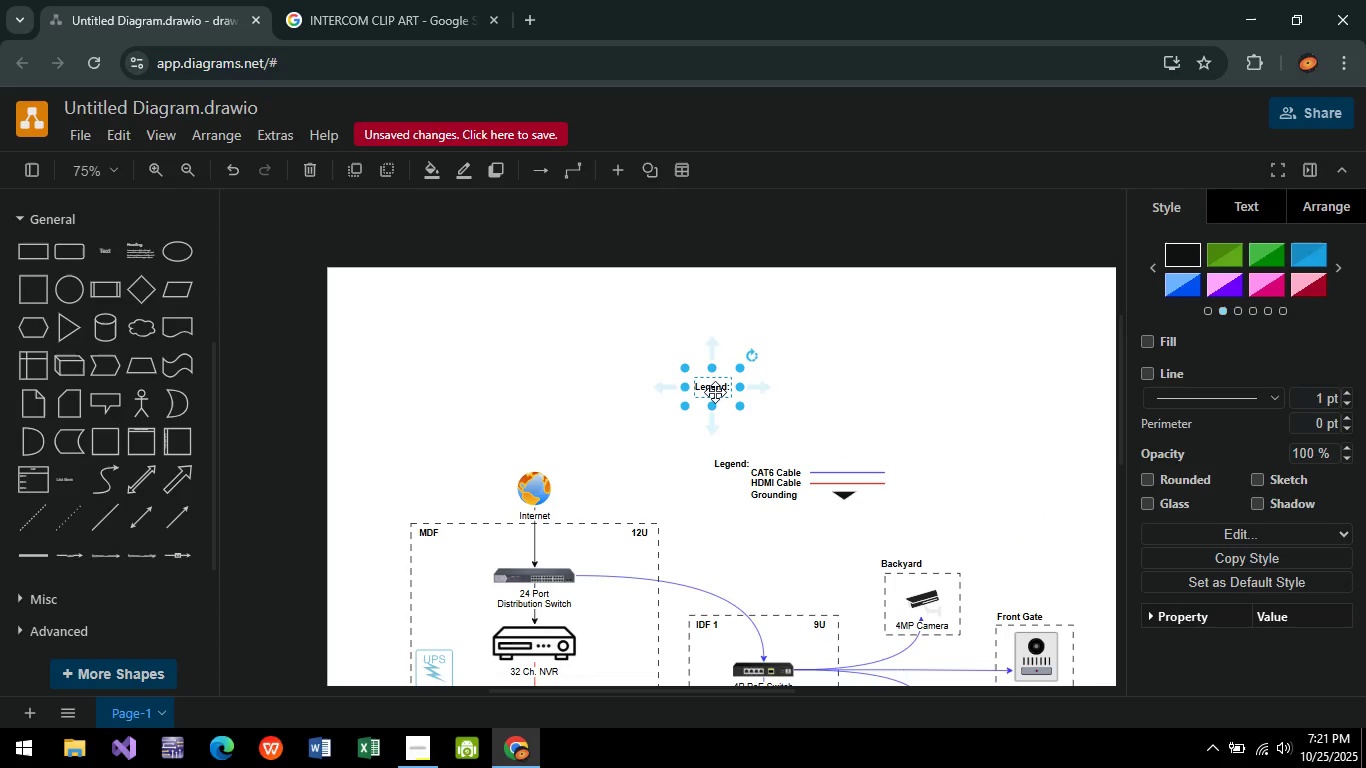 
double_click([715, 392])
 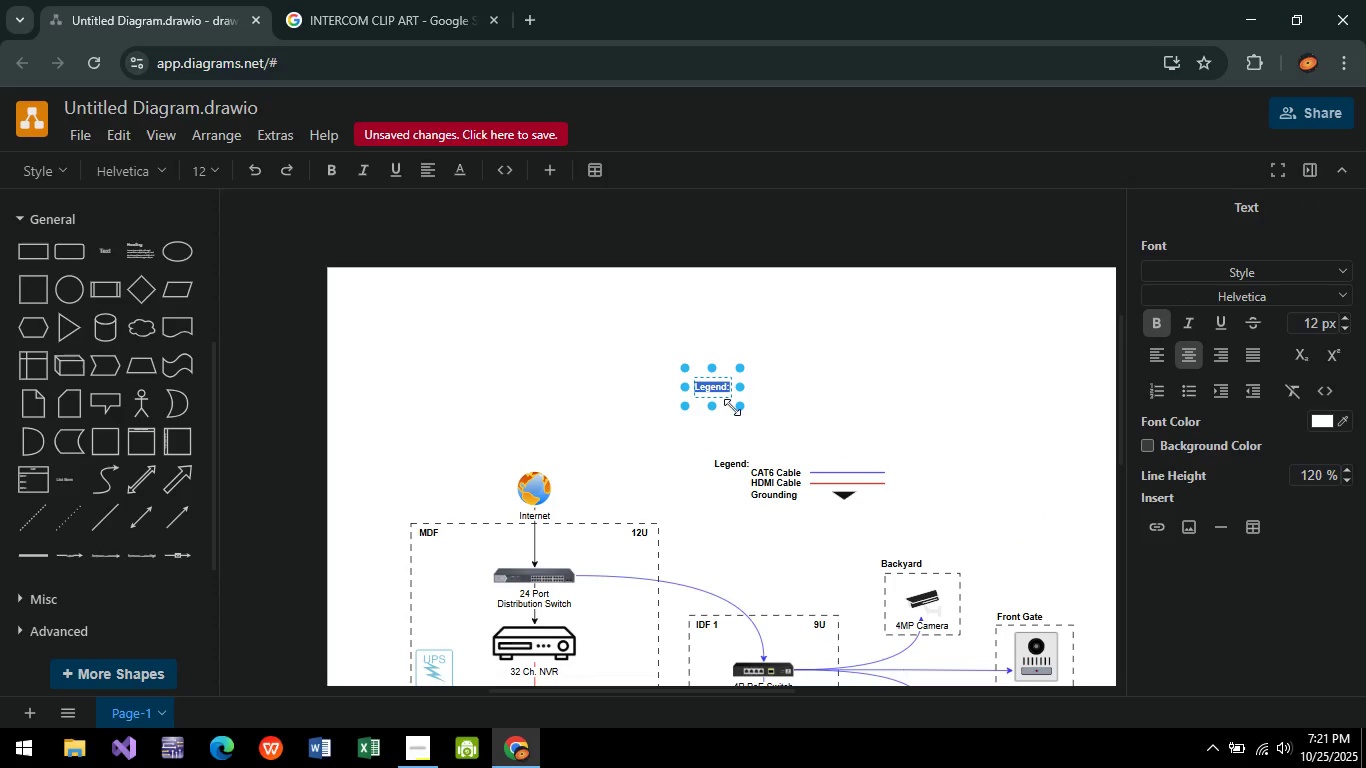 
key(G)
 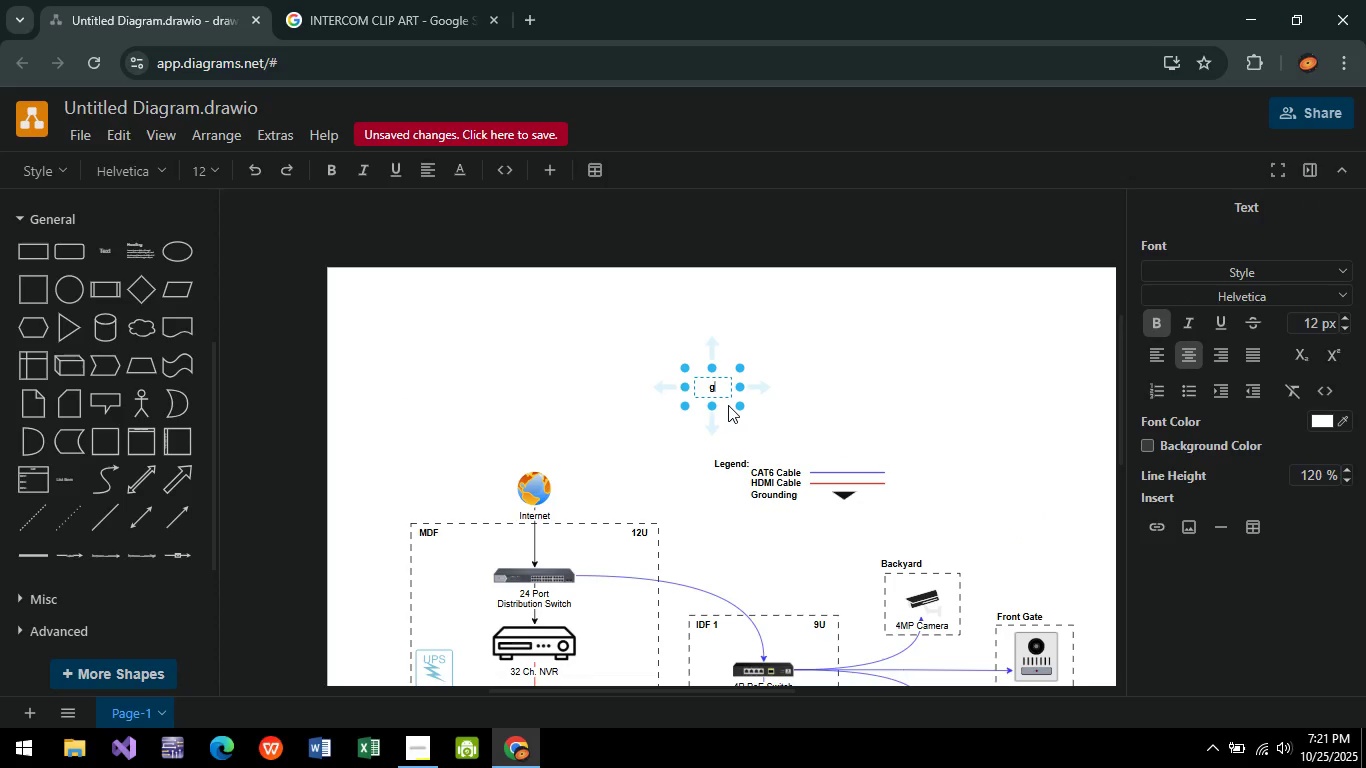 
key(Backspace)
 